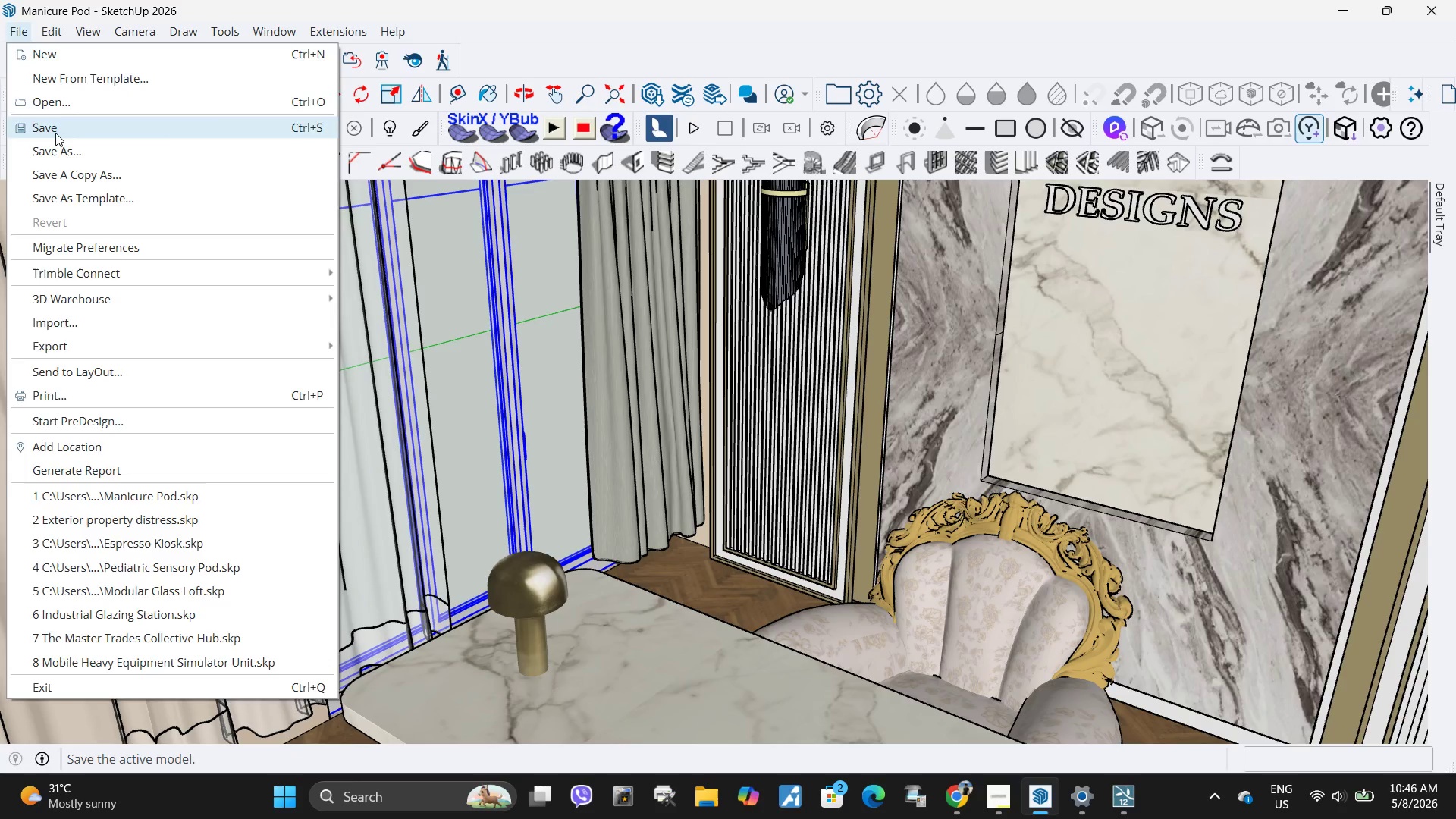 
left_click([55, 133])
 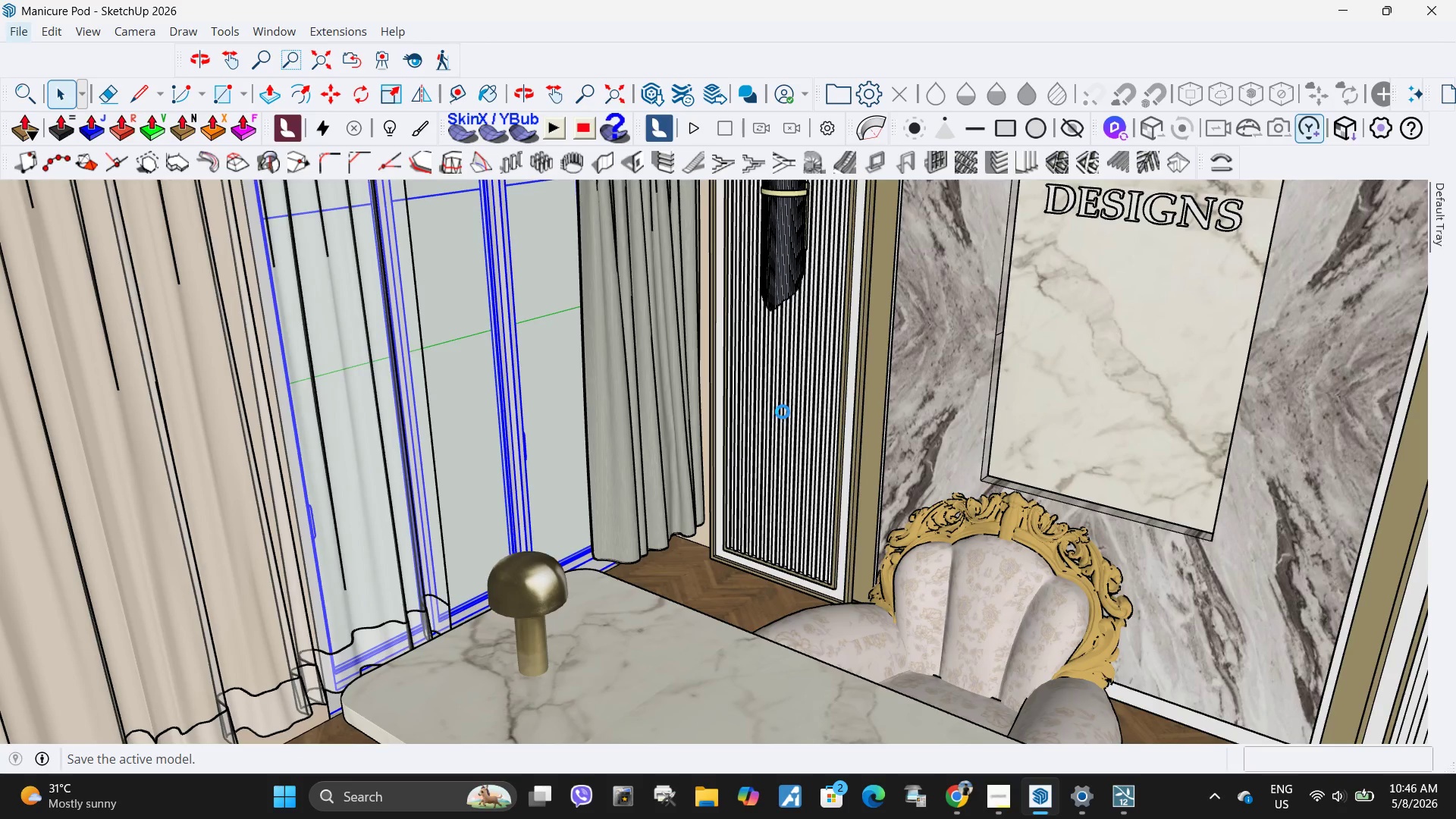 
scroll: coordinate [657, 491], scroll_direction: down, amount: 6.0
 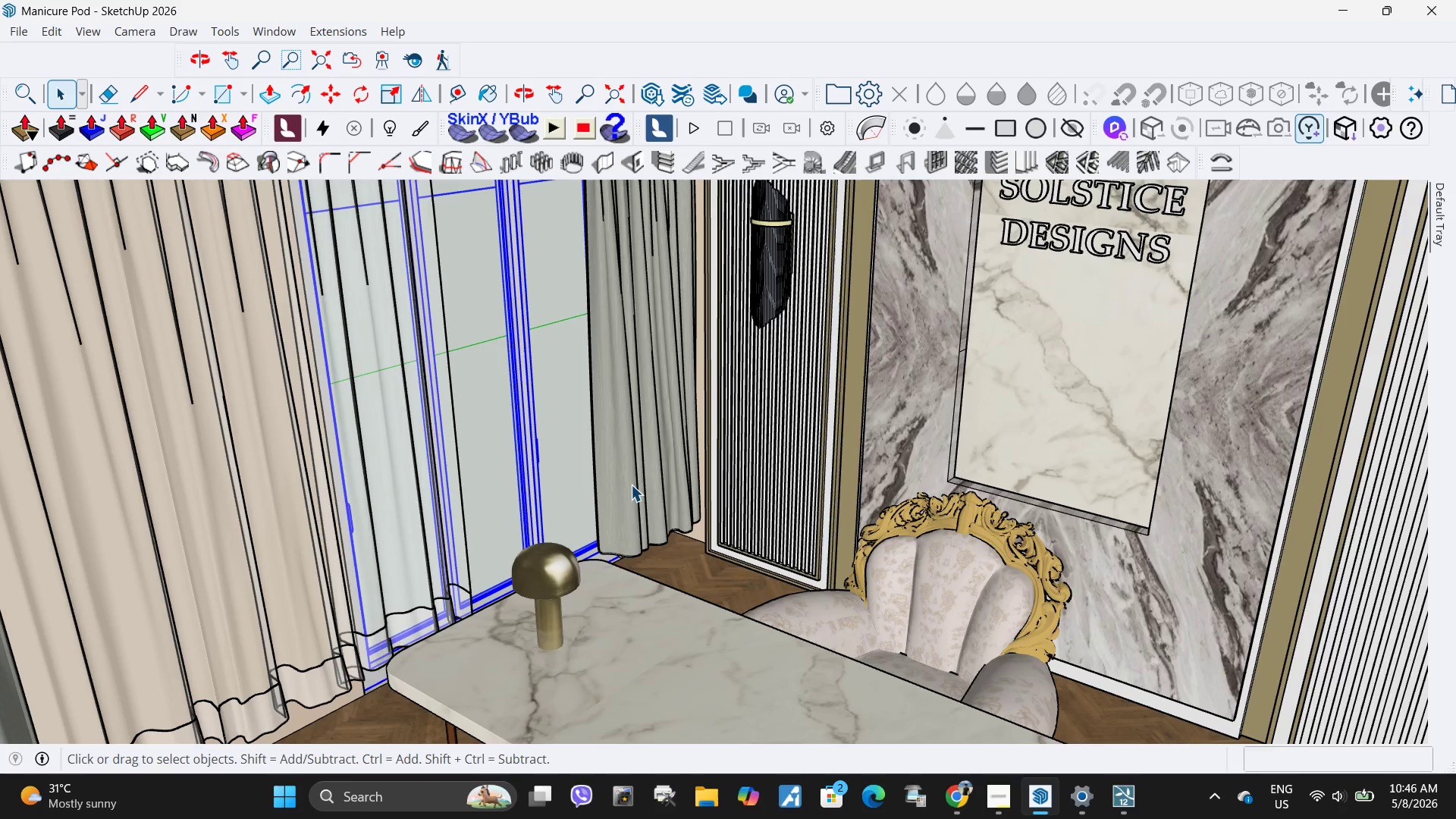 
wait(7.75)
 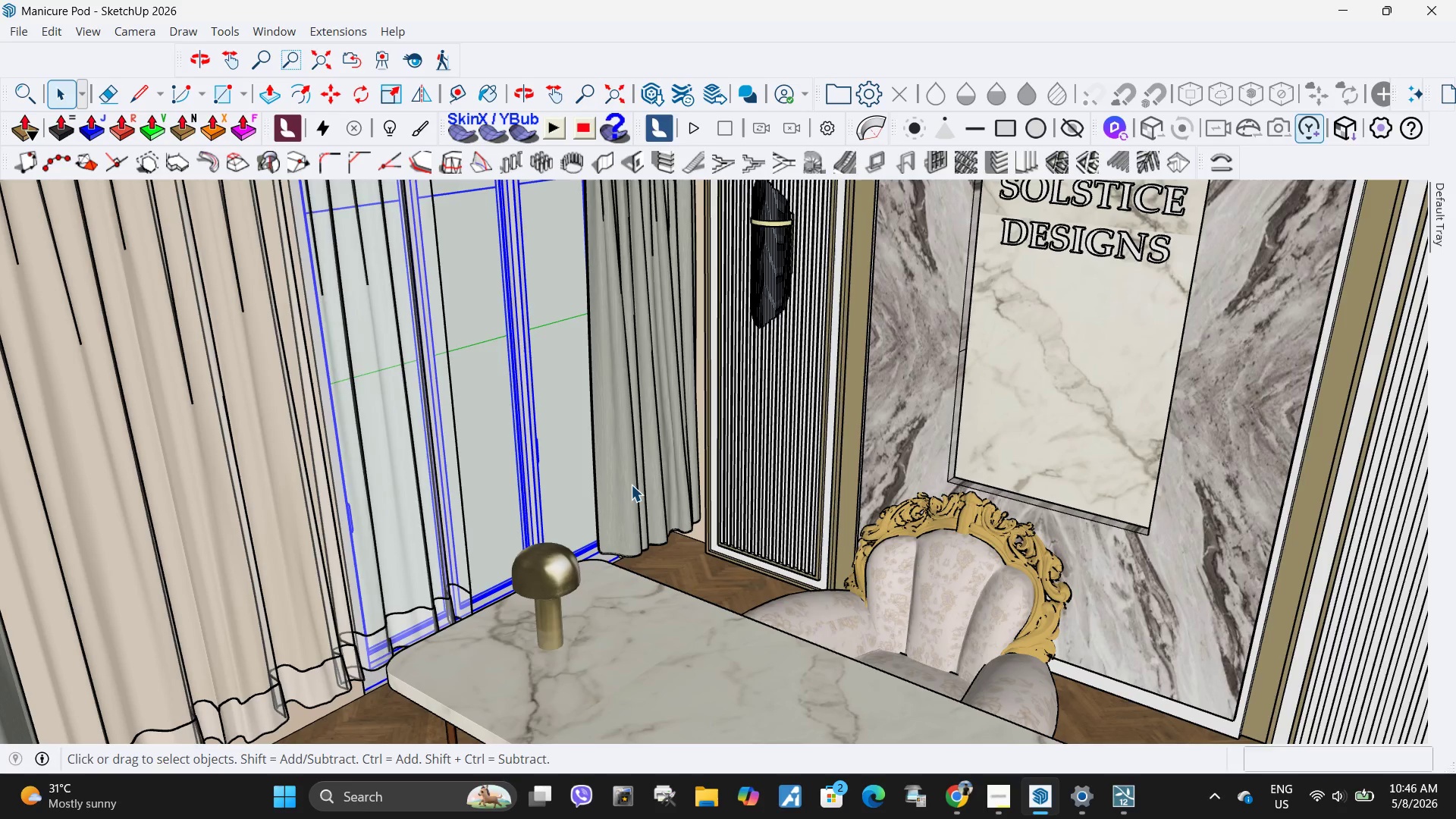 
scroll: coordinate [833, 345], scroll_direction: down, amount: 7.0
 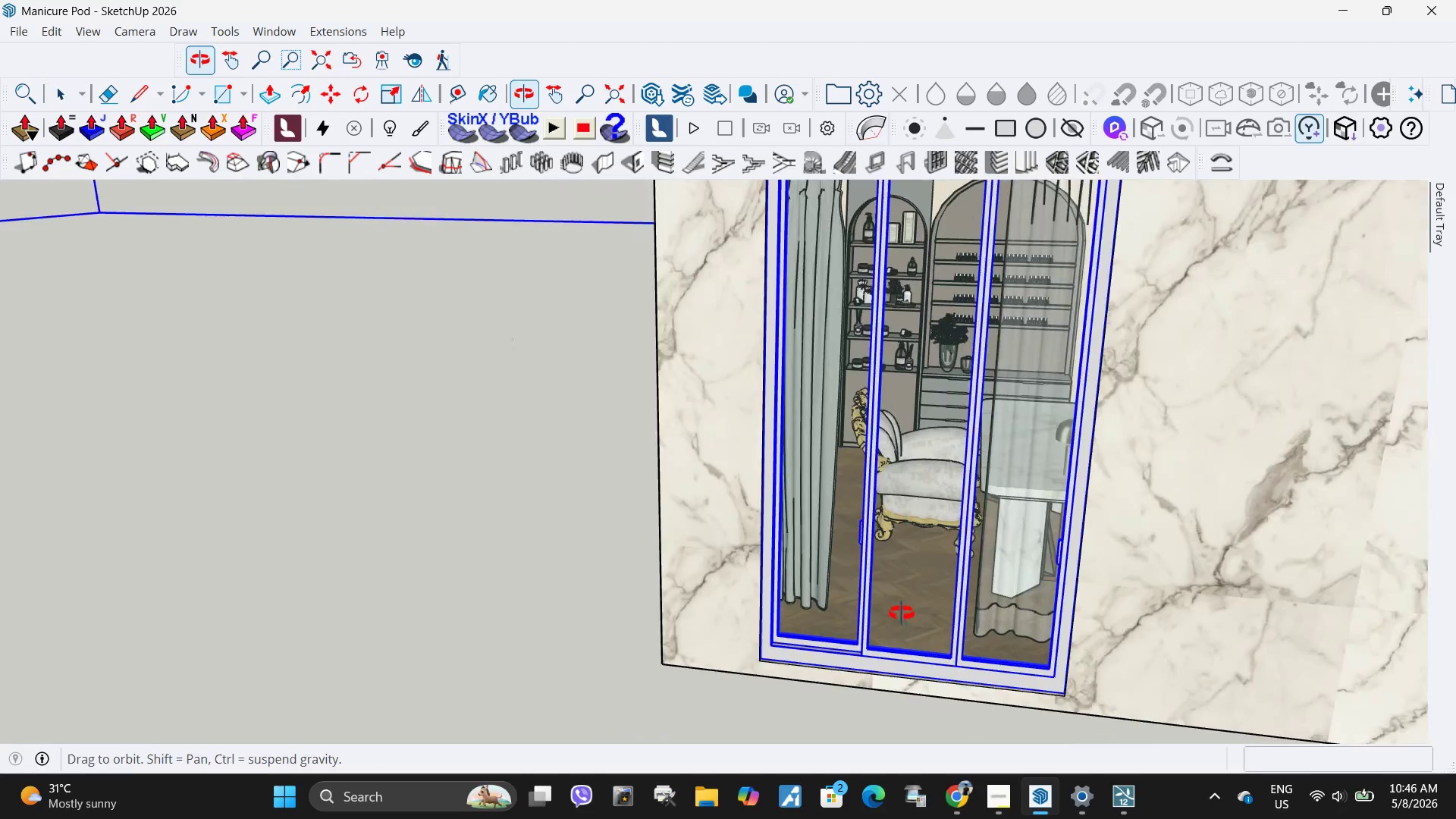 
key(Space)
 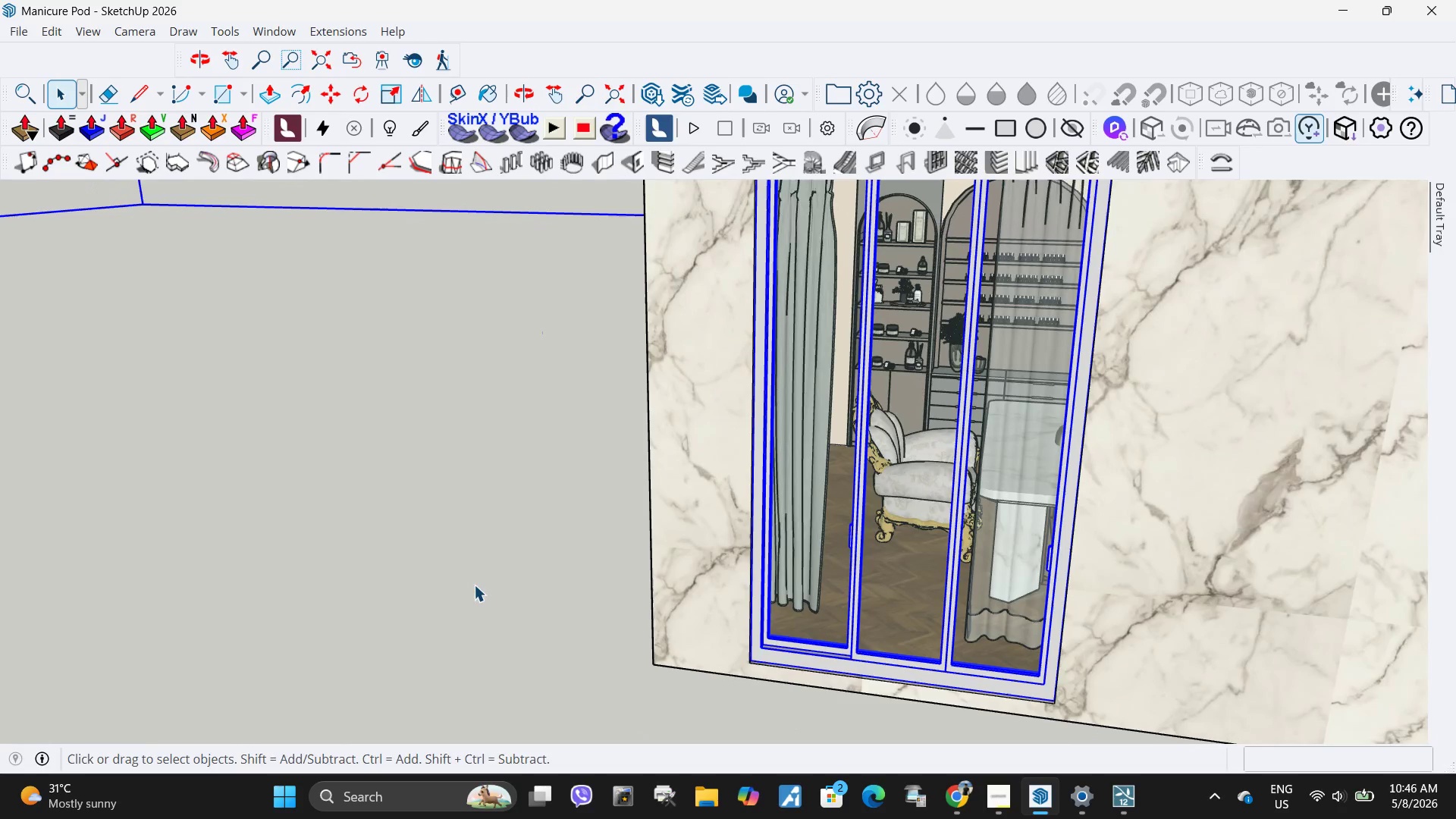 
left_click([474, 585])
 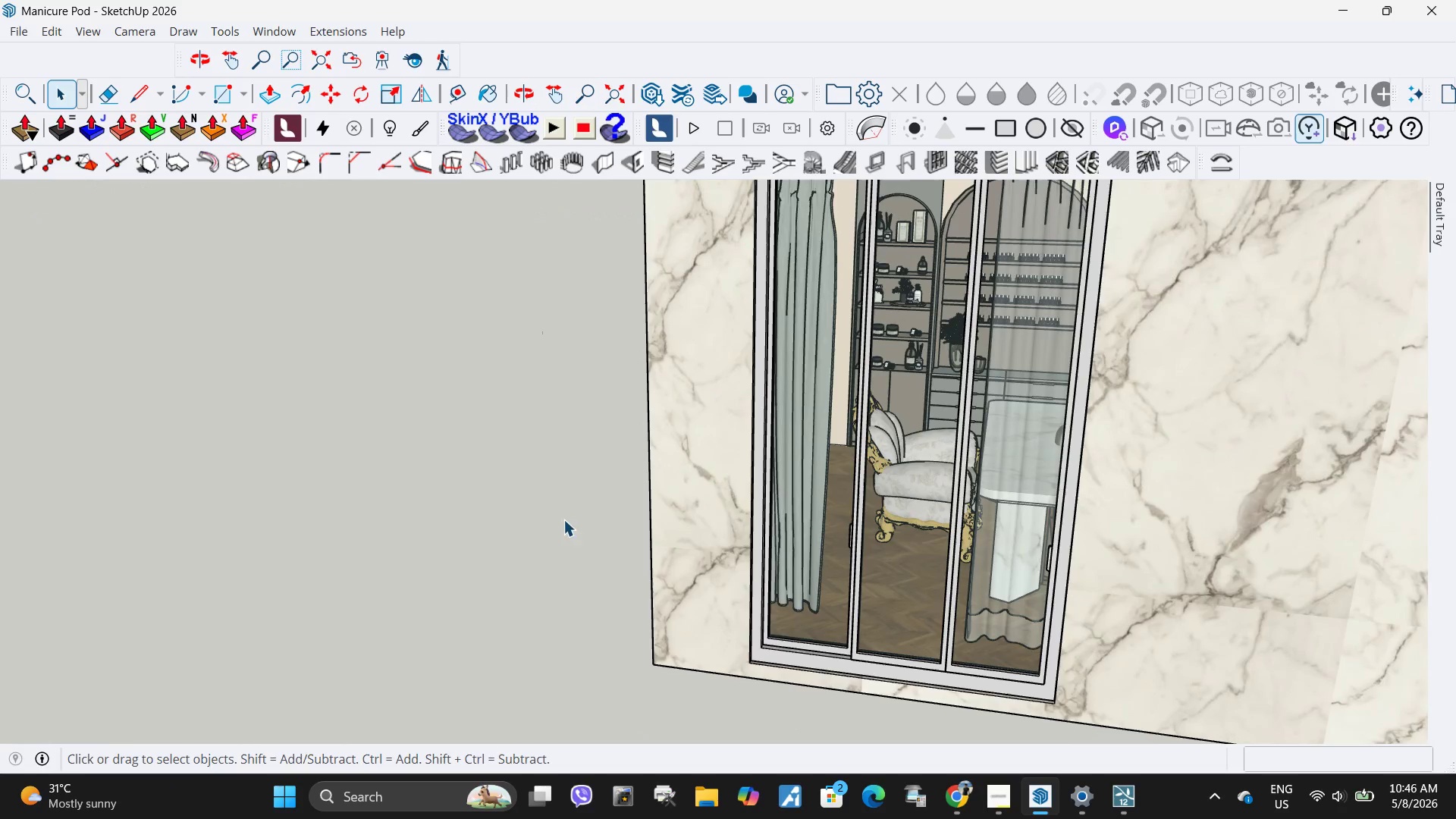 
key(Escape)
 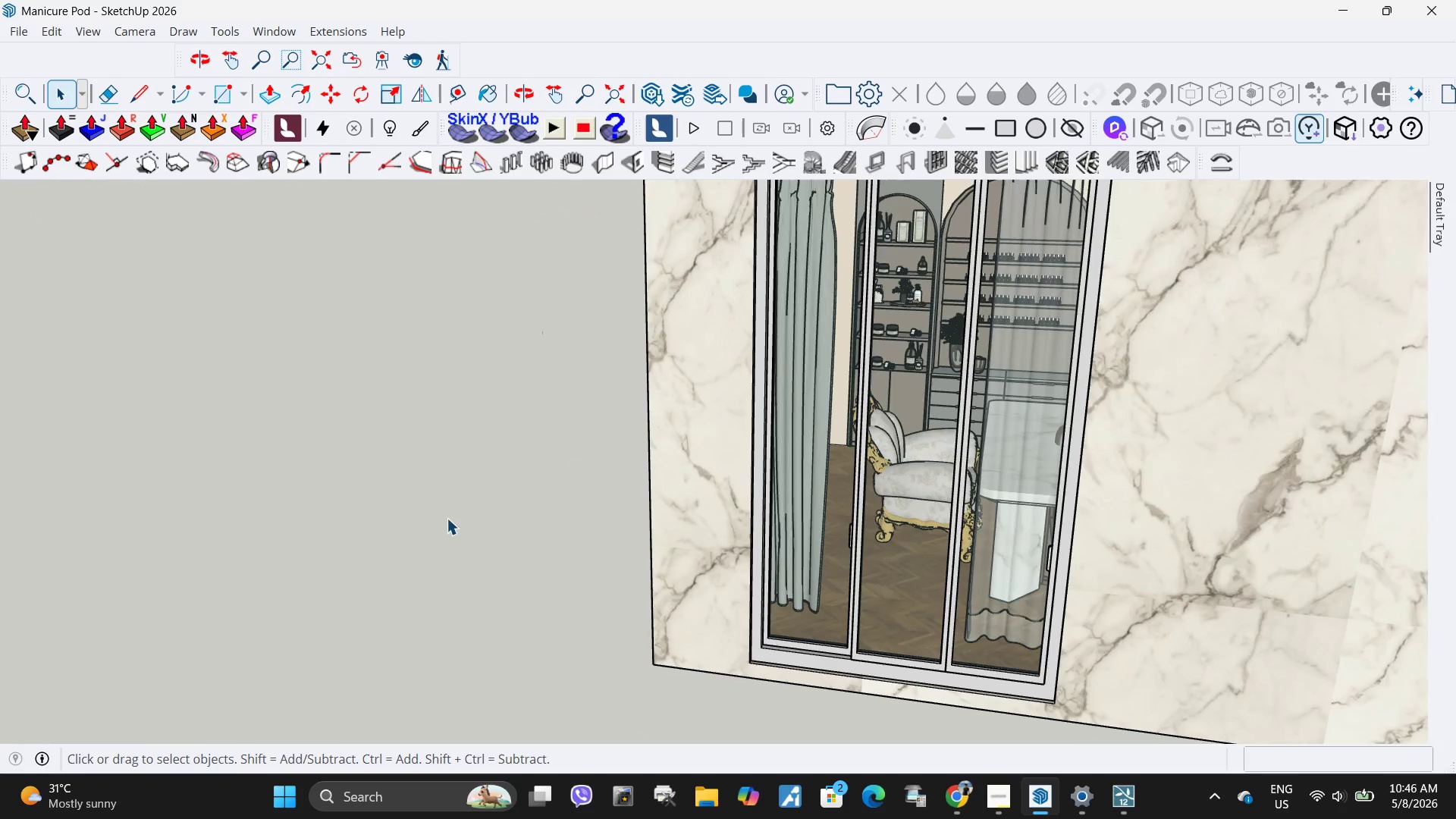 
key(Escape)
 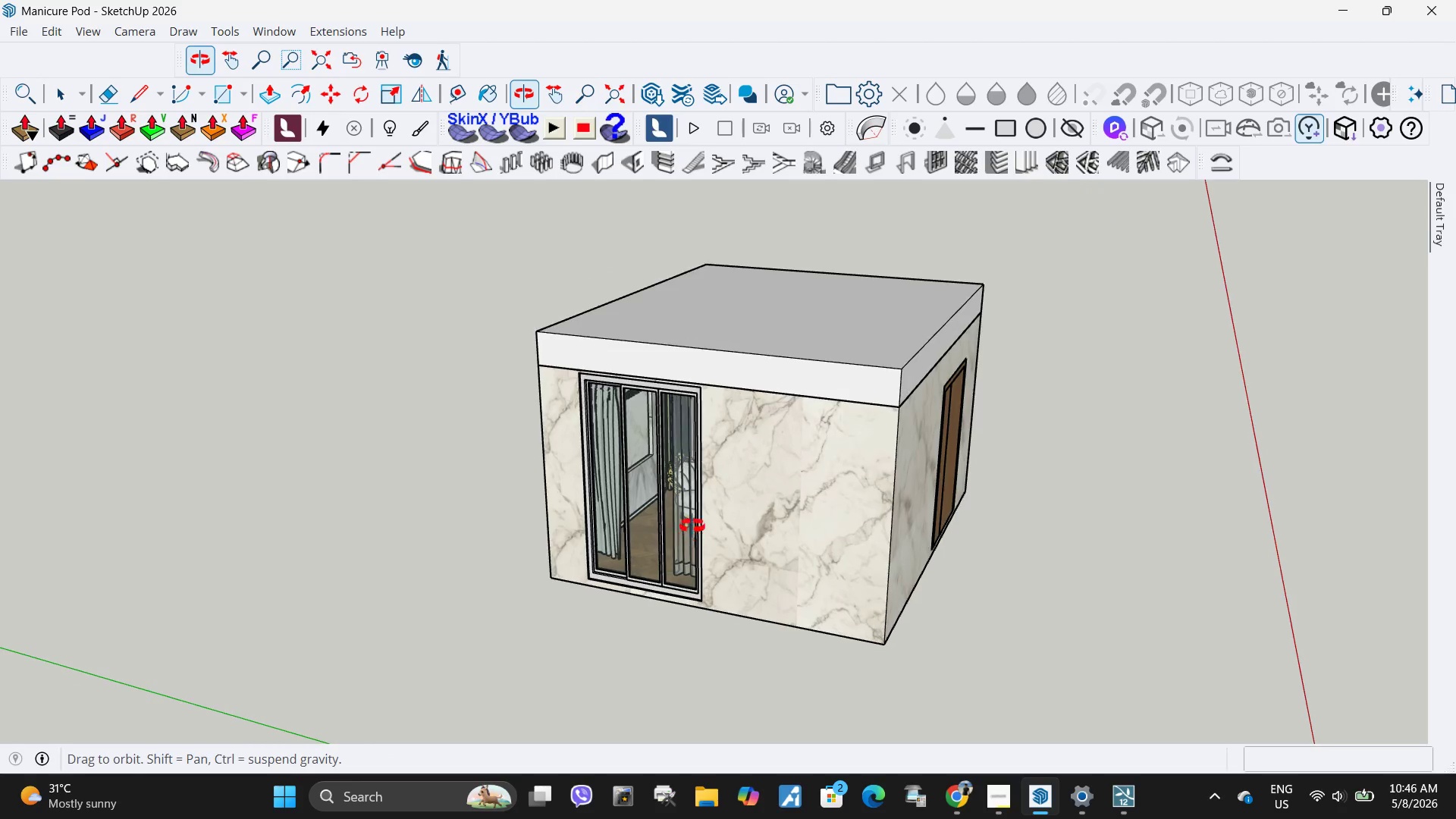 
scroll: coordinate [554, 513], scroll_direction: down, amount: 10.0
 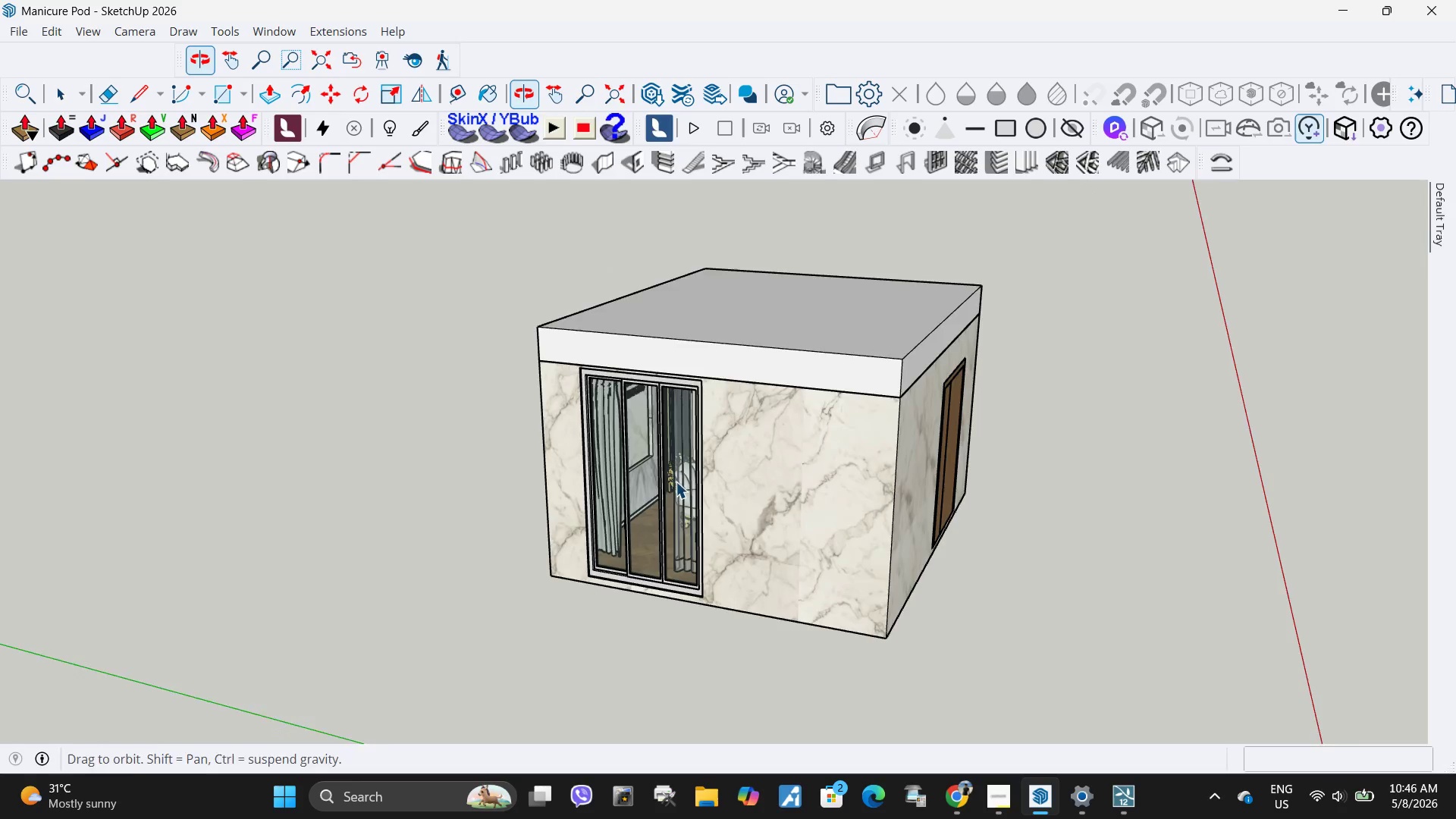 
scroll: coordinate [824, 423], scroll_direction: up, amount: 31.0
 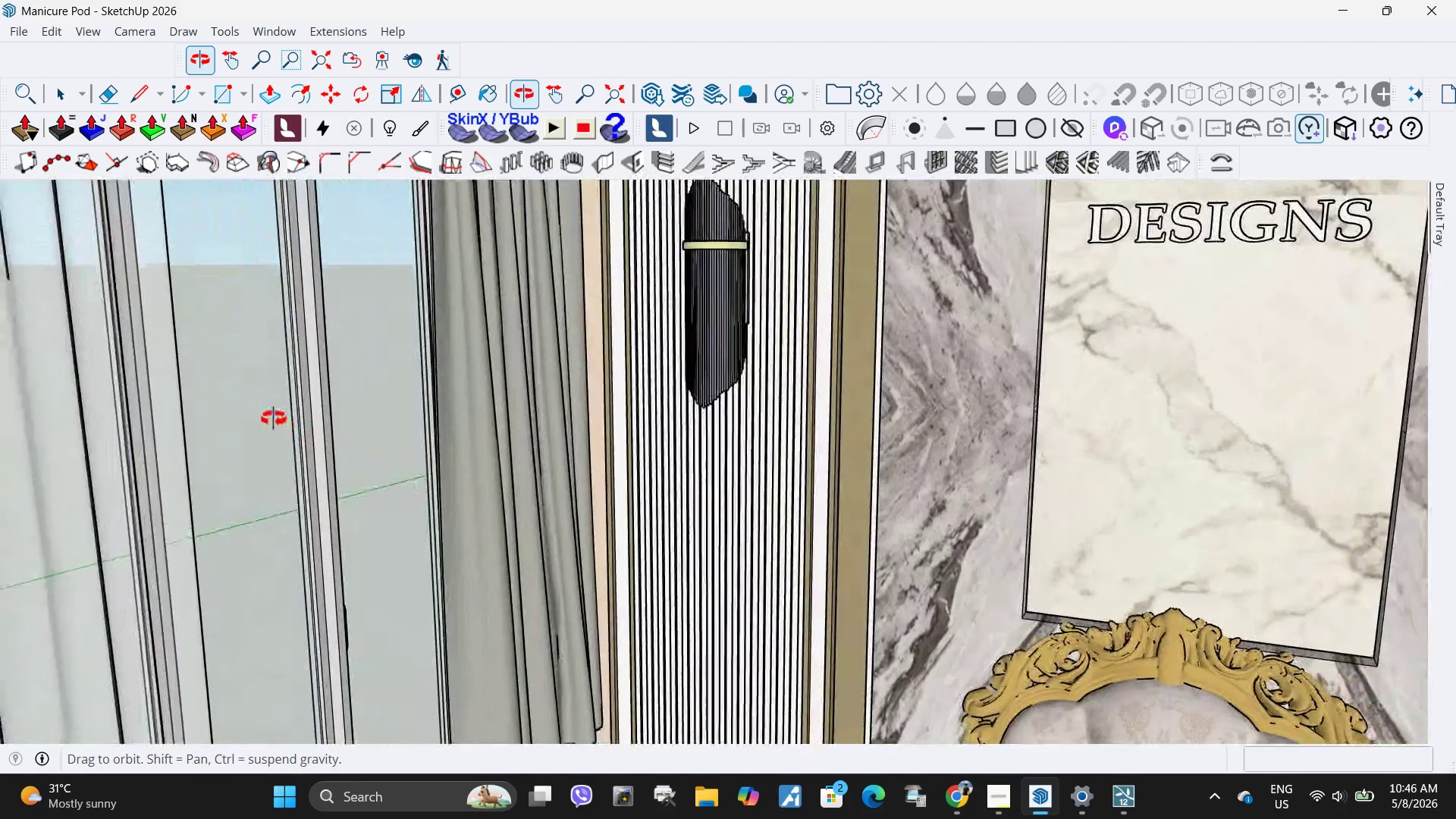 
key(H)
 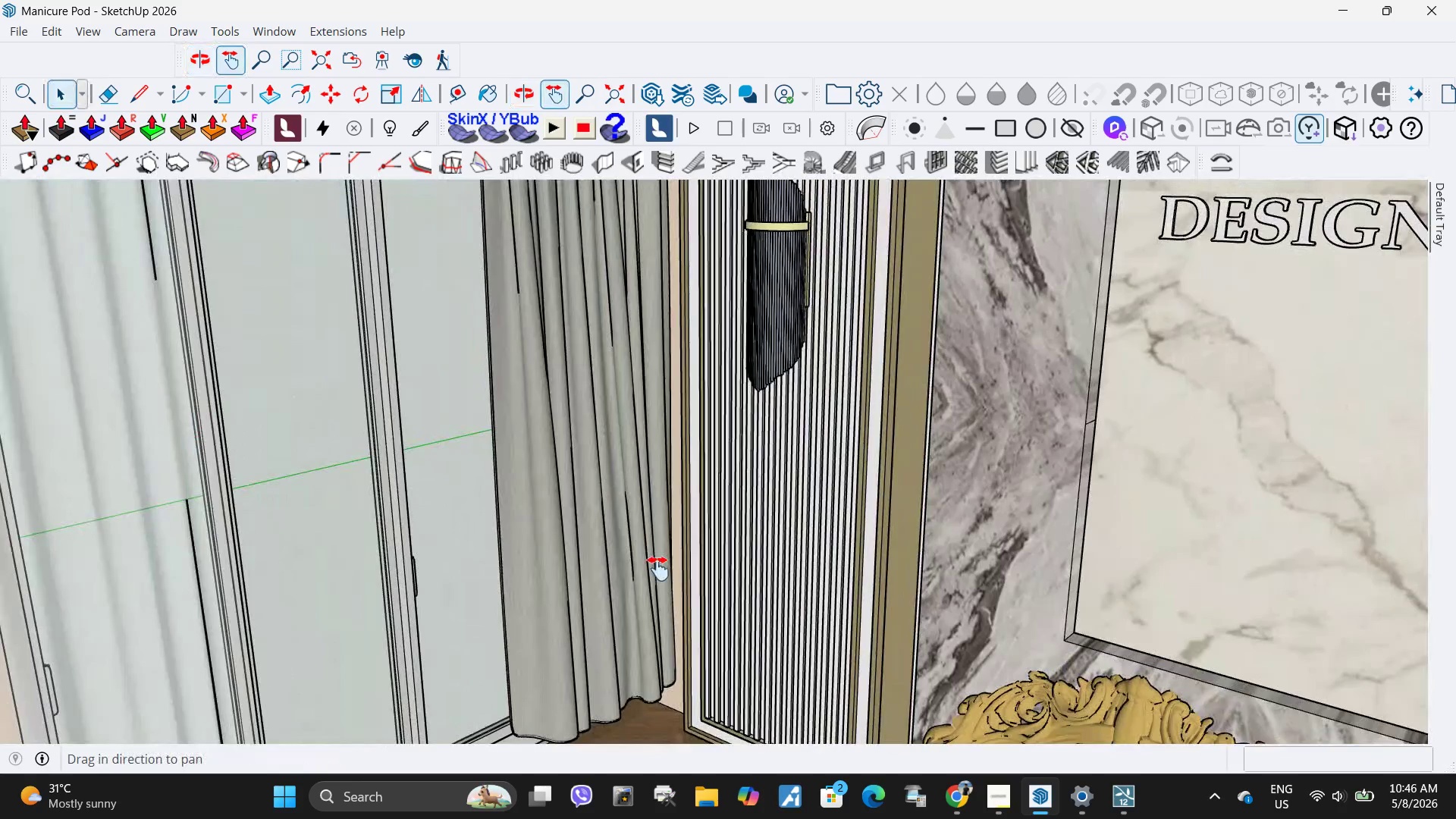 
left_click_drag(start_coordinate=[658, 569], to_coordinate=[580, 433])
 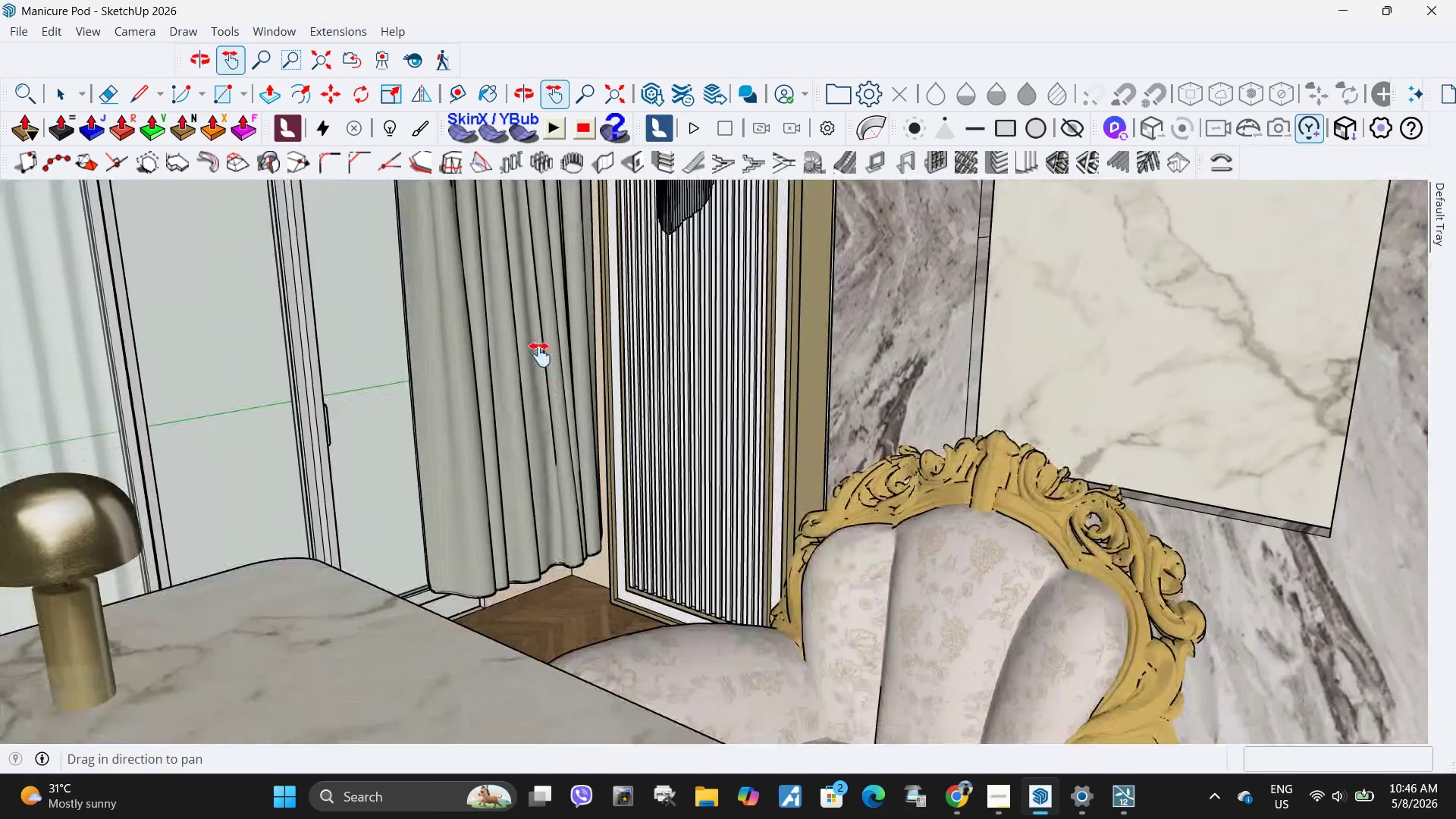 
left_click_drag(start_coordinate=[621, 376], to_coordinate=[648, 465])
 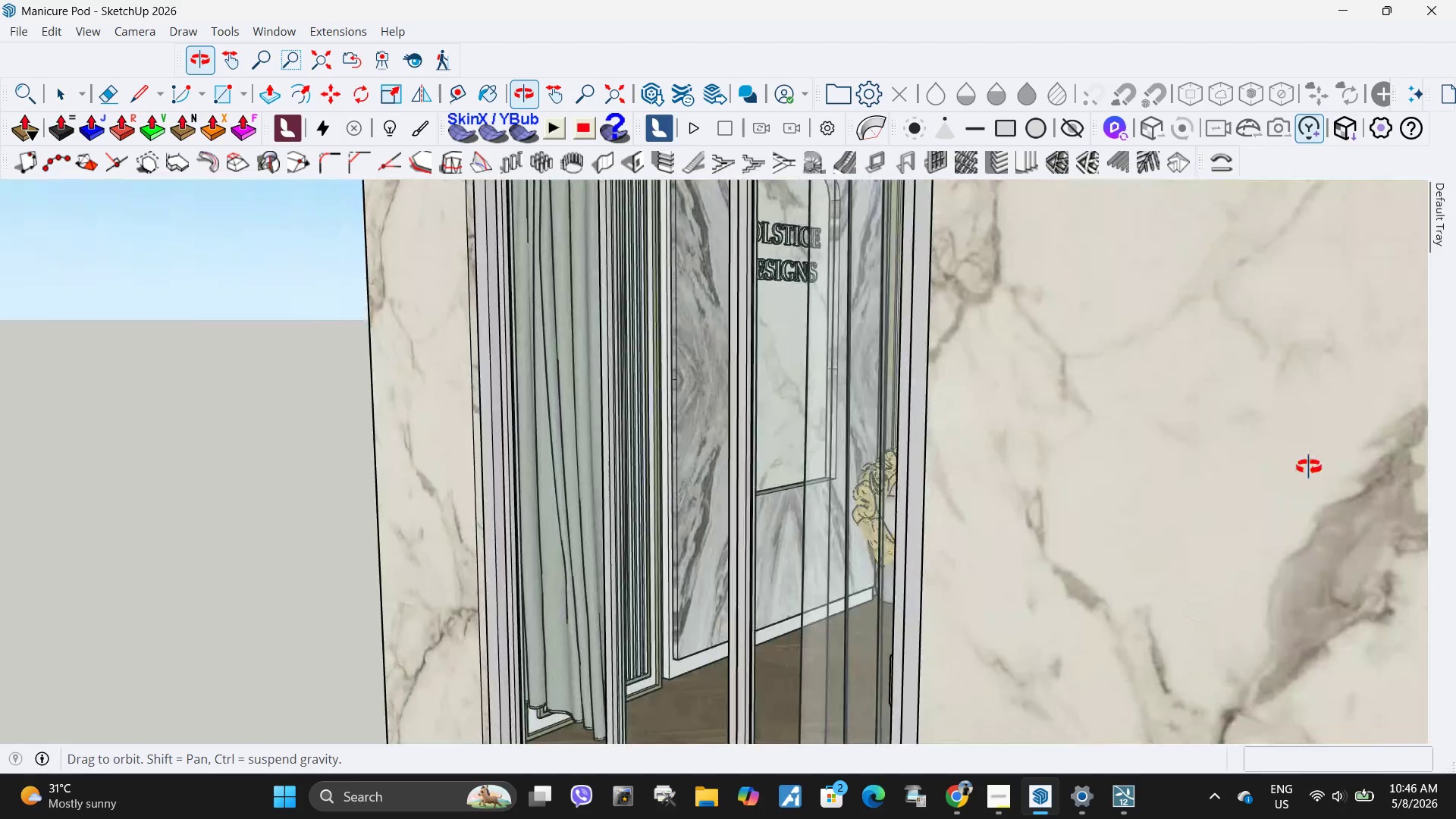 
scroll: coordinate [674, 393], scroll_direction: down, amount: 7.0
 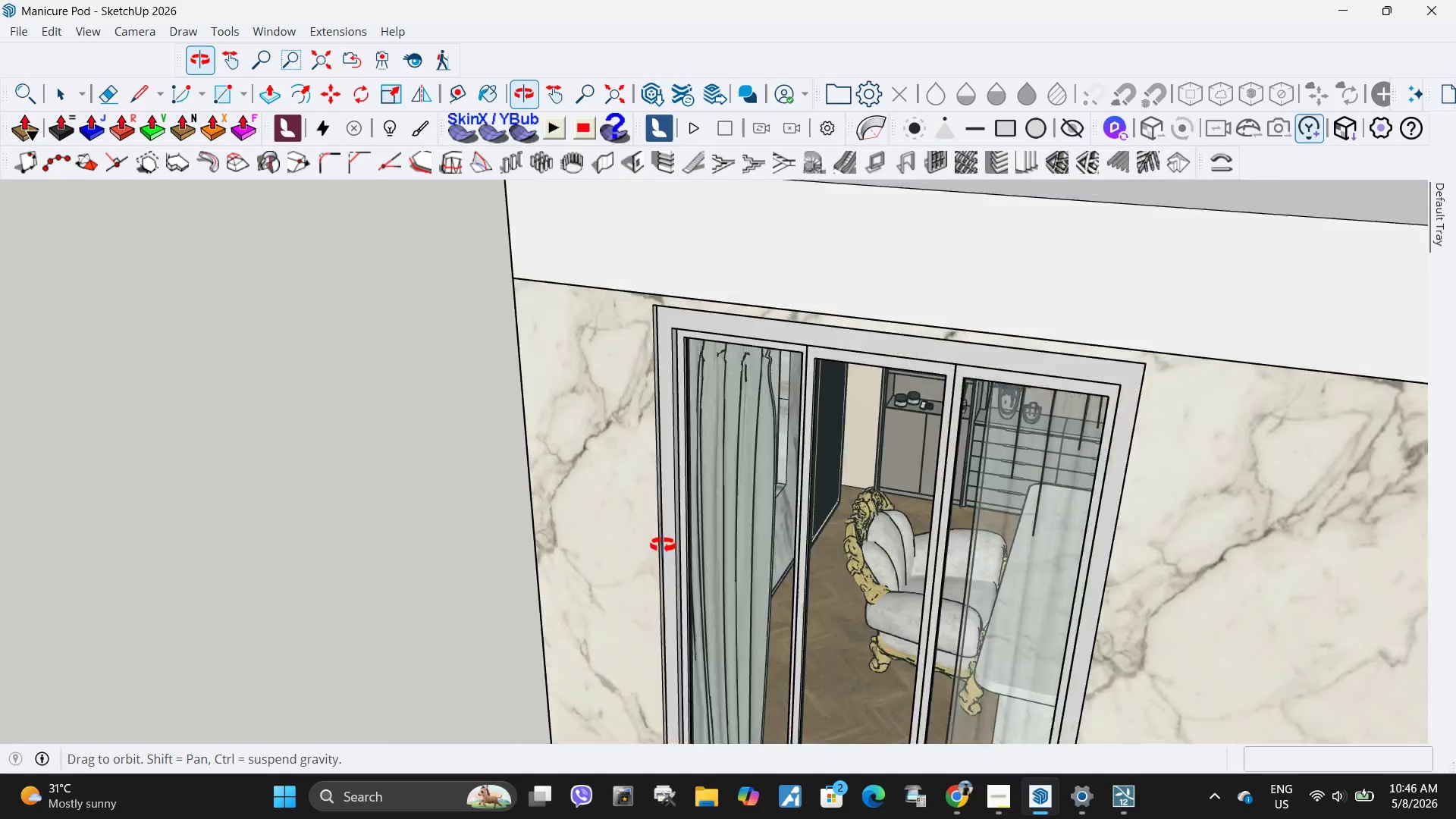 
key(Space)
 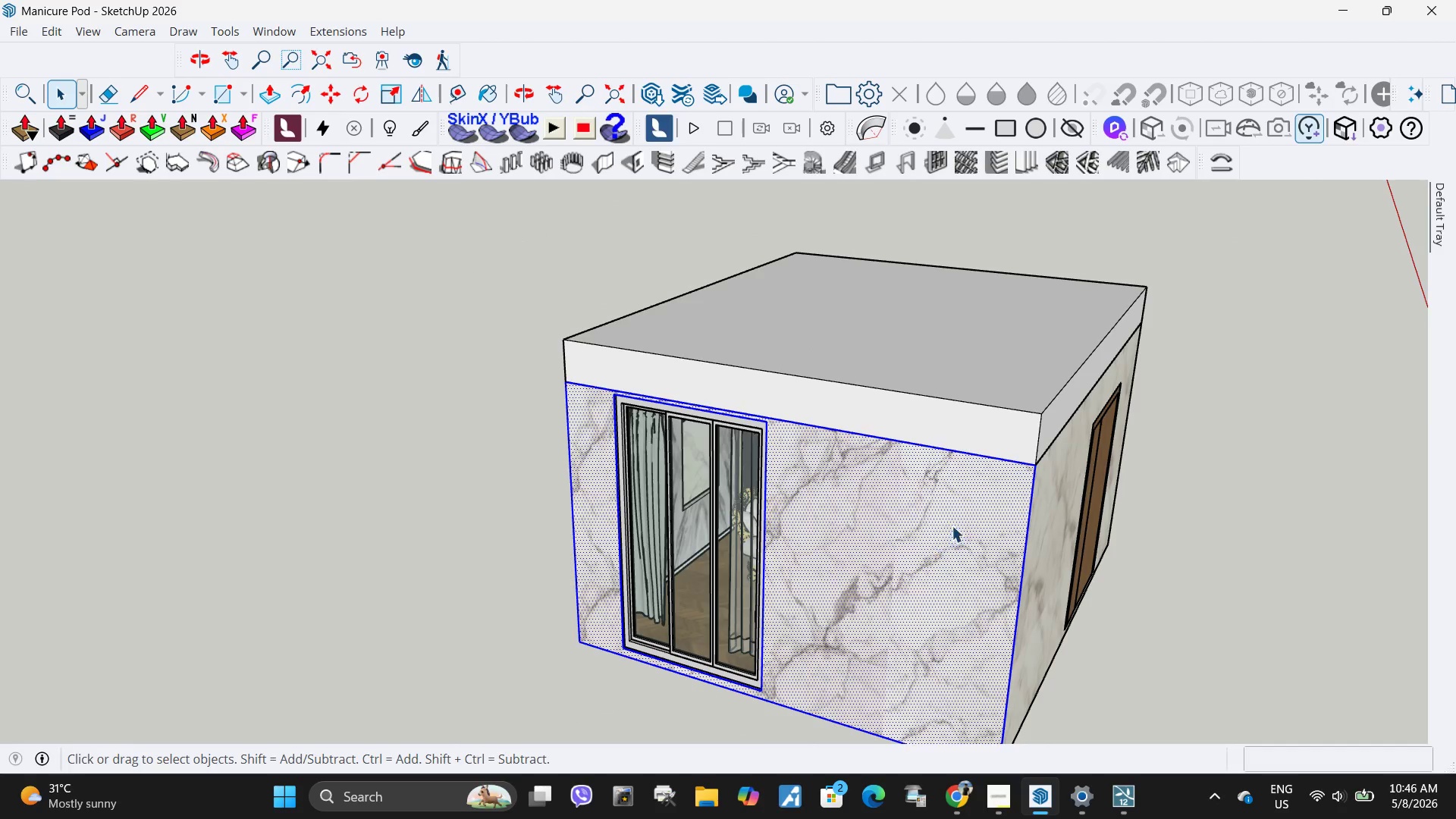 
scroll: coordinate [752, 465], scroll_direction: down, amount: 12.0
 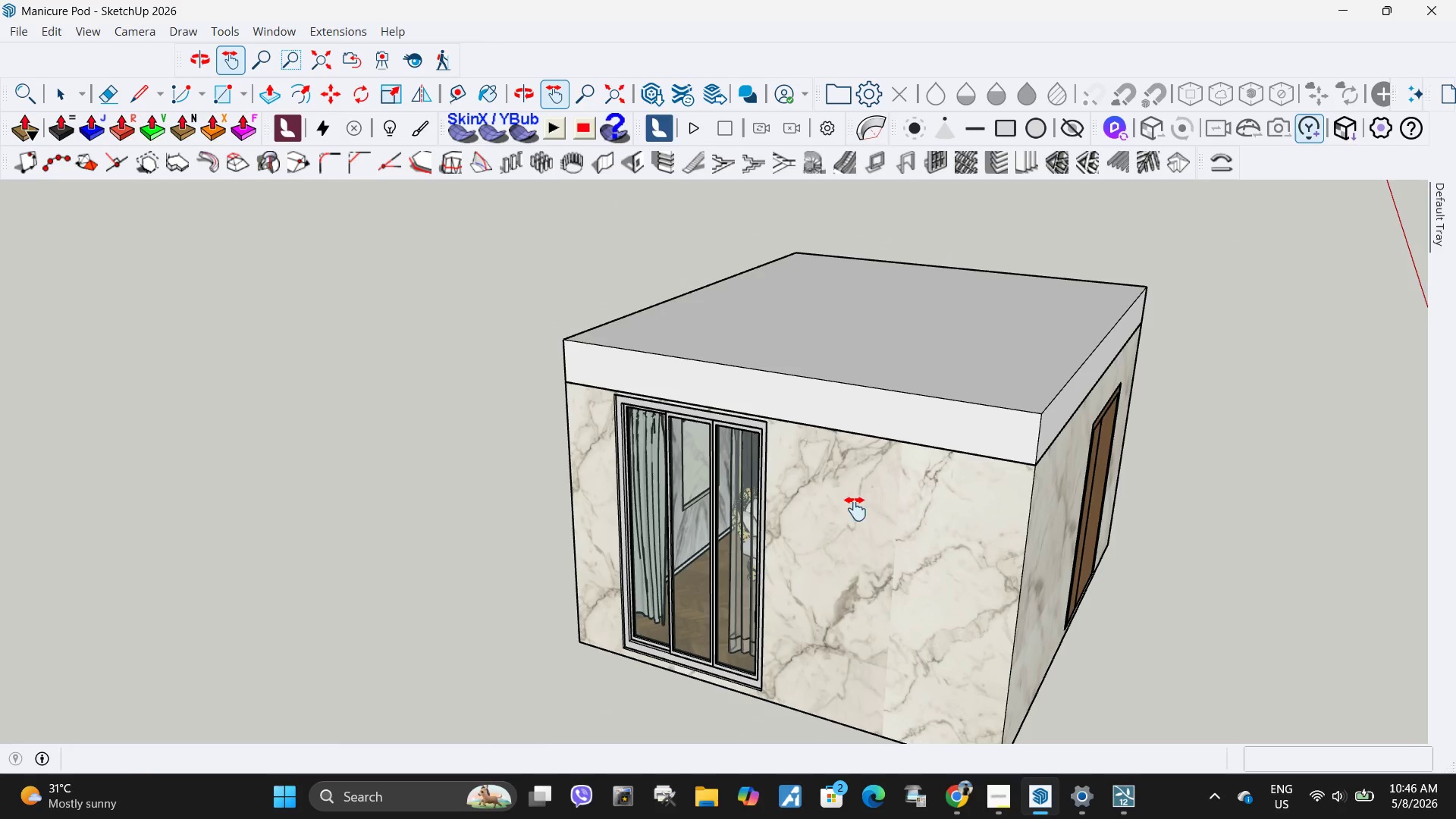 
left_click([952, 523])
 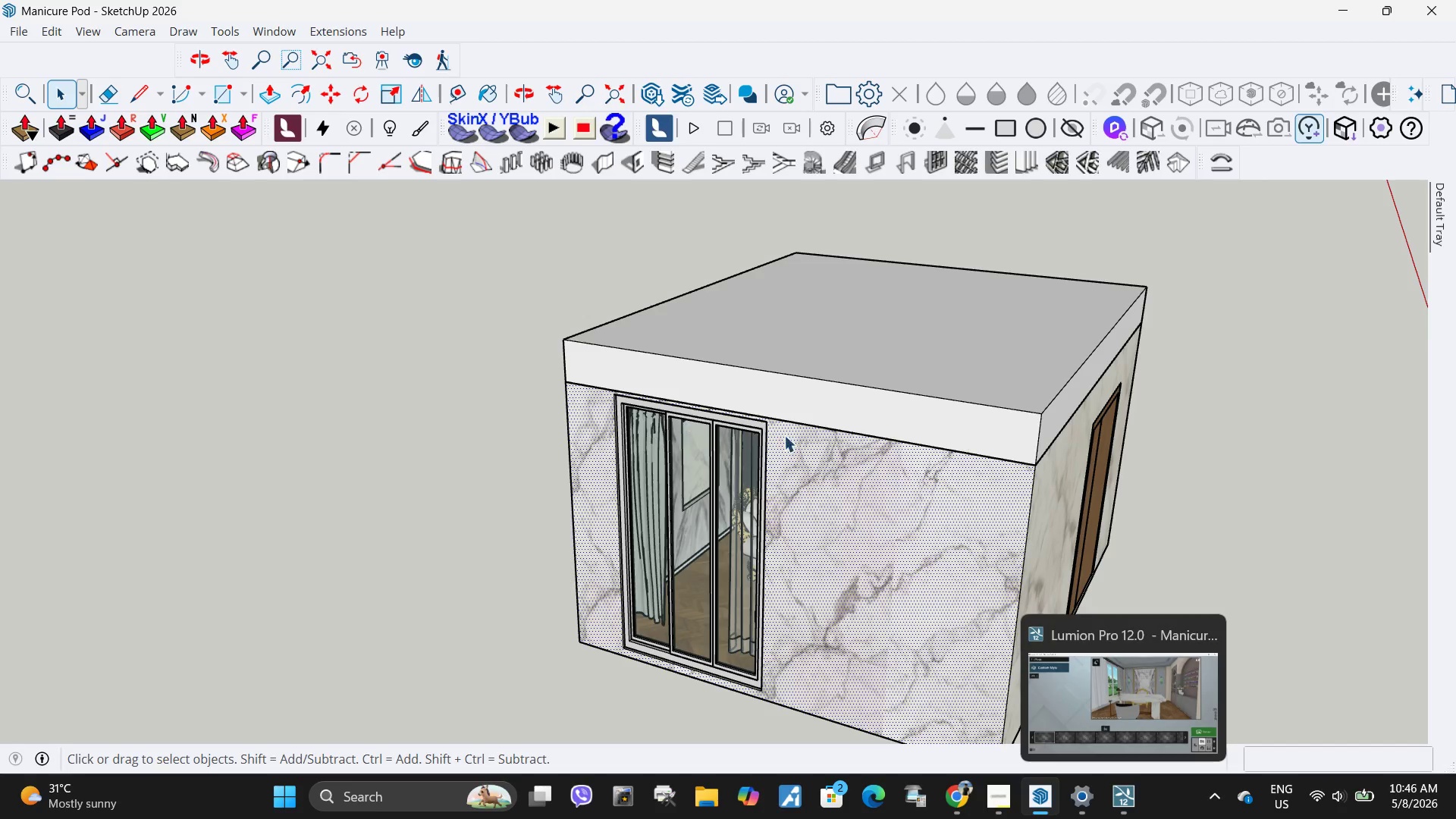 
key(Escape)
 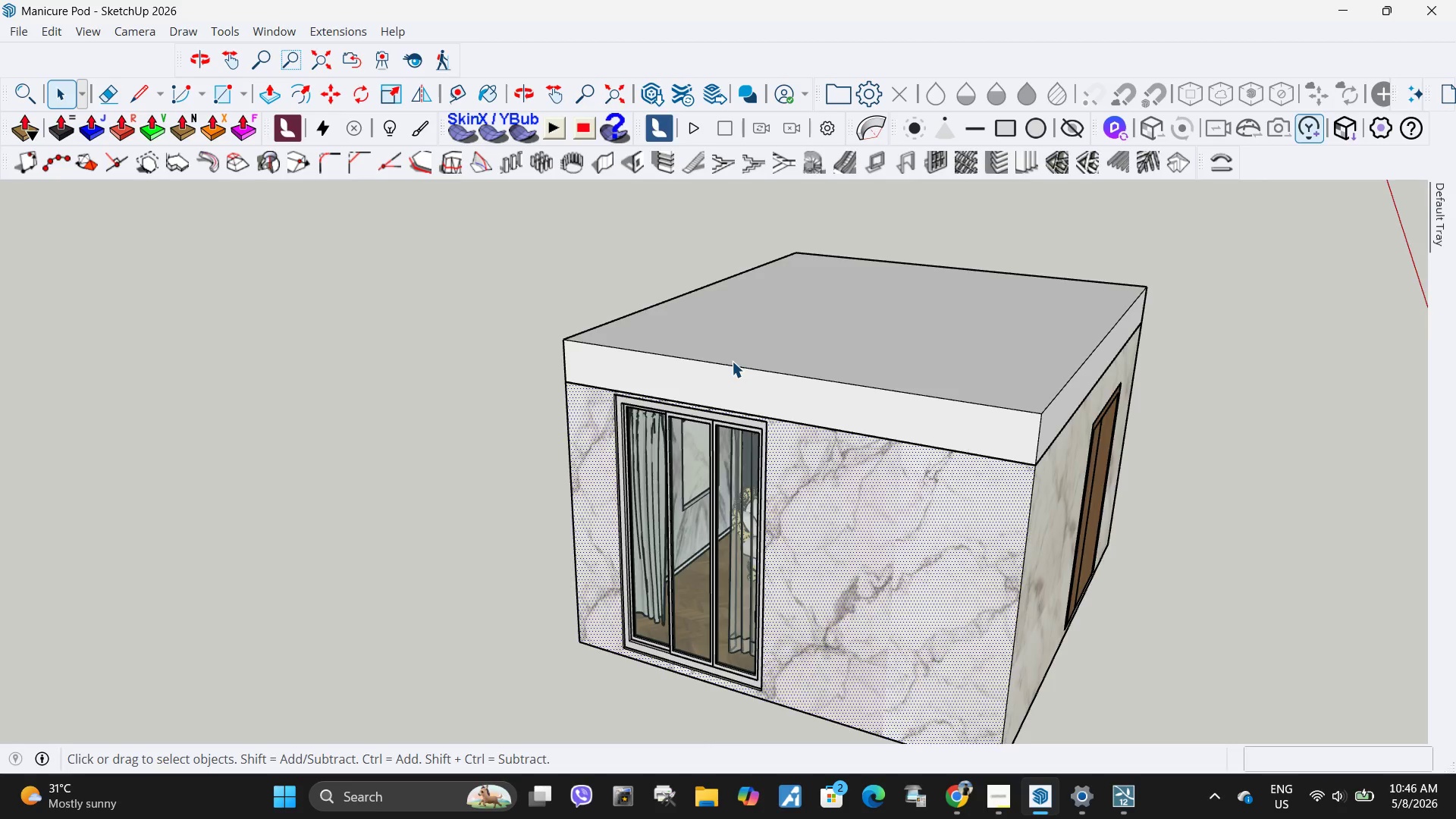 
scroll: coordinate [732, 361], scroll_direction: up, amount: 4.0
 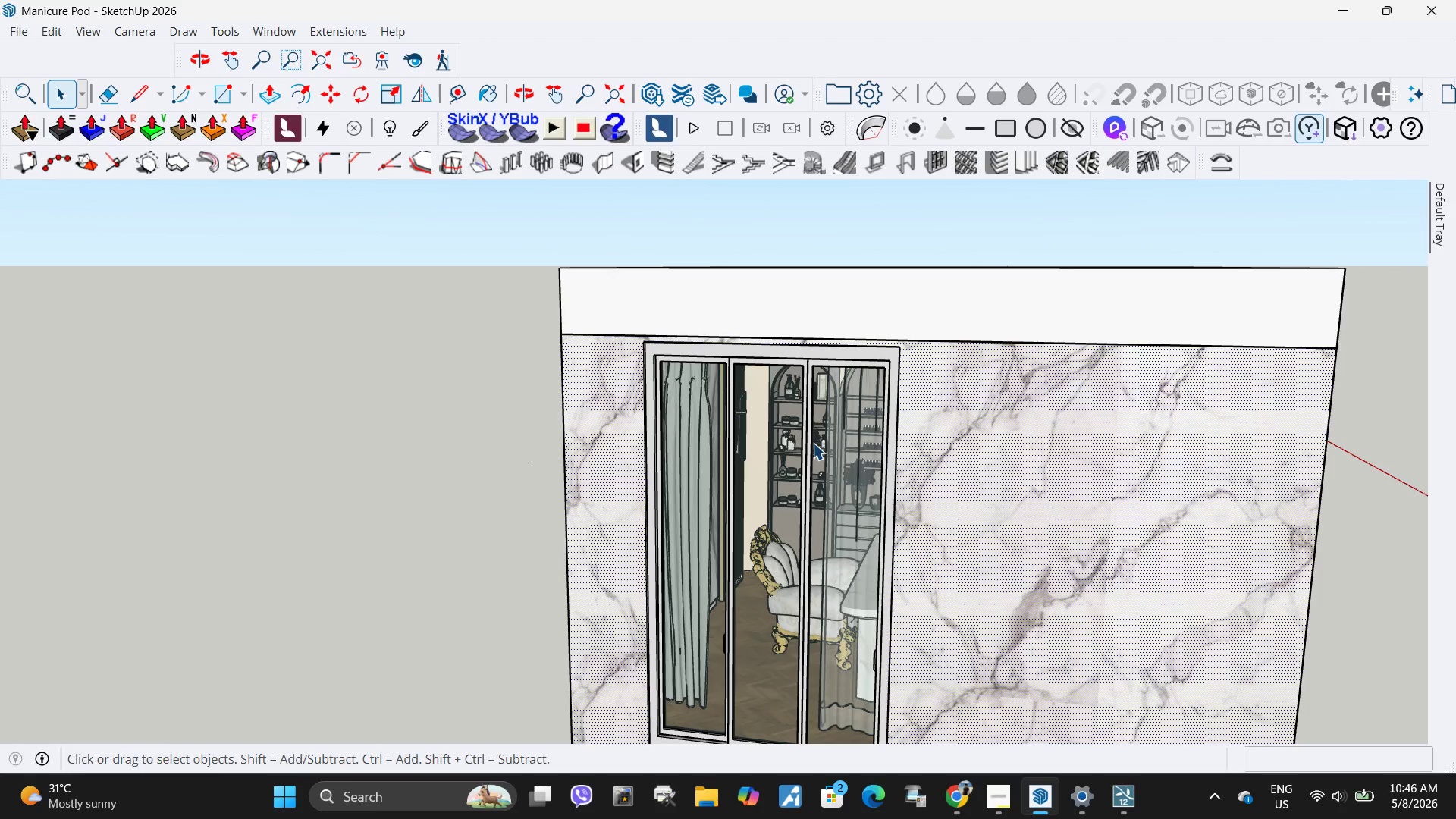 
left_click([1130, 808])
 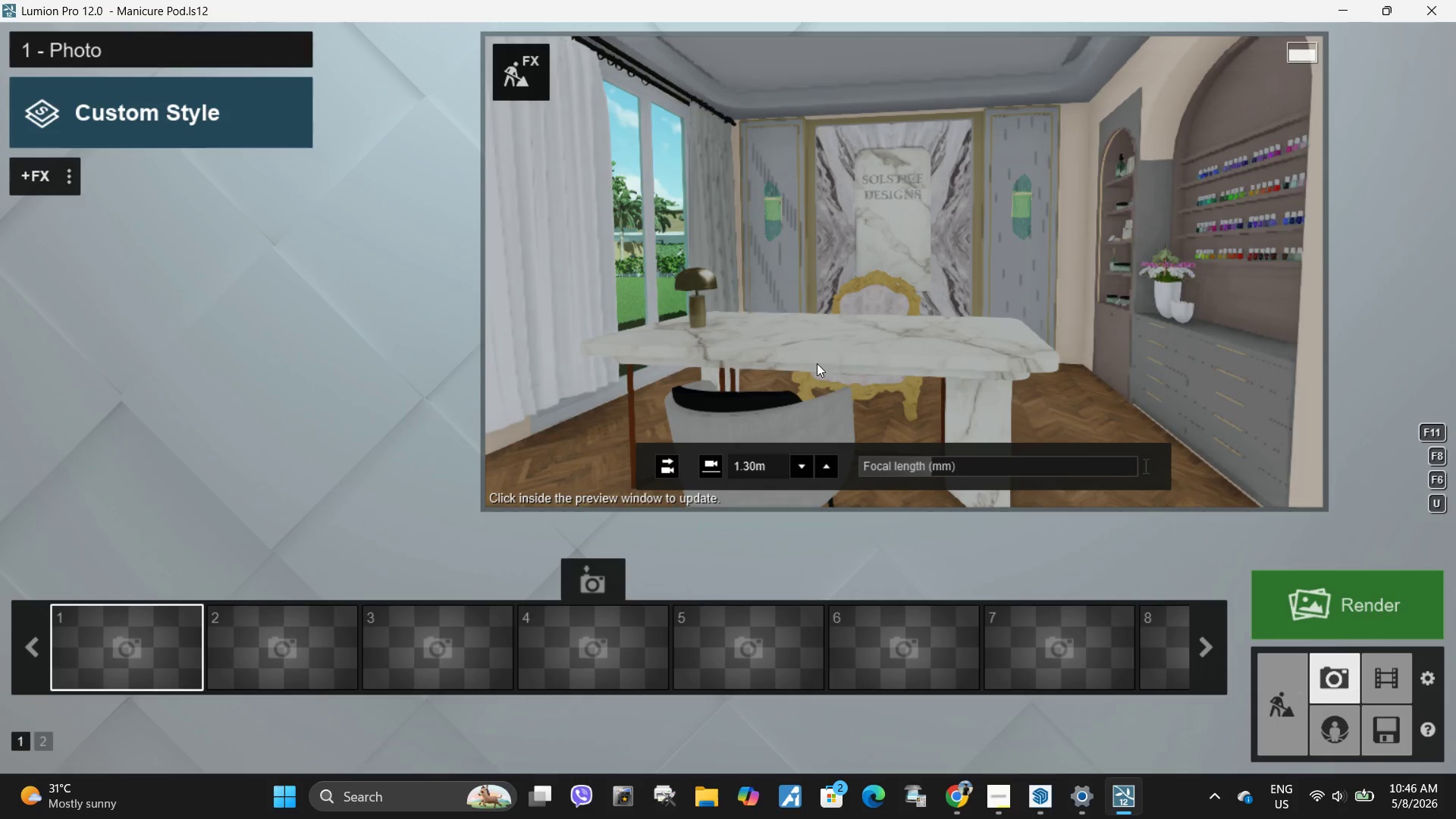 
key(Q)
 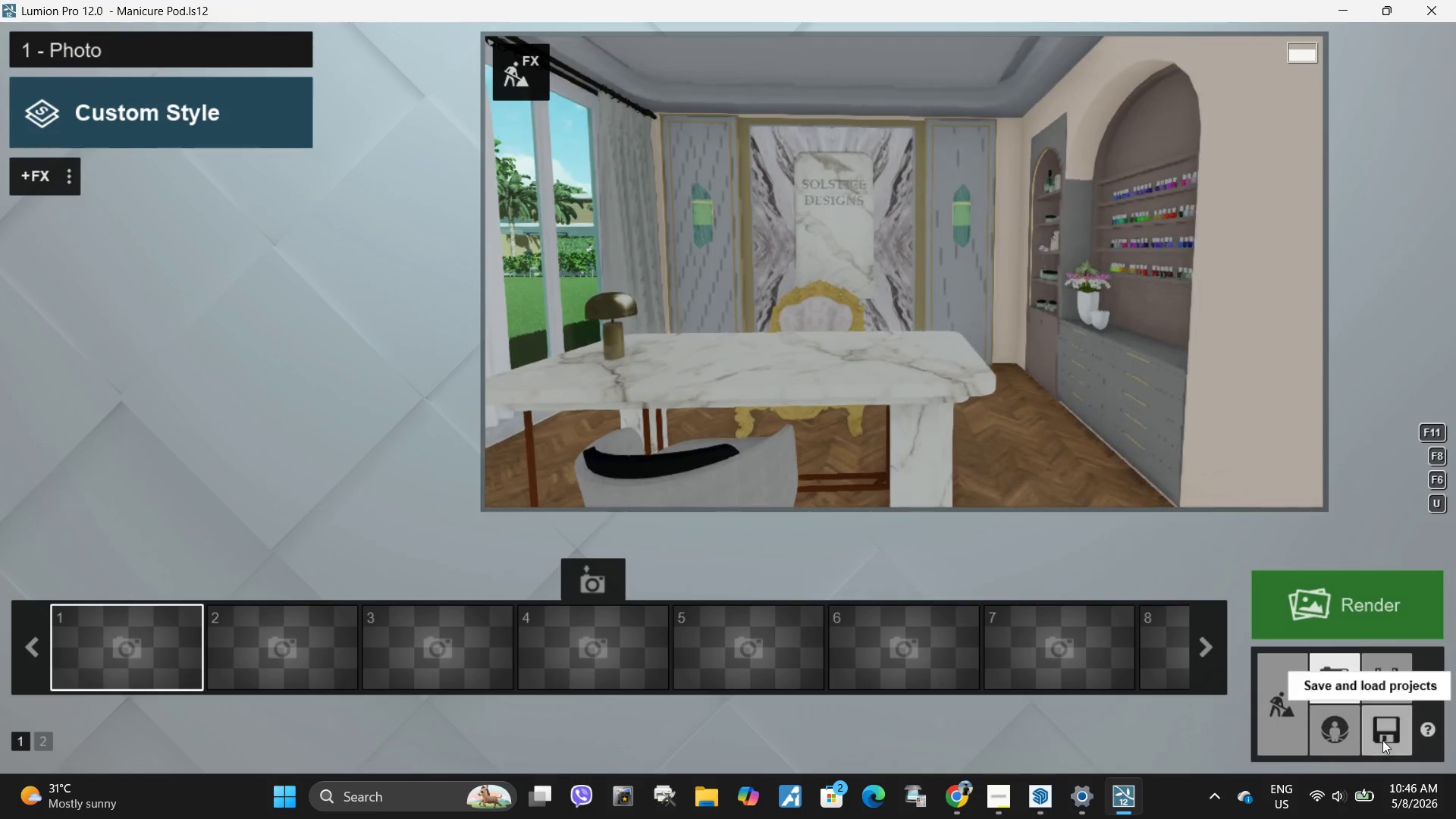 
left_click([1382, 740])
 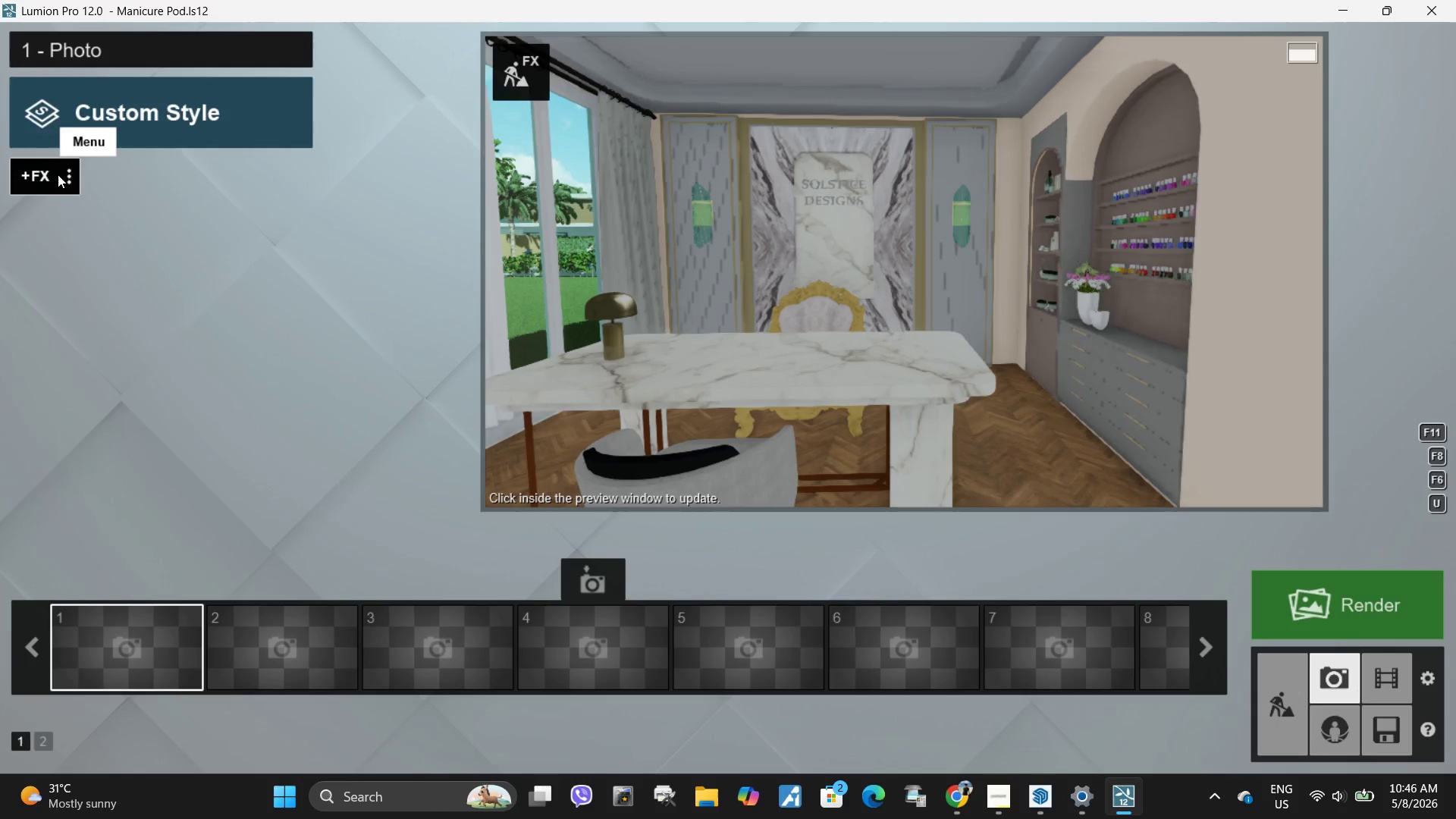 
left_click([523, 80])
 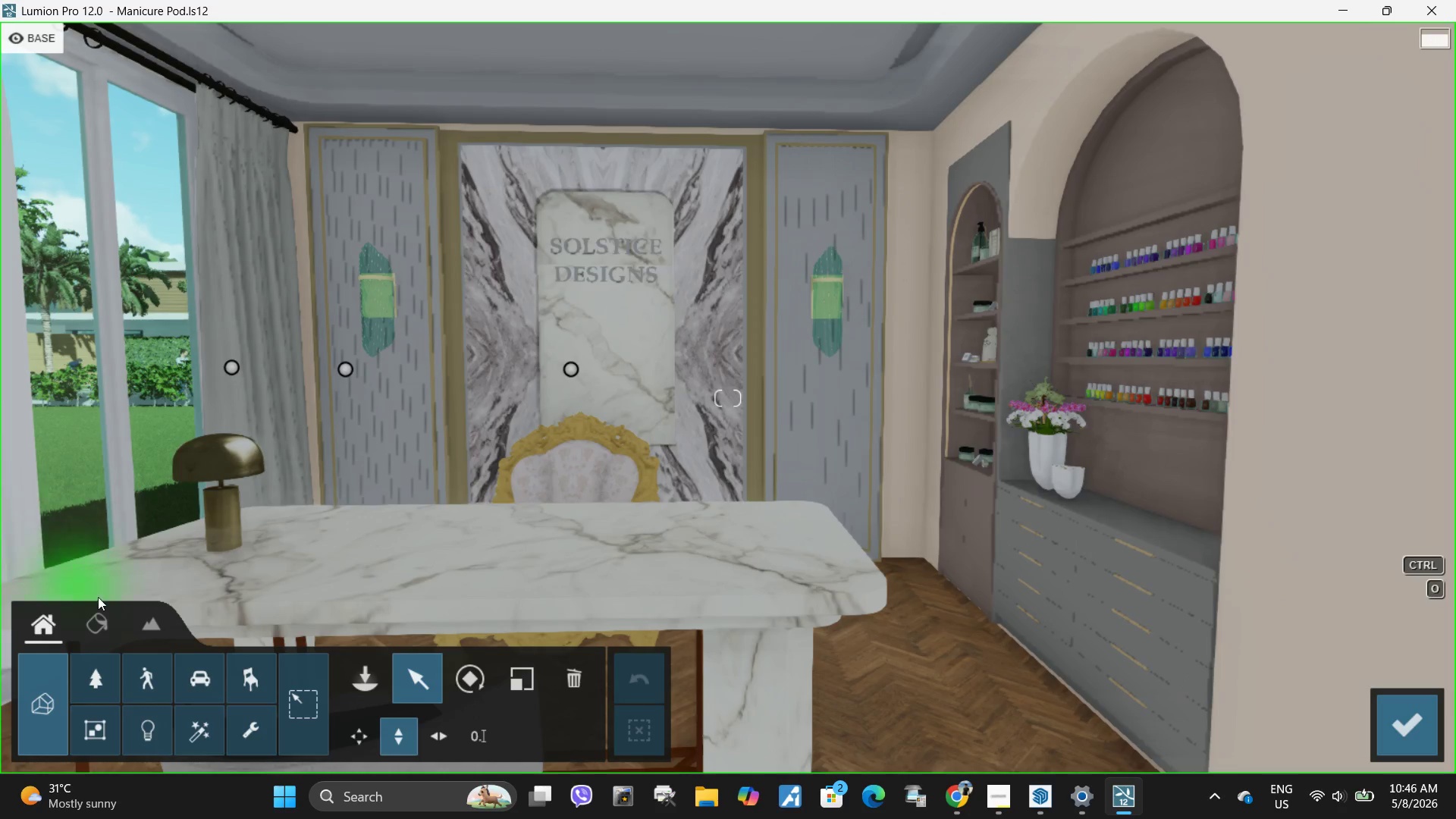 
double_click([106, 633])
 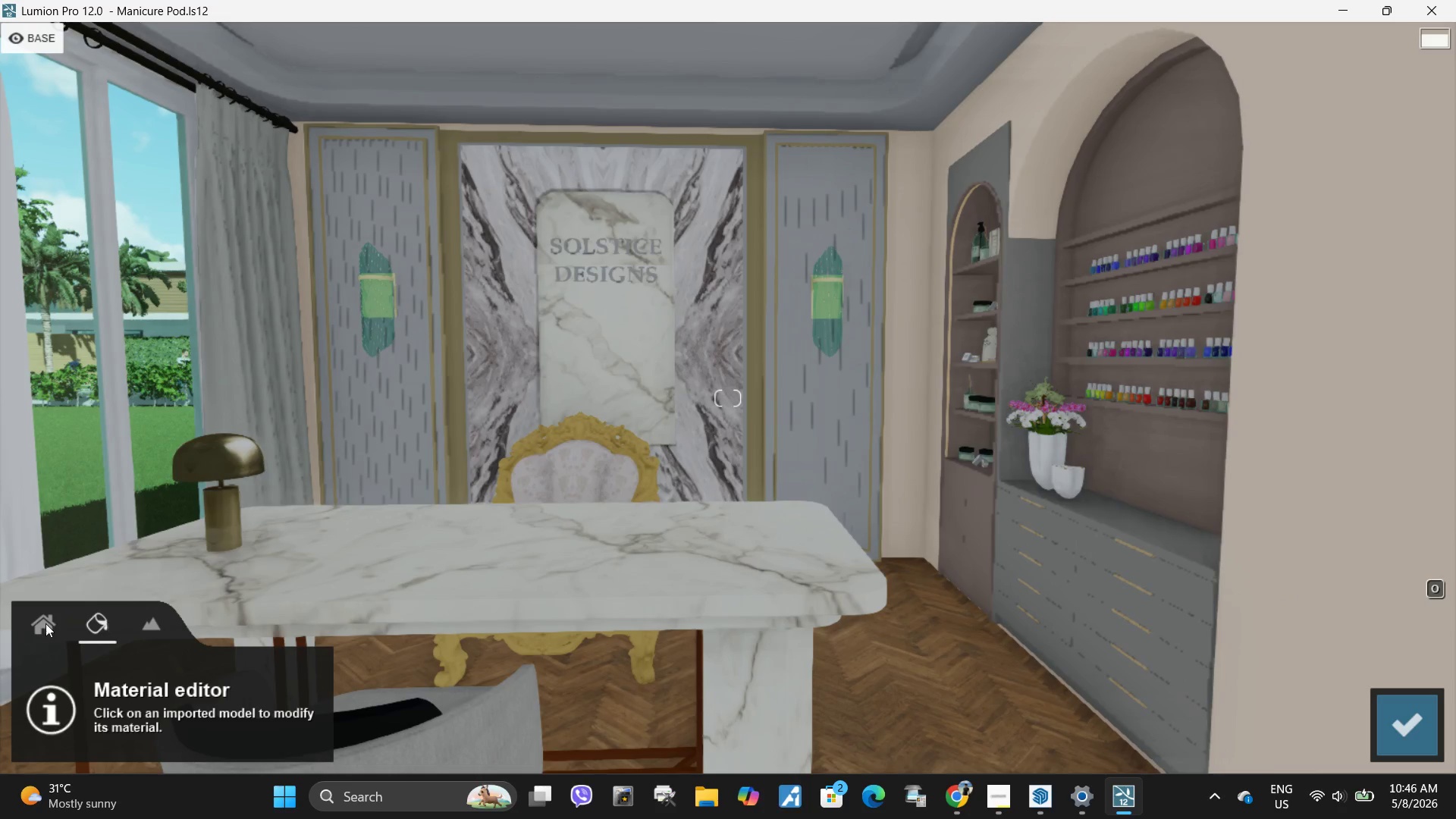 
left_click([44, 626])
 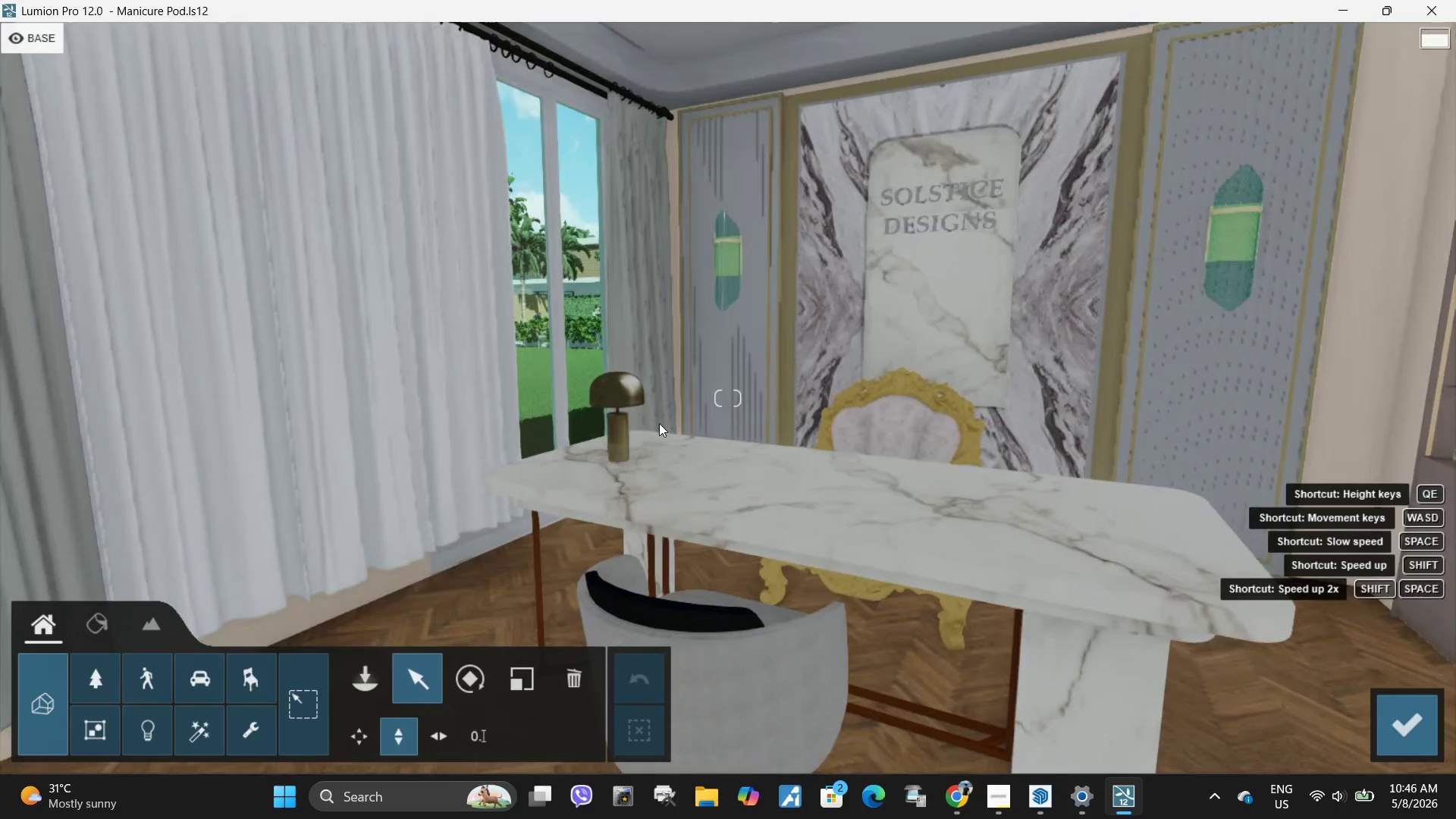 
left_click([85, 626])
 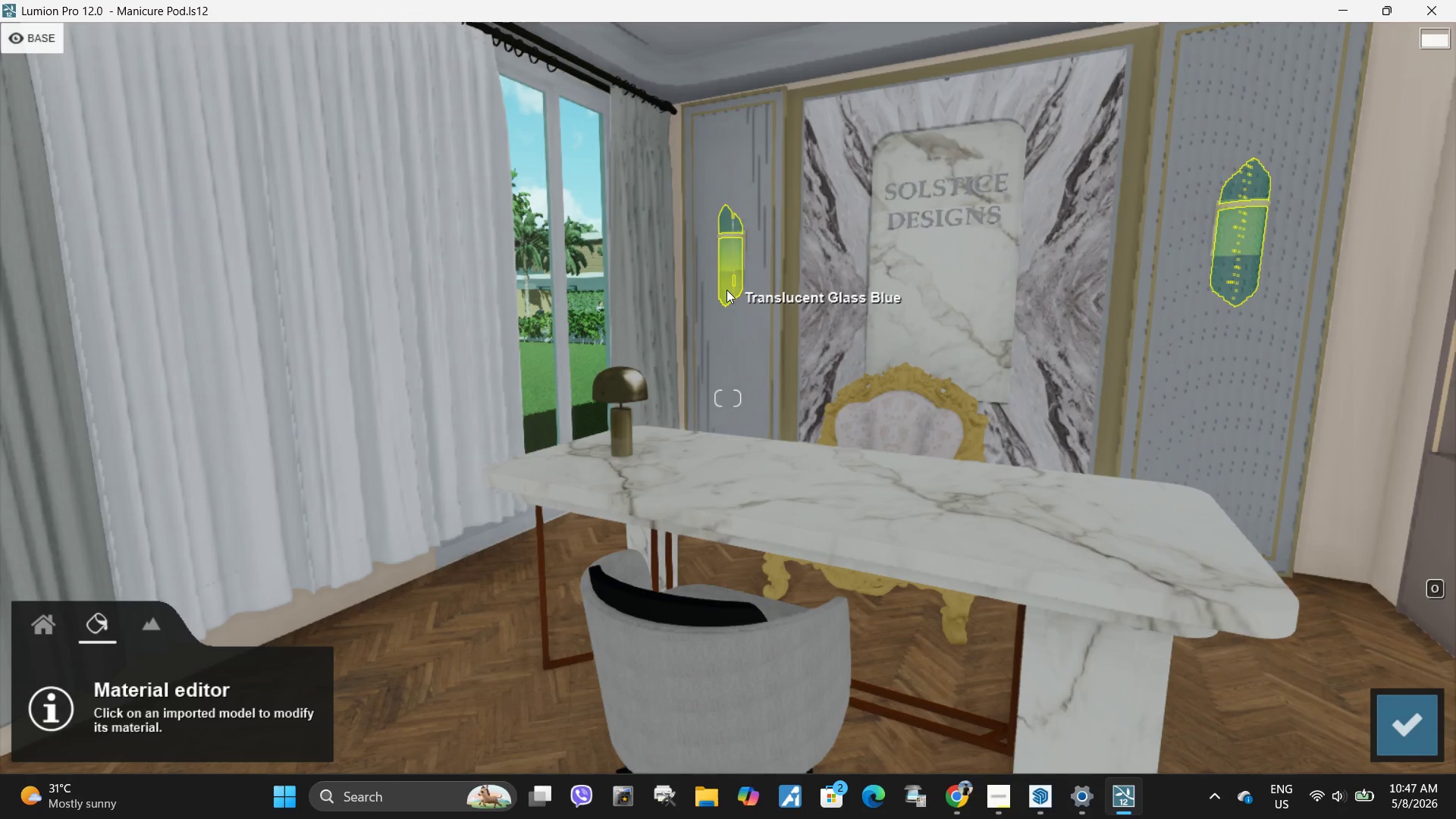 
left_click([726, 290])
 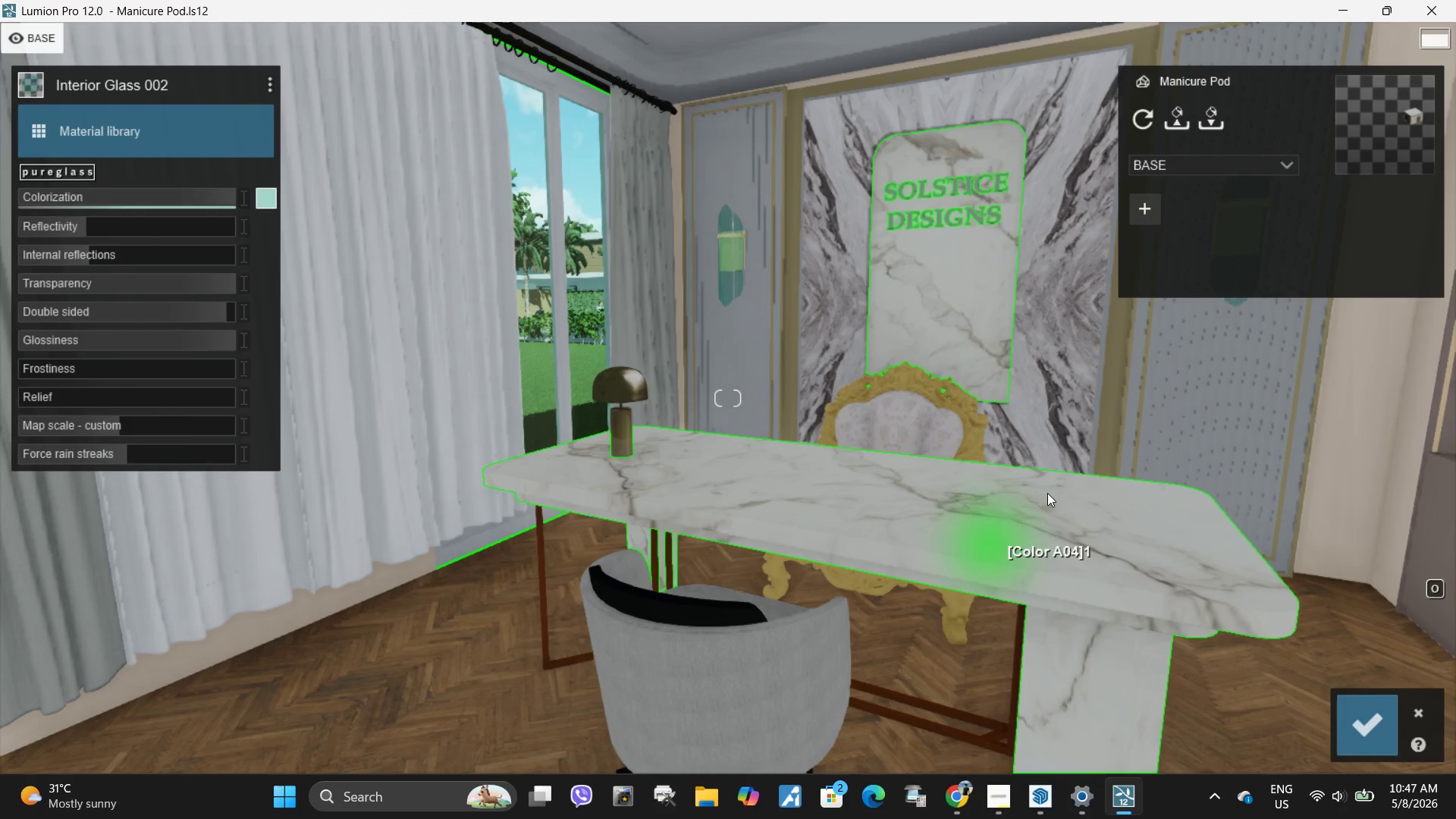 
type(wwwqwwws)
 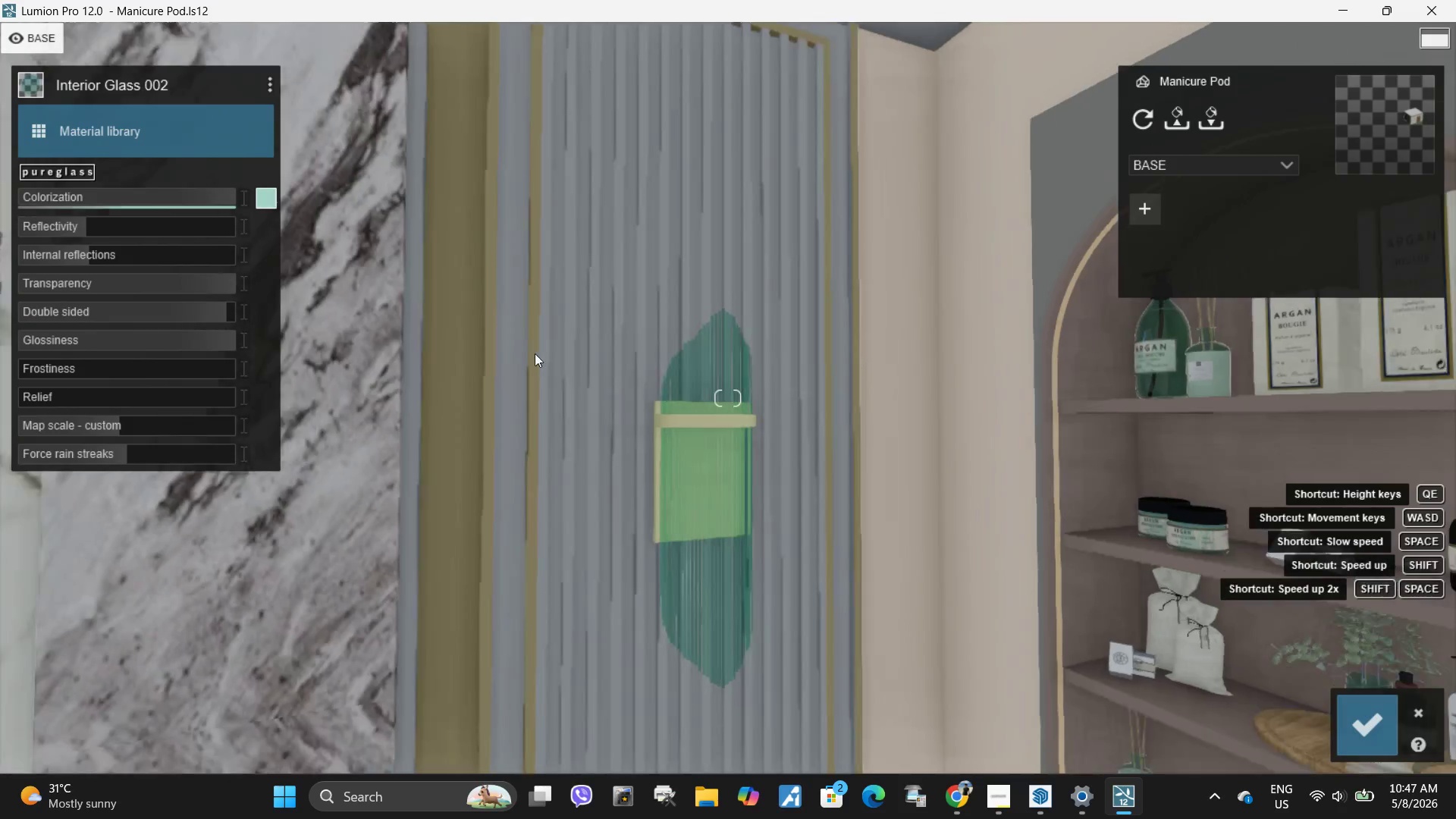 
type(ss)
 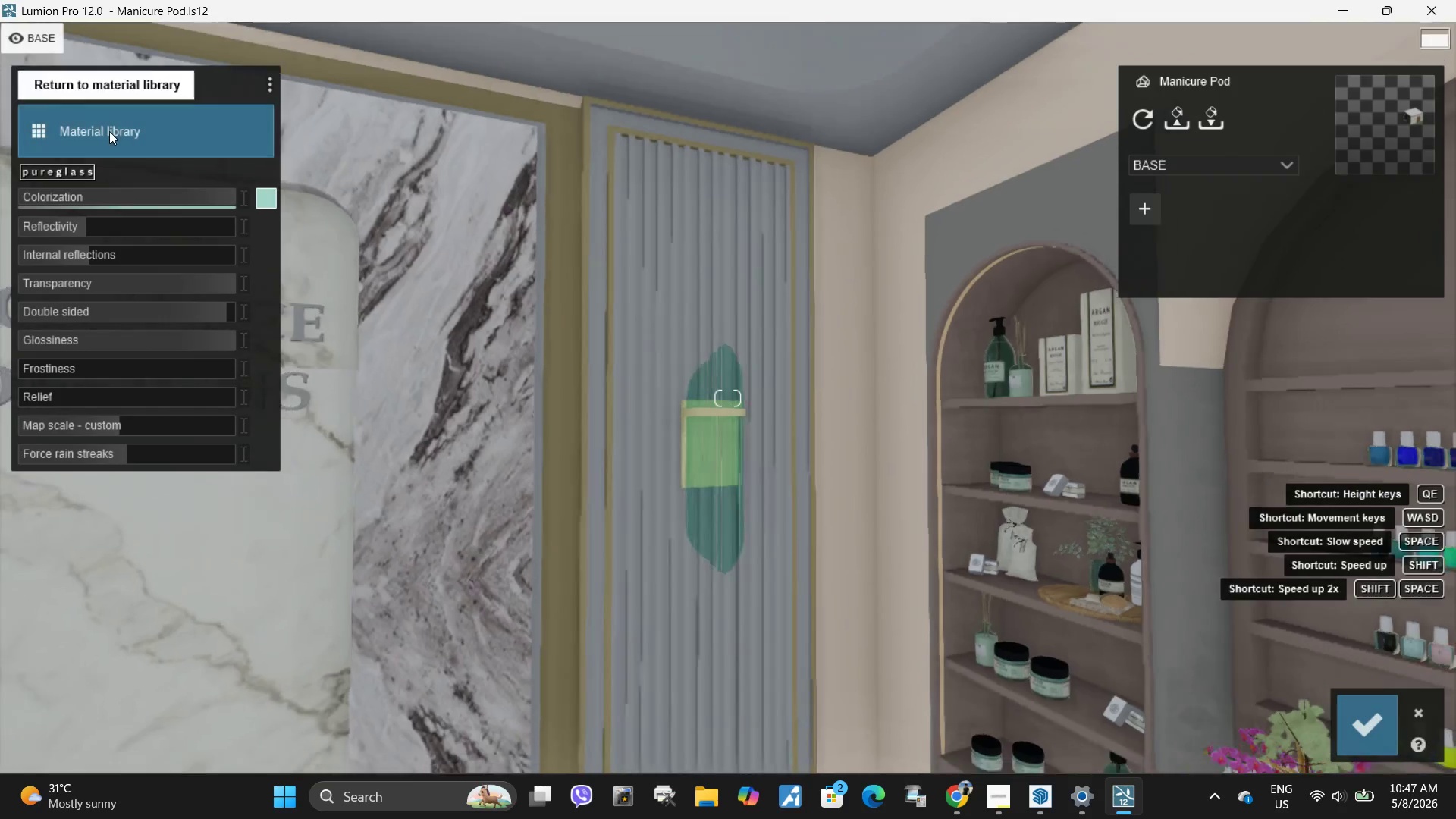 
left_click([109, 131])
 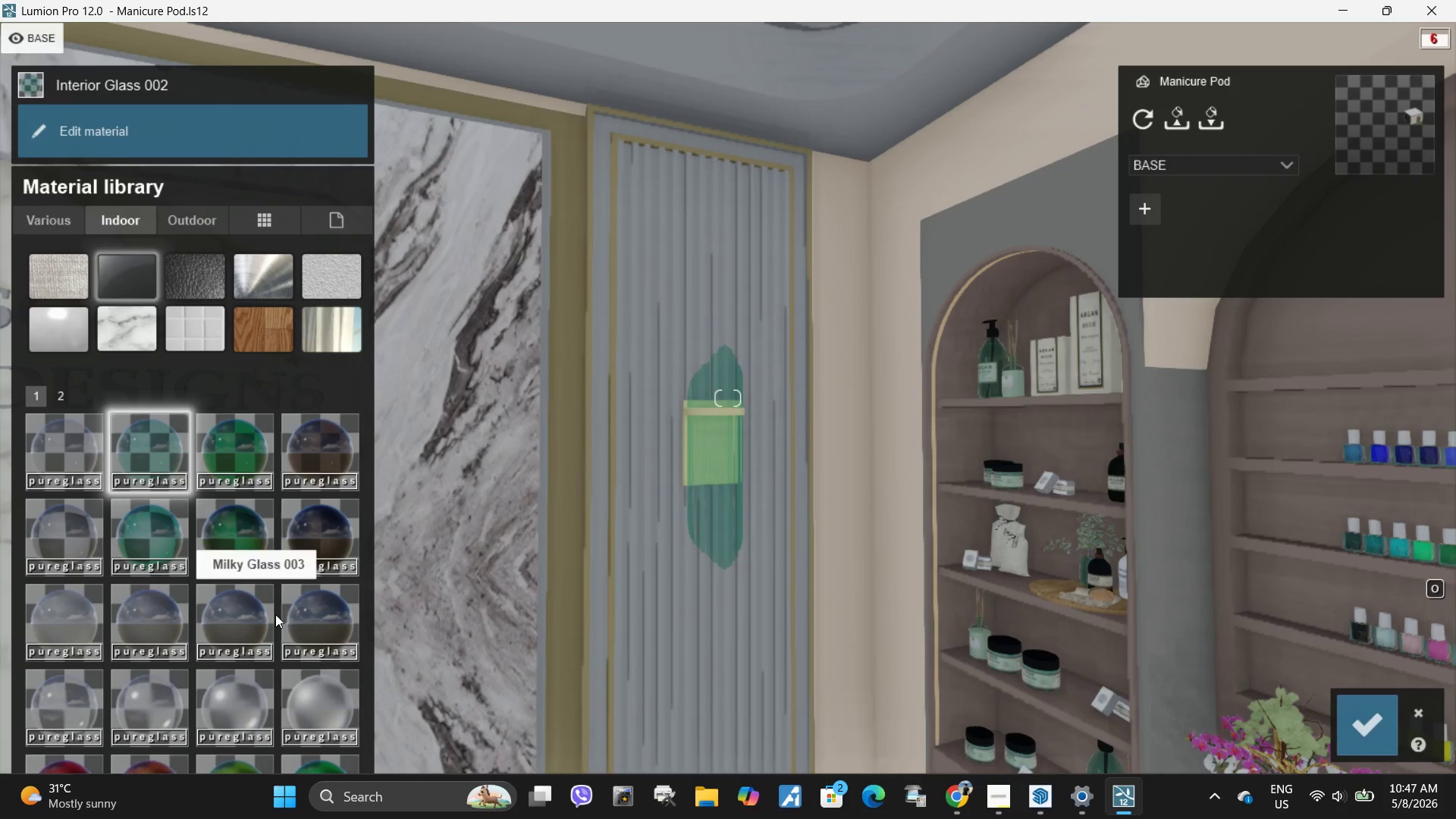 
left_click([328, 613])
 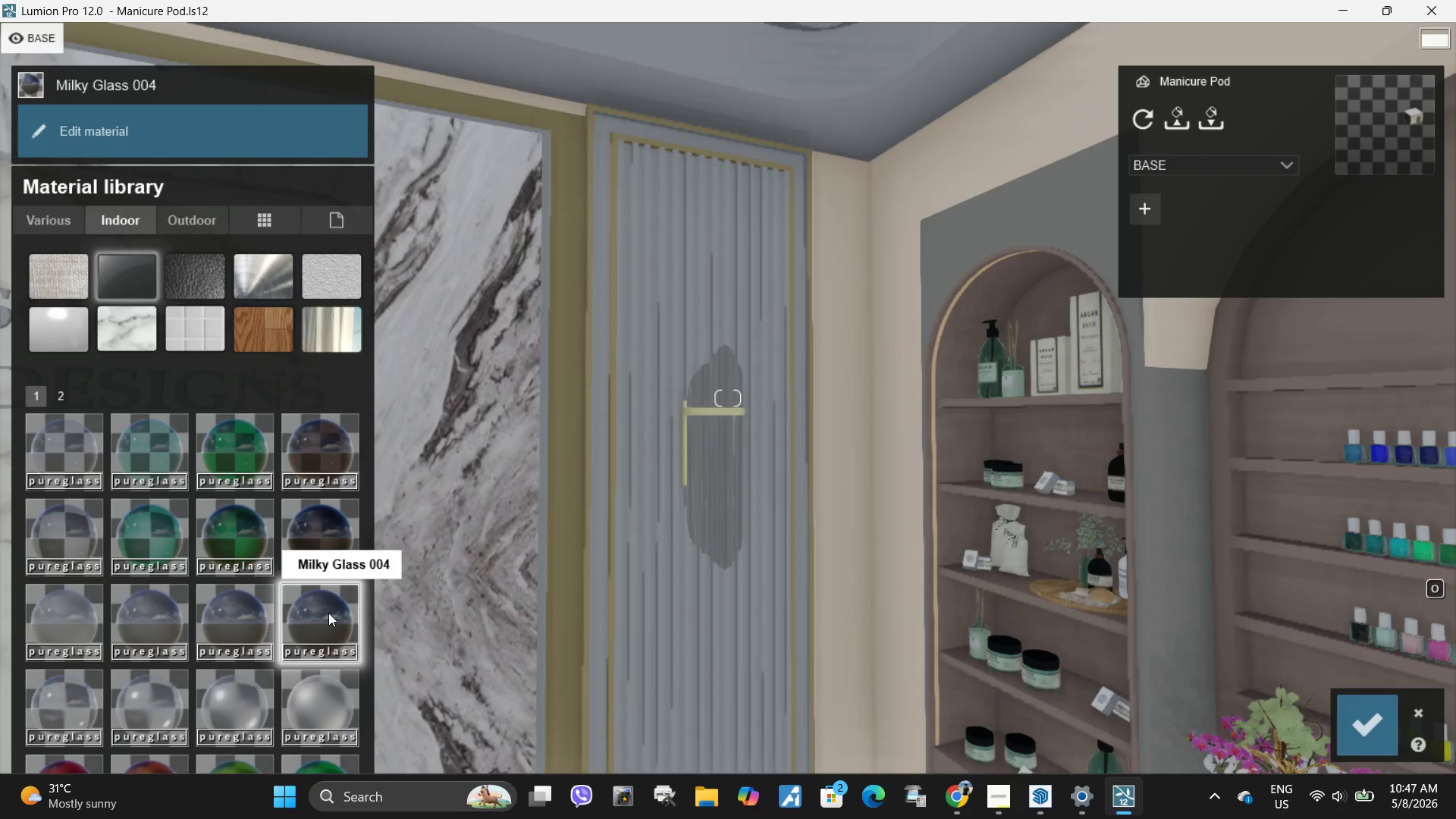 
type(asa)
 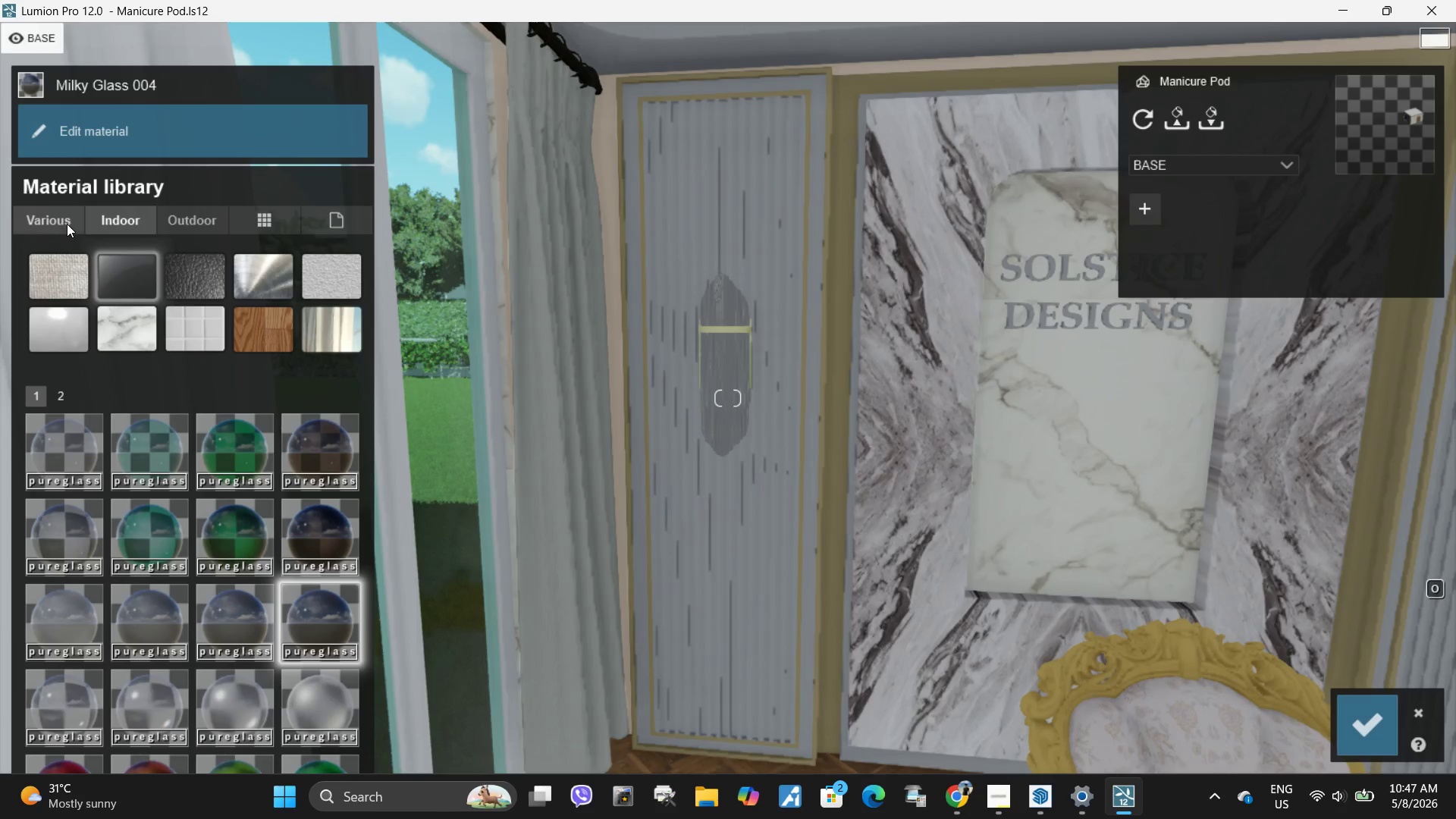 
left_click([61, 224])
 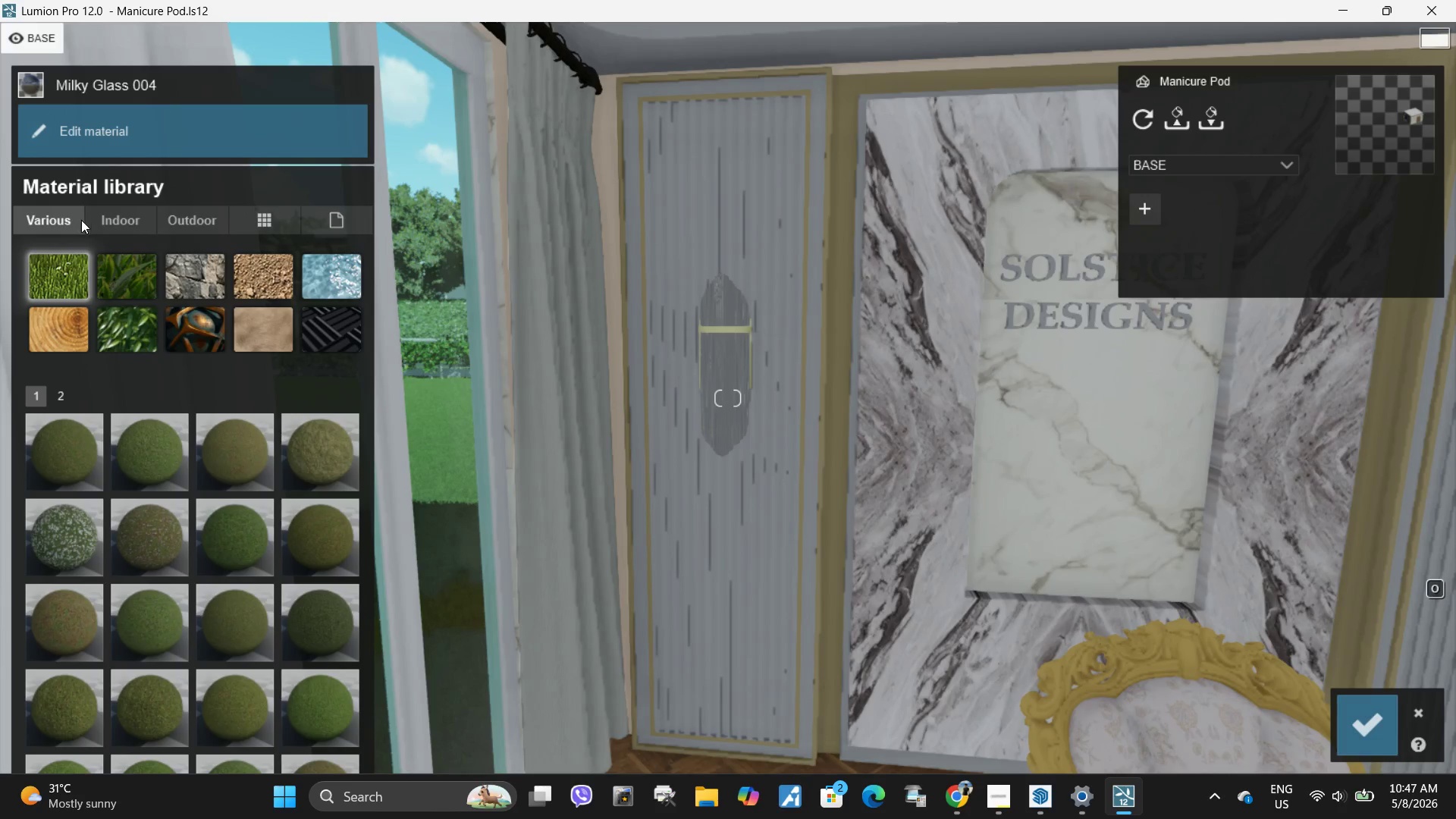 
left_click([109, 224])
 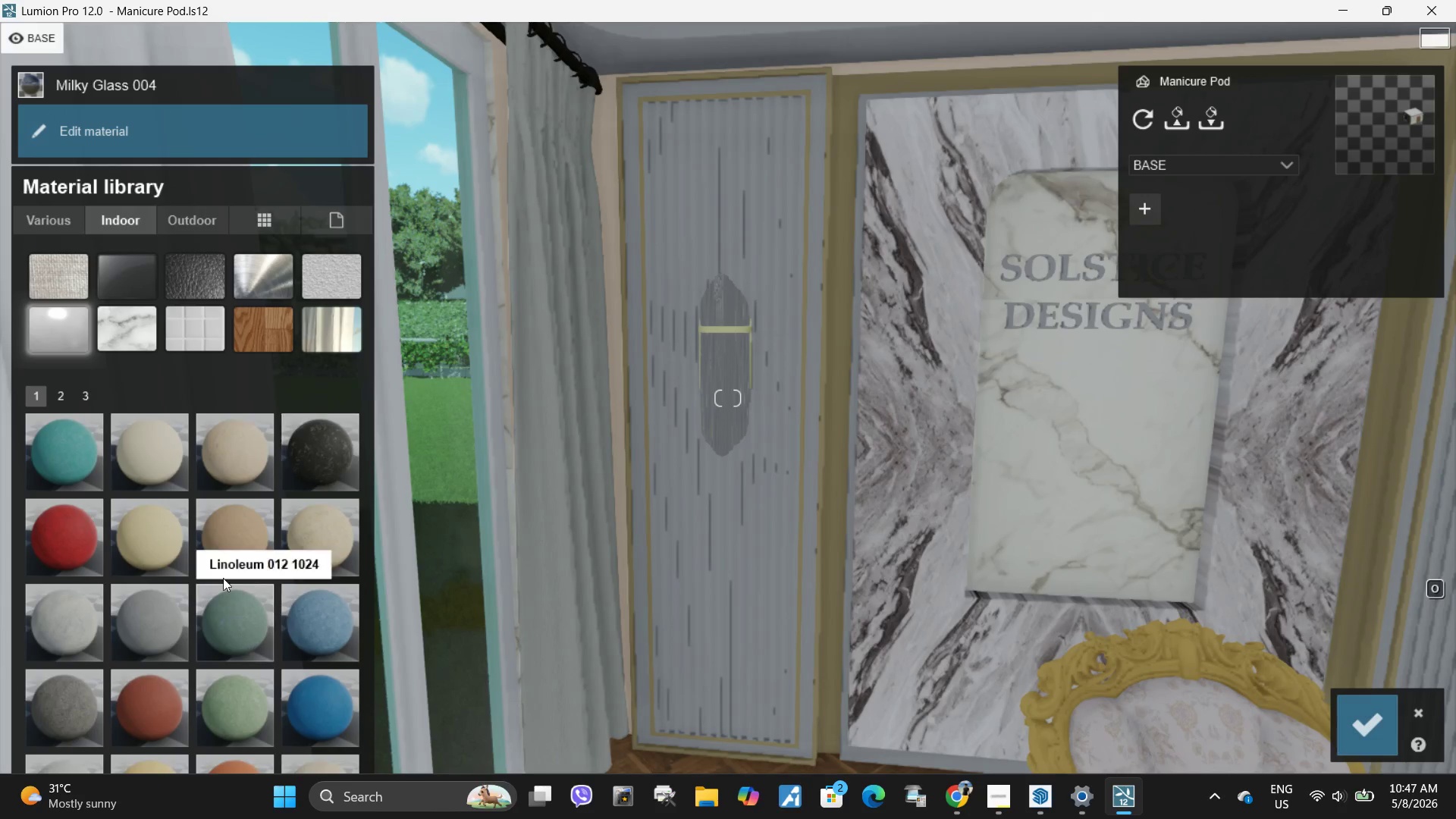 
left_click([84, 393])
 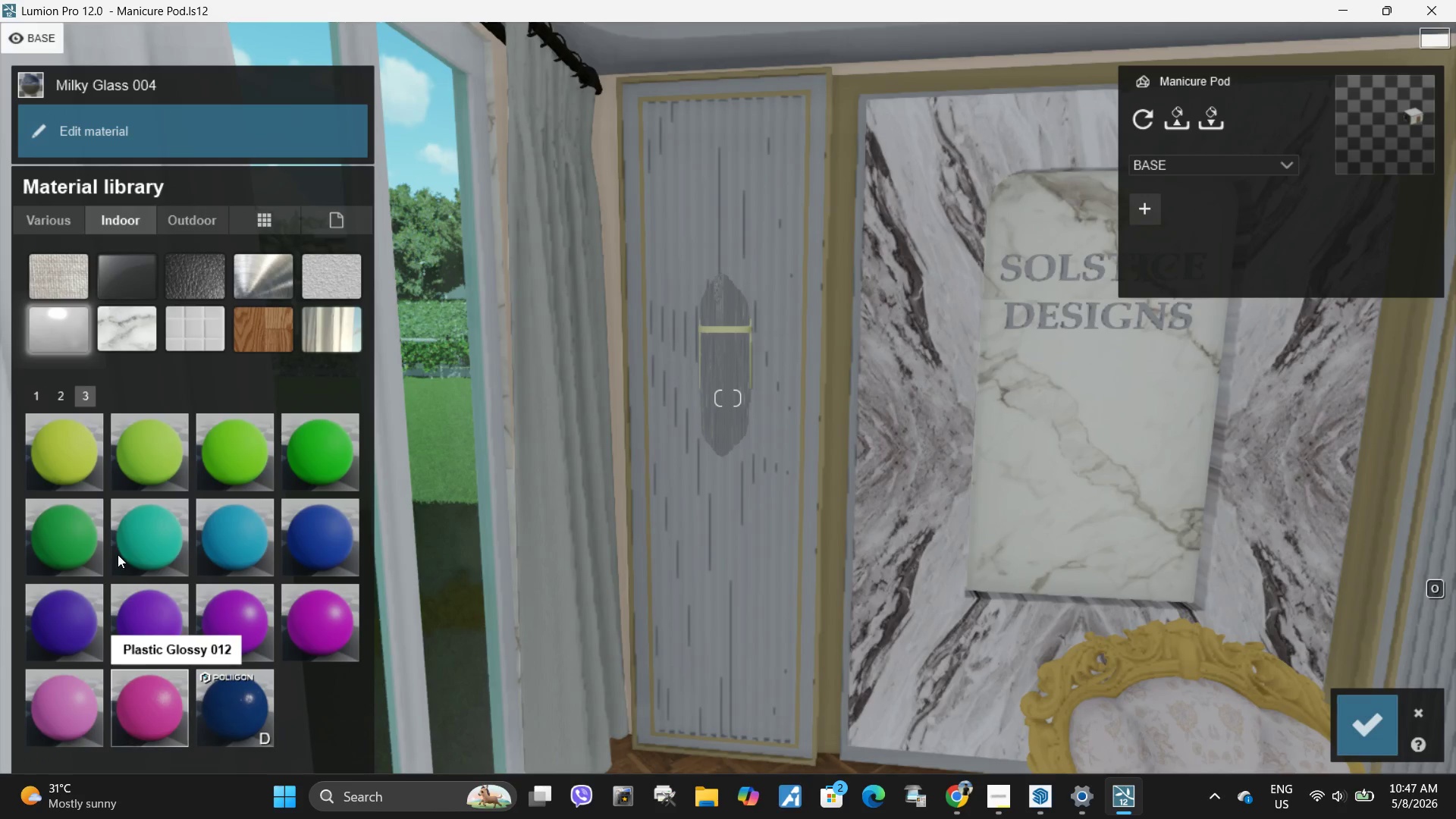 
left_click([72, 541])
 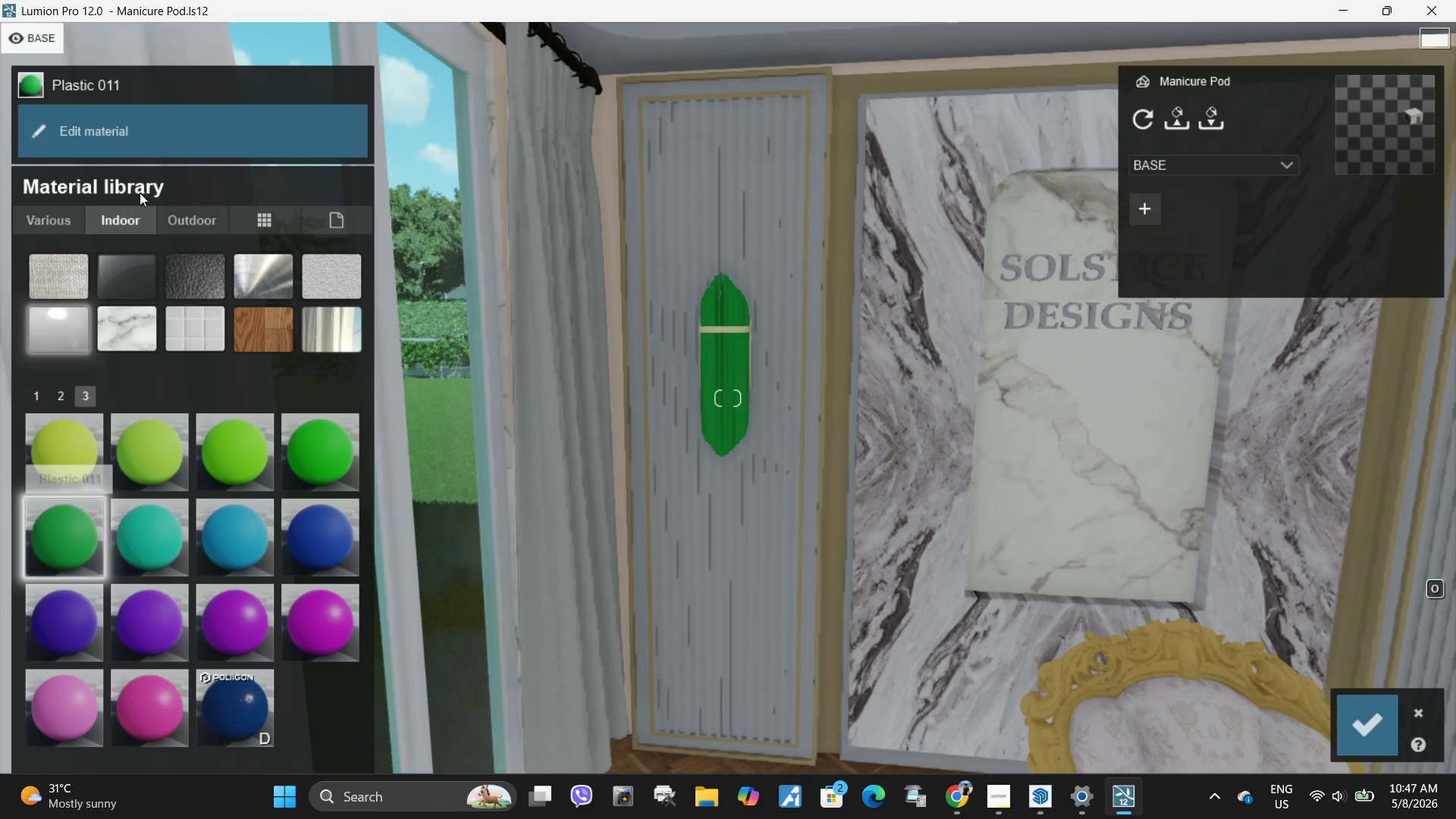 
left_click([149, 140])
 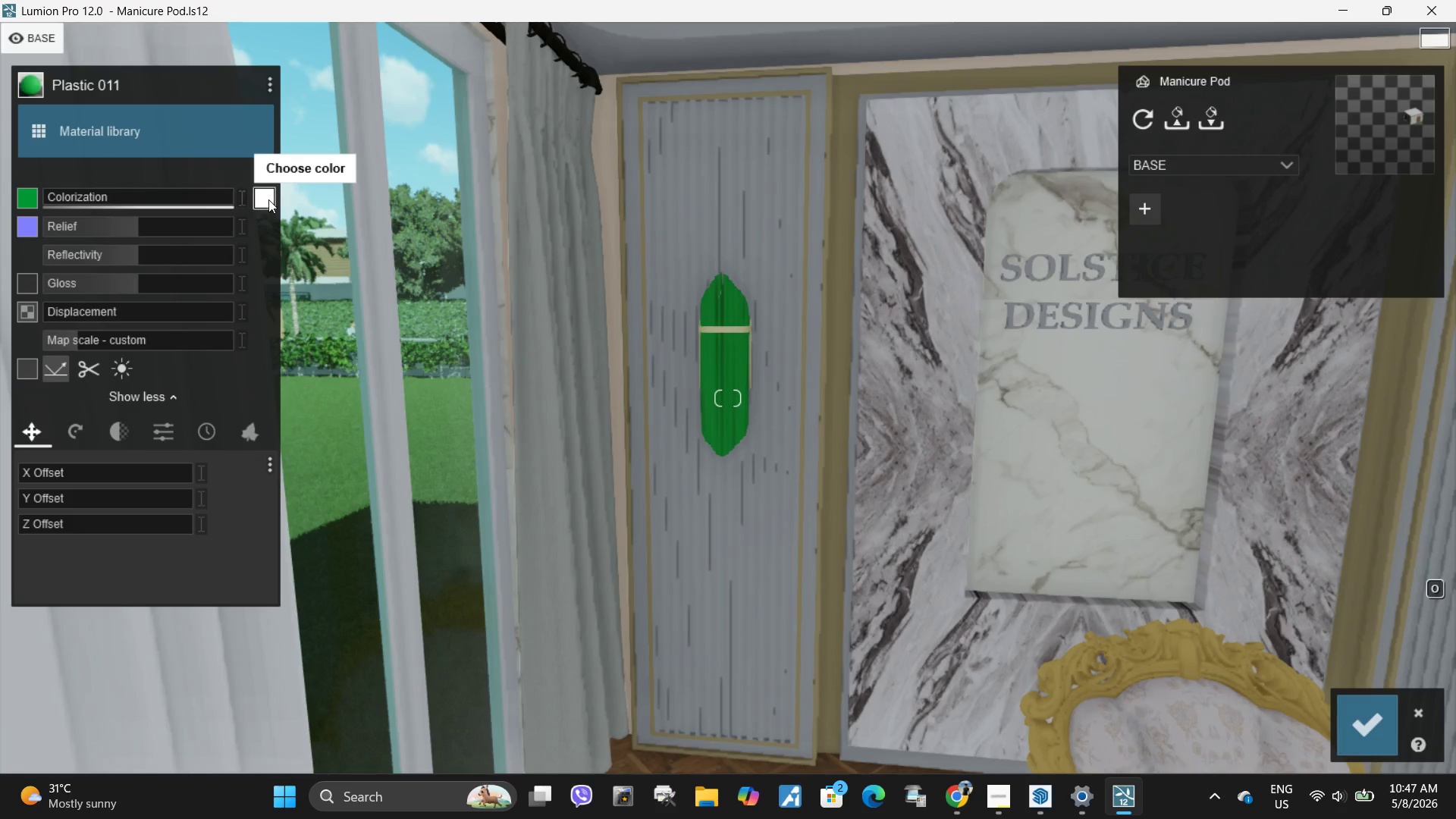 
left_click_drag(start_coordinate=[367, 222], to_coordinate=[242, 268])
 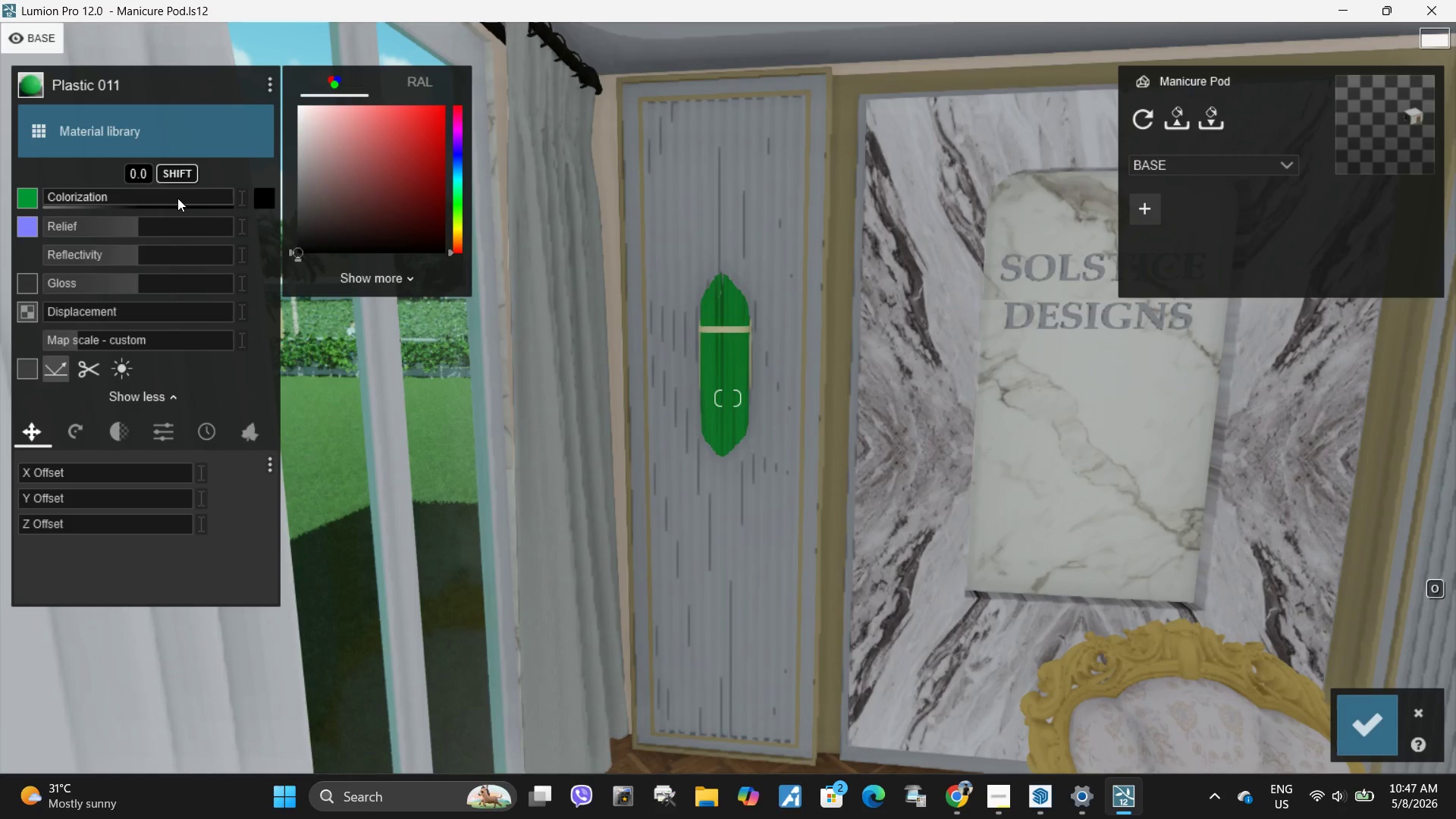 
left_click_drag(start_coordinate=[177, 198], to_coordinate=[287, 198])
 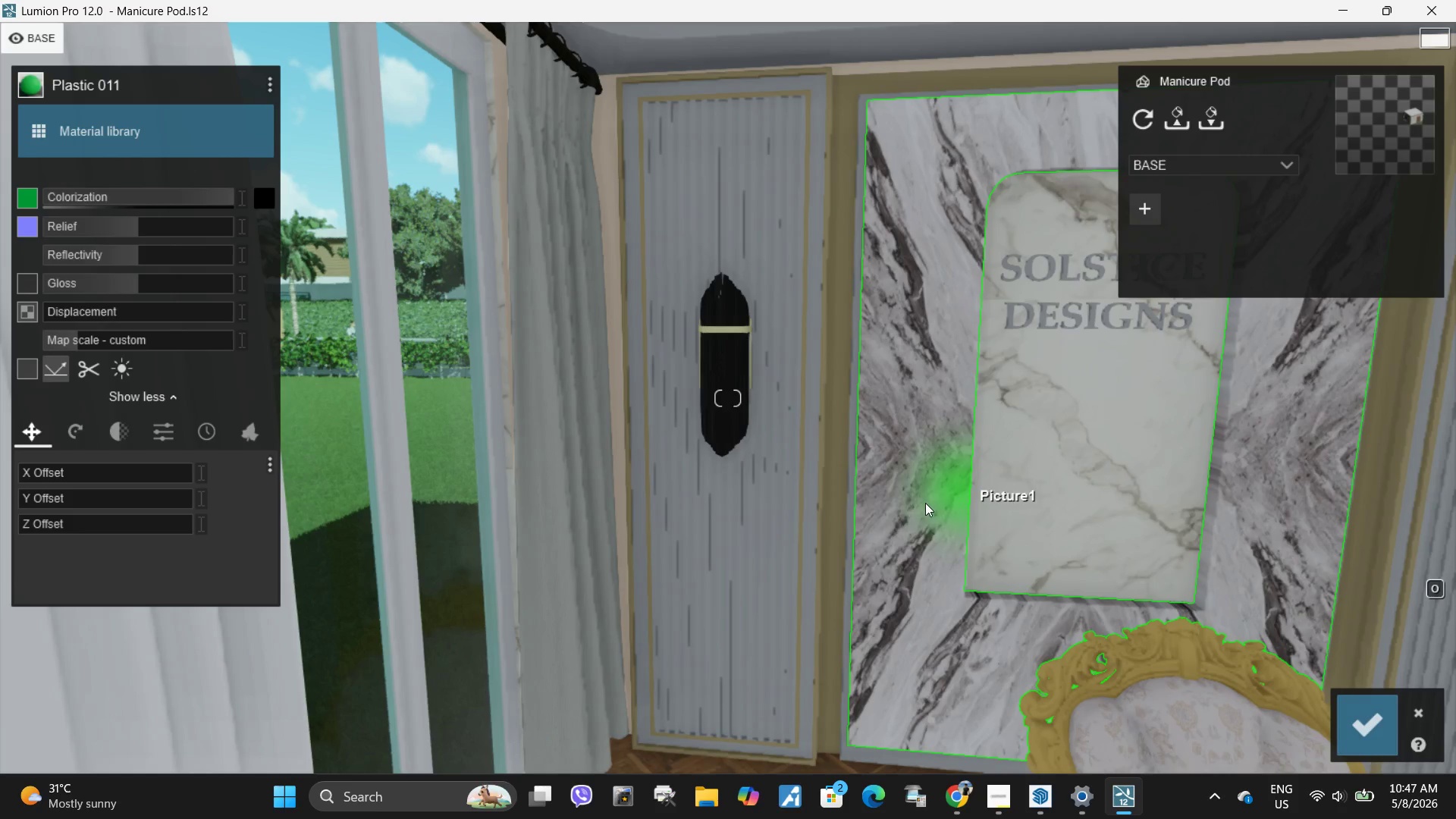 
type(sed)
 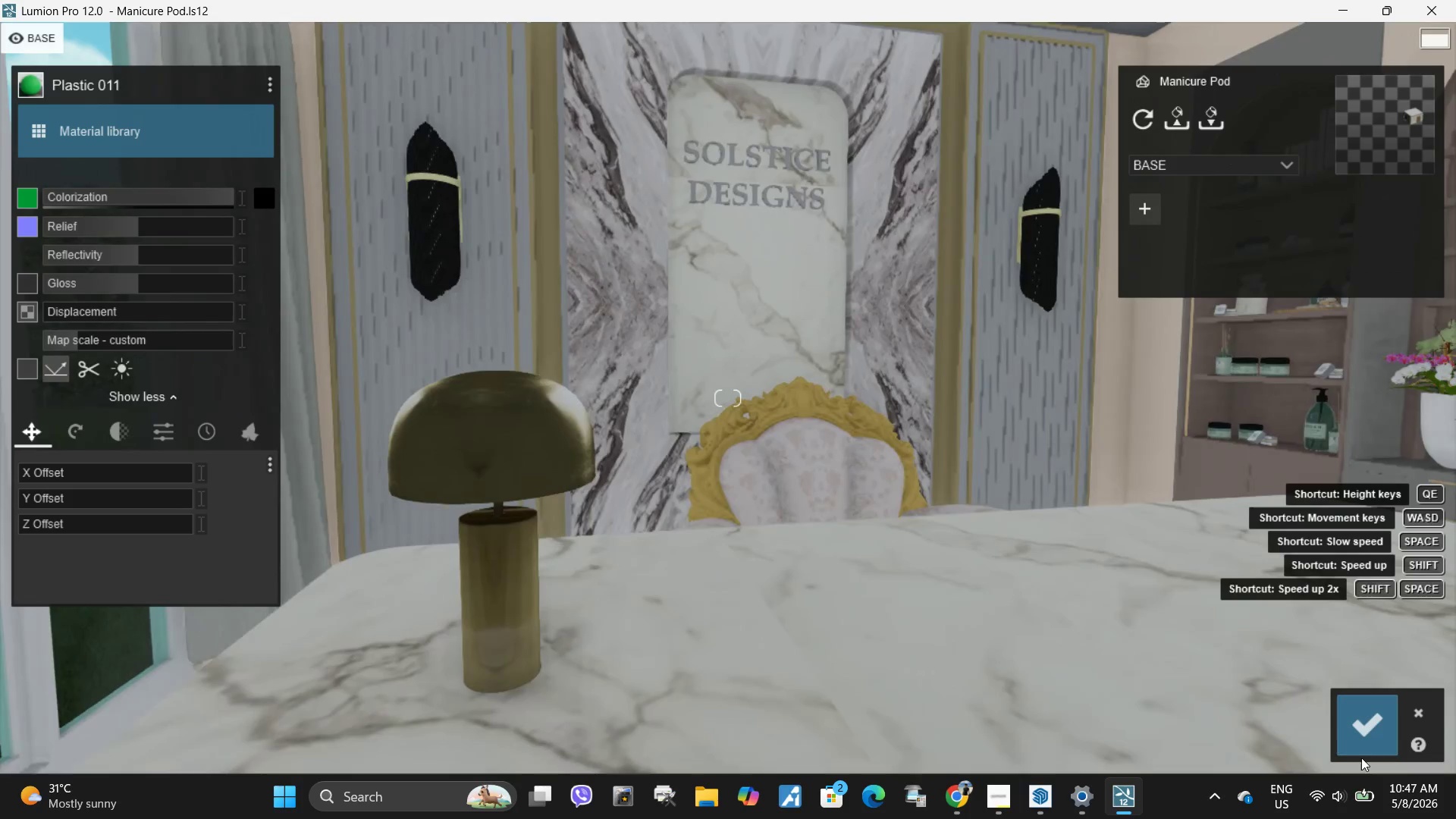 
left_click([1360, 745])
 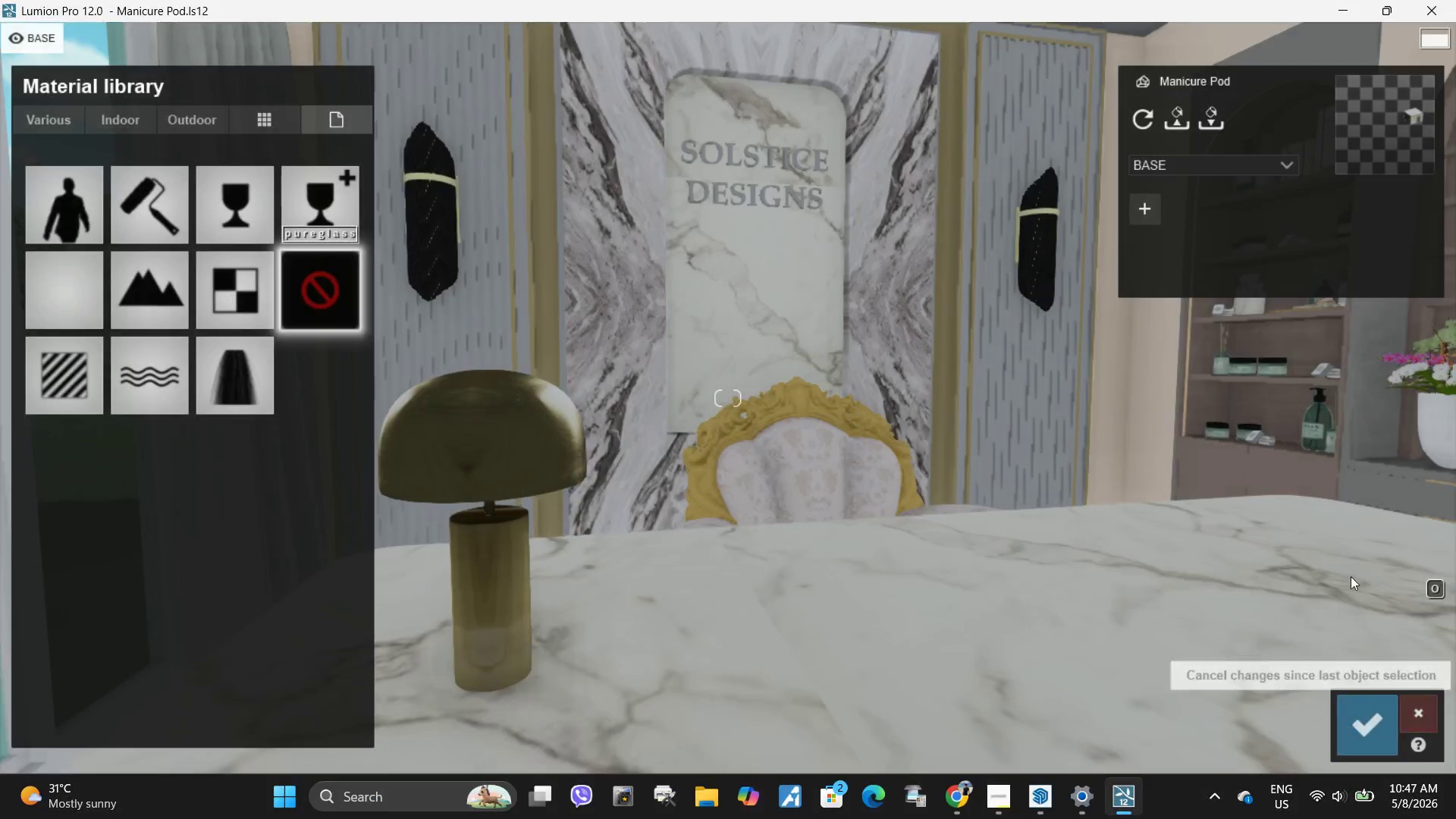 
left_click([1377, 711])
 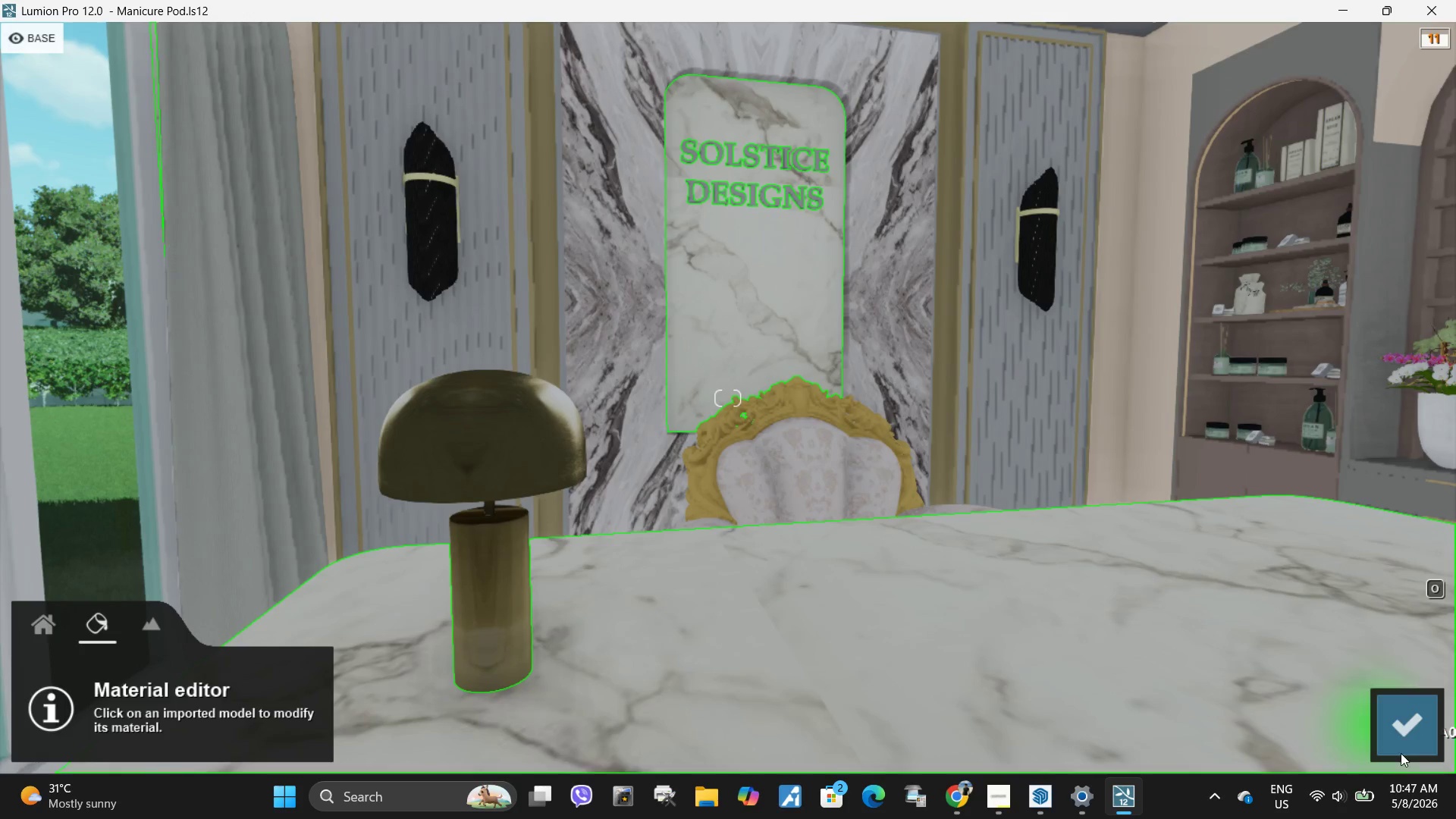 
left_click([1419, 737])
 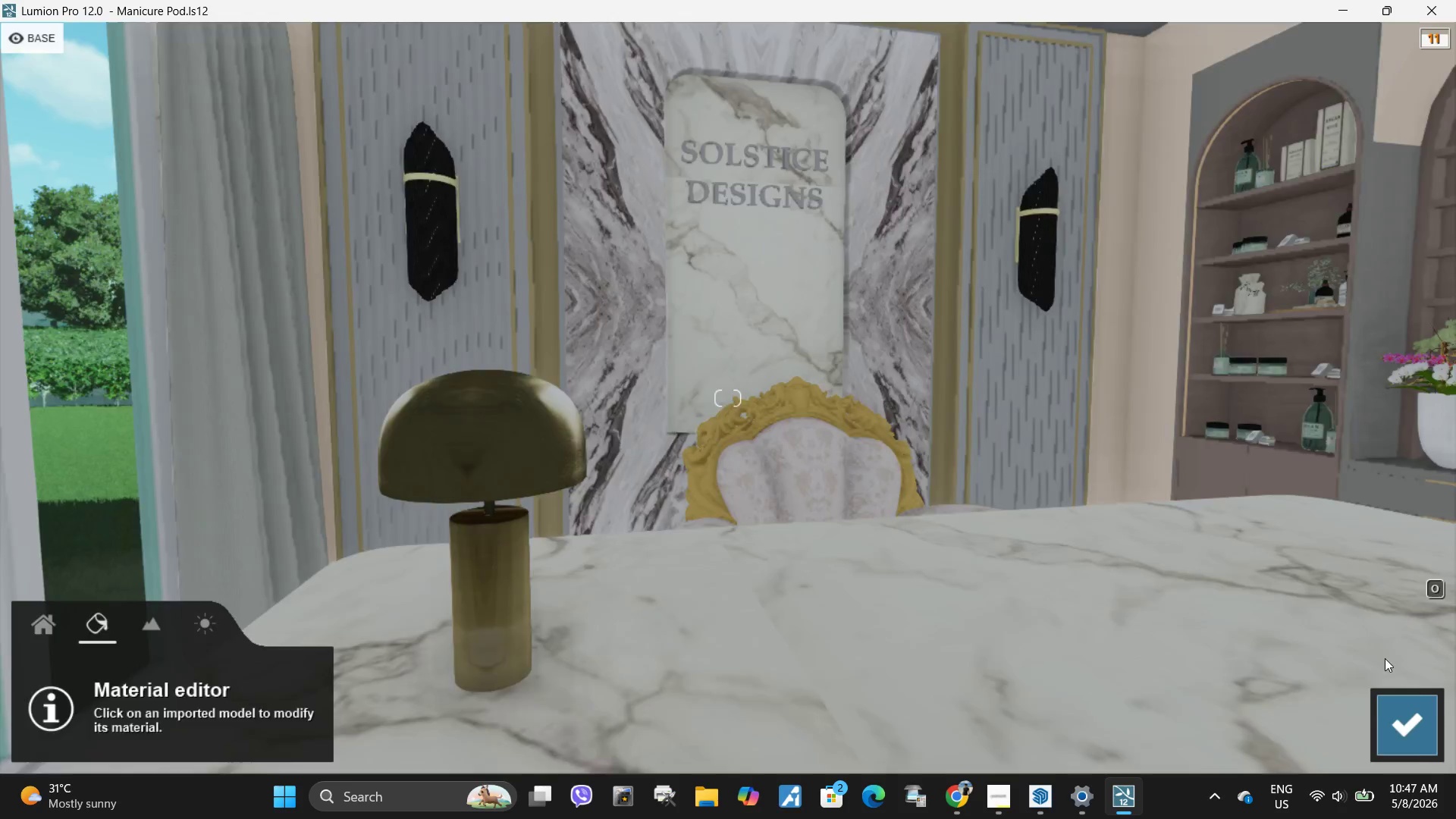 
key(D)
 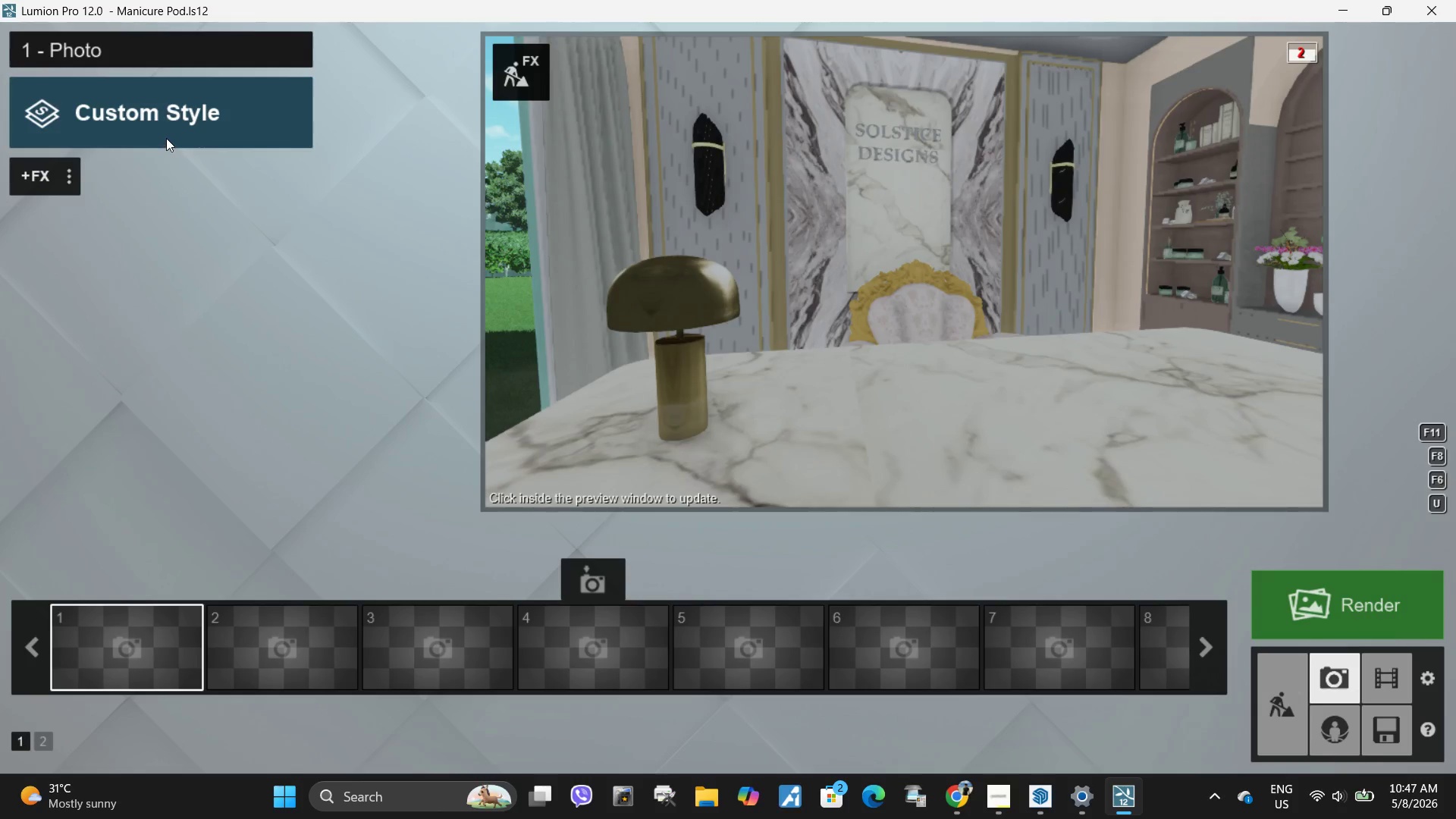 
left_click([77, 118])
 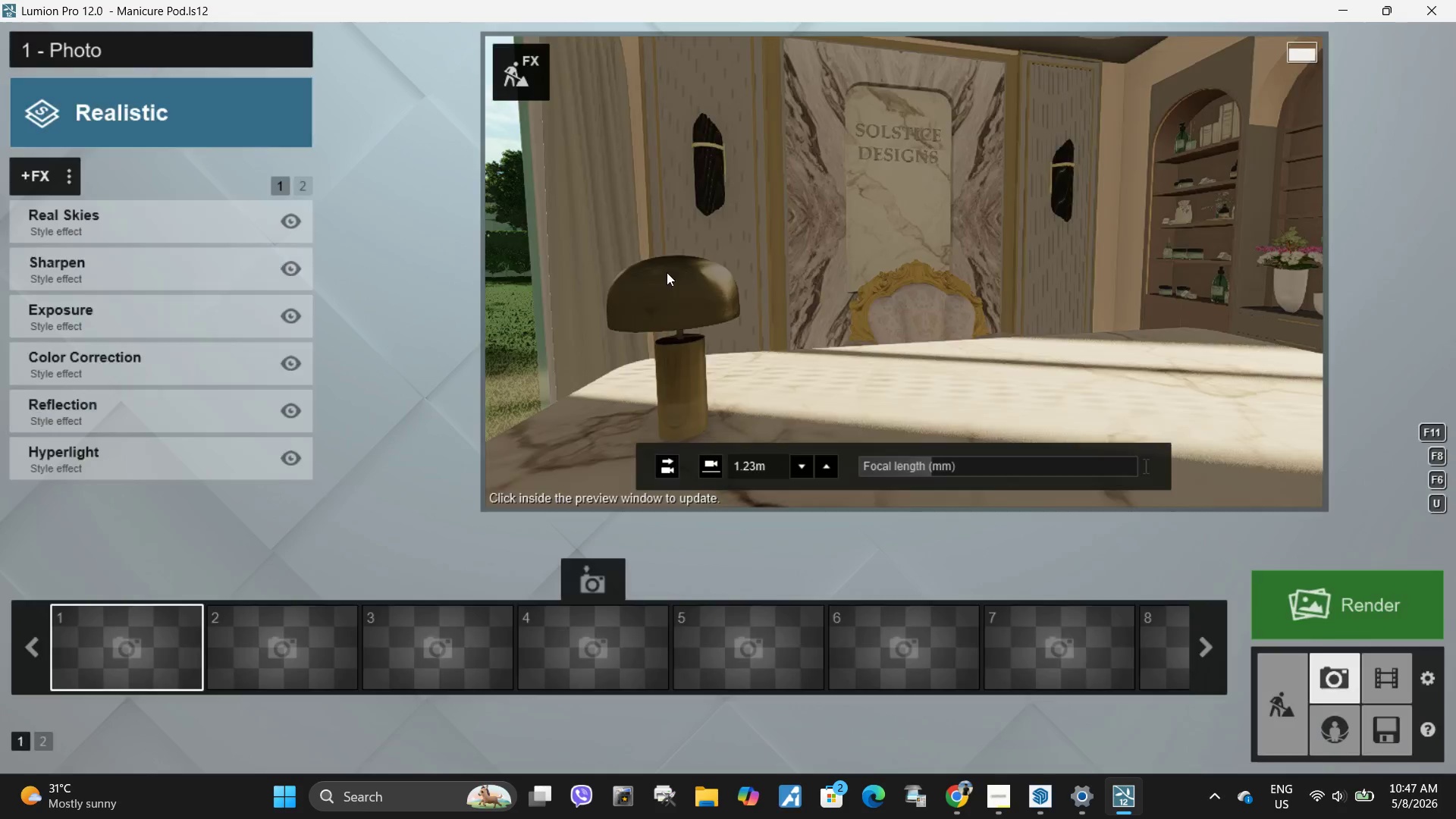 
hold_key(key=D, duration=0.34)
 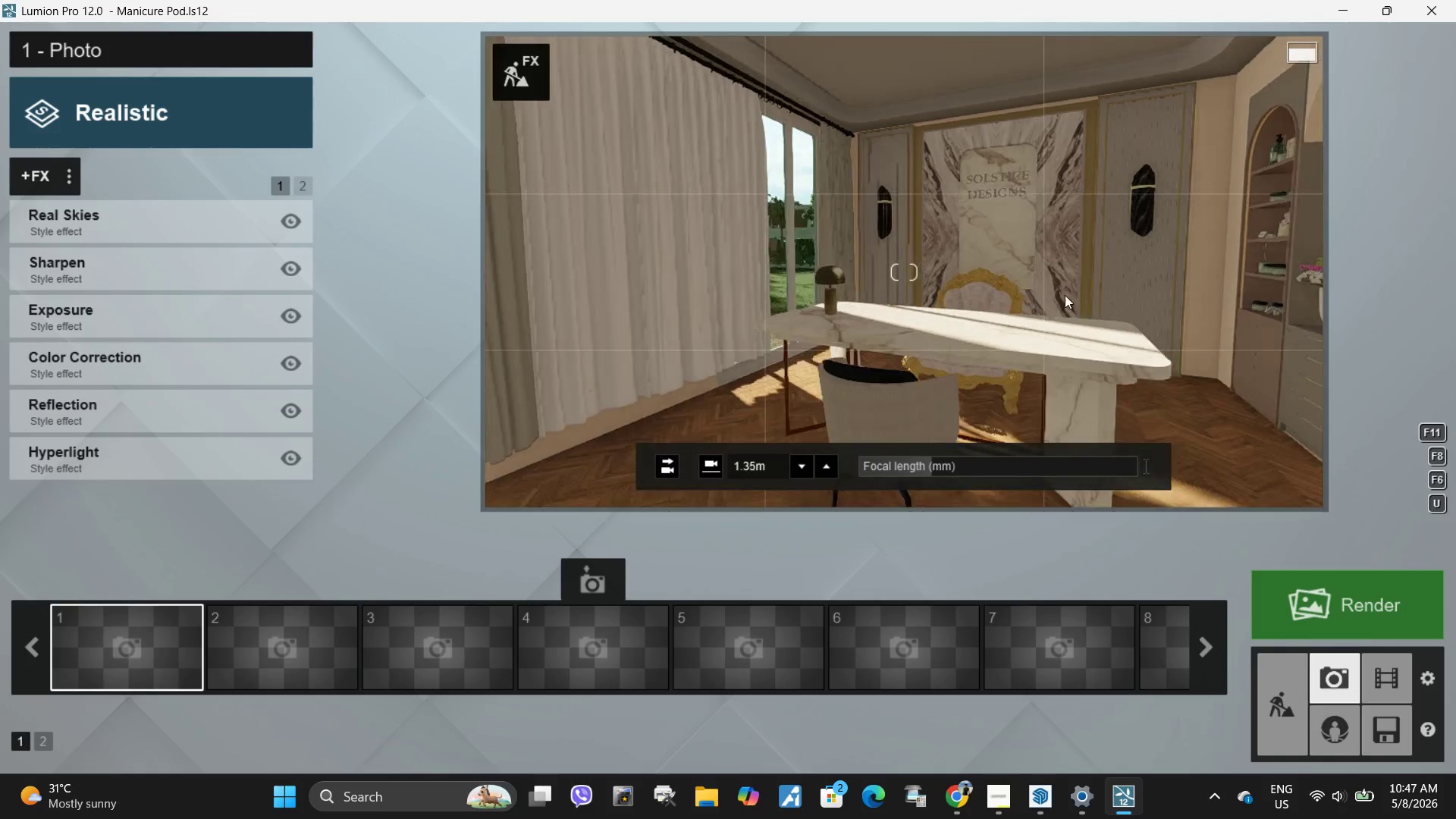 
hold_key(key=S, duration=0.45)
 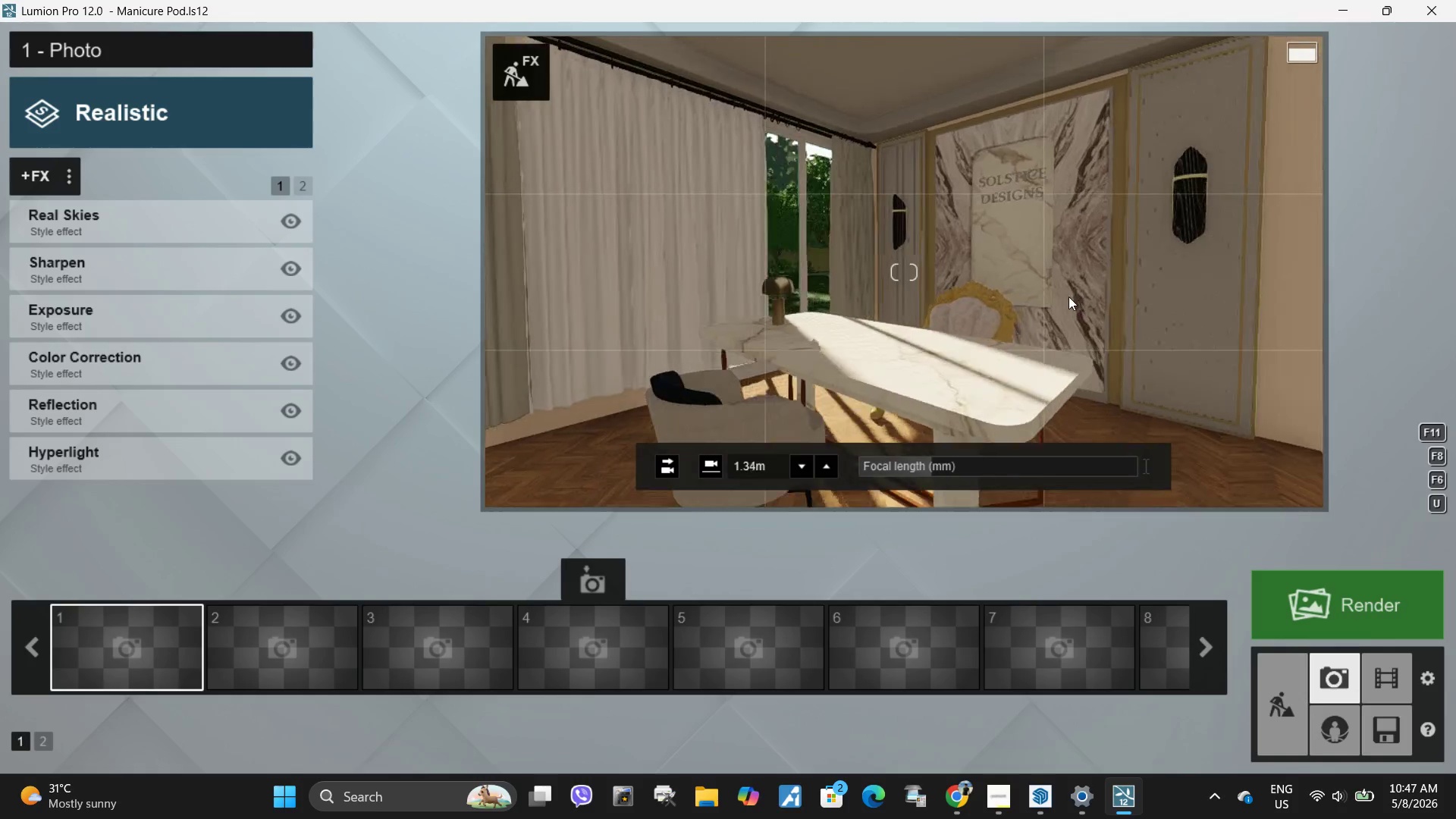 
hold_key(key=D, duration=0.56)
 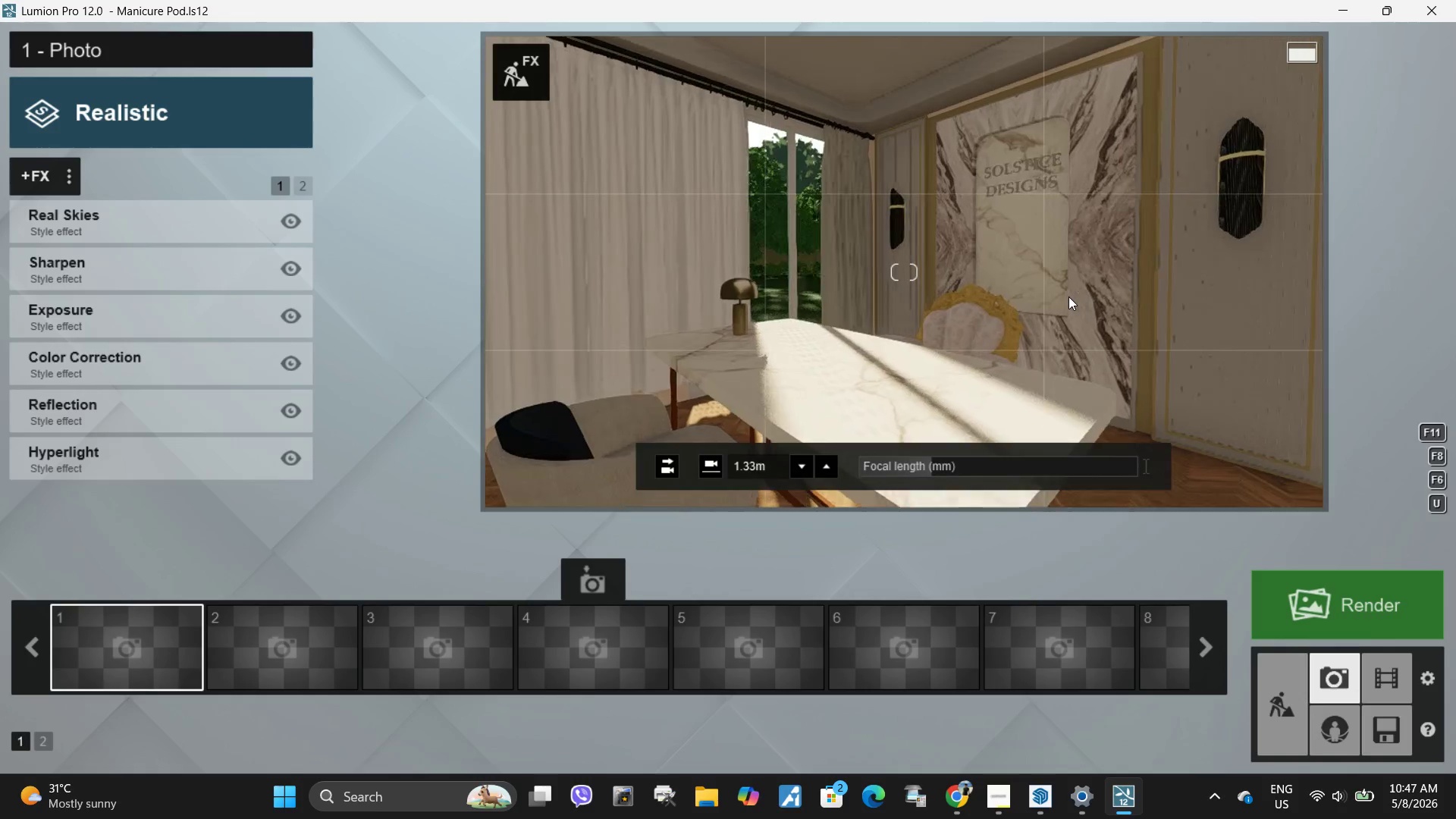 
type(wa)
 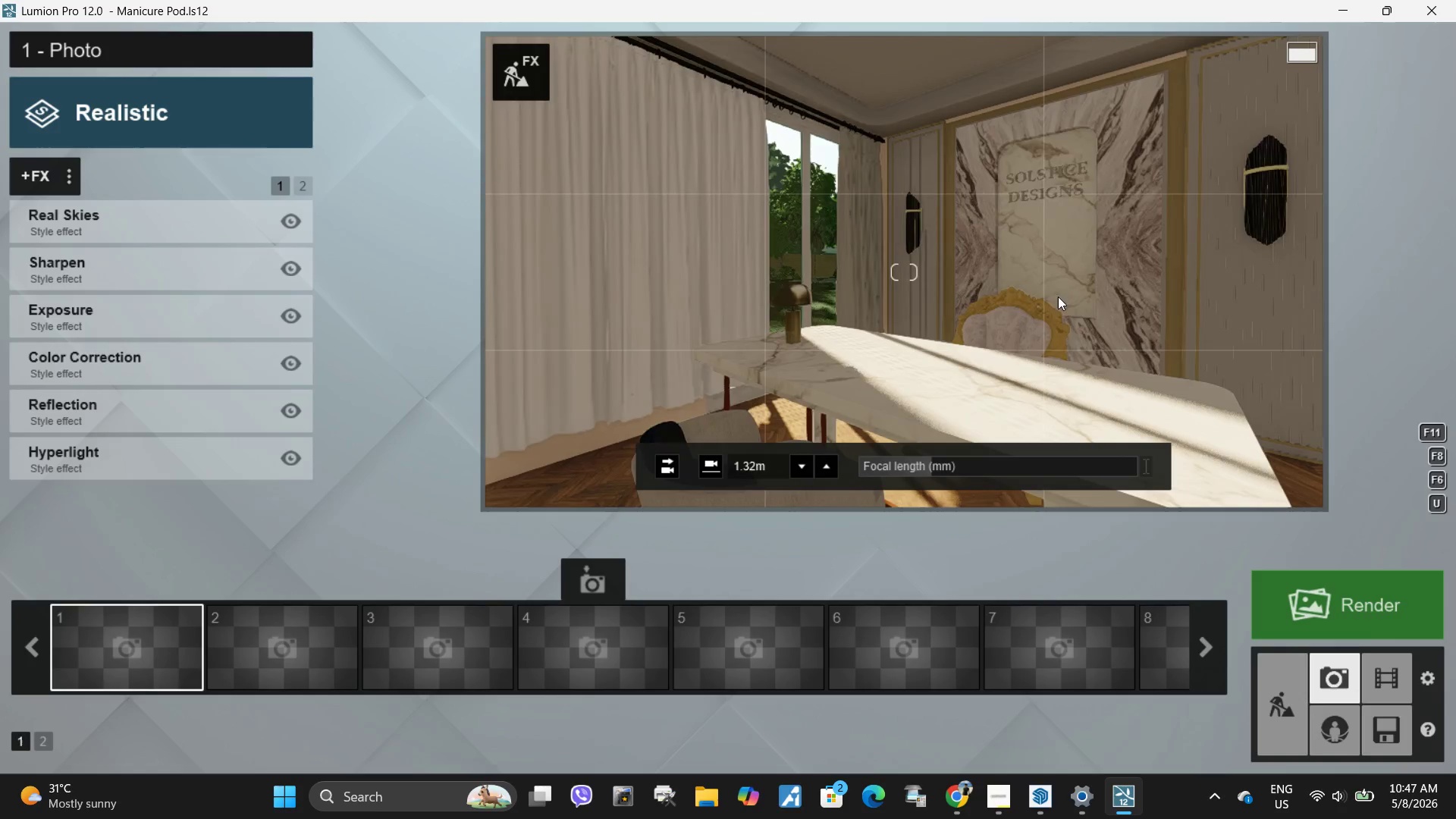 
key(A)
 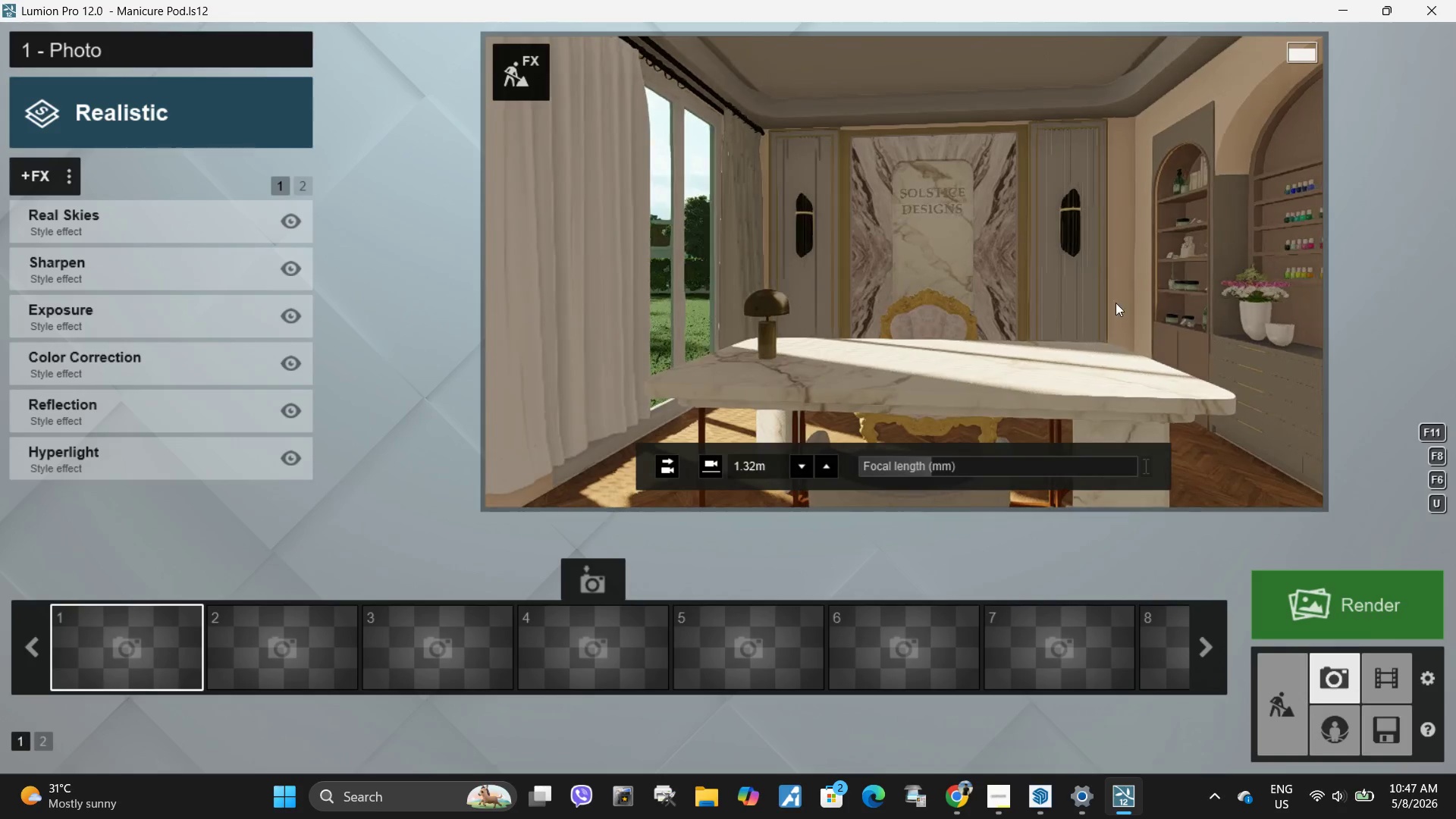 
left_click([990, 331])
 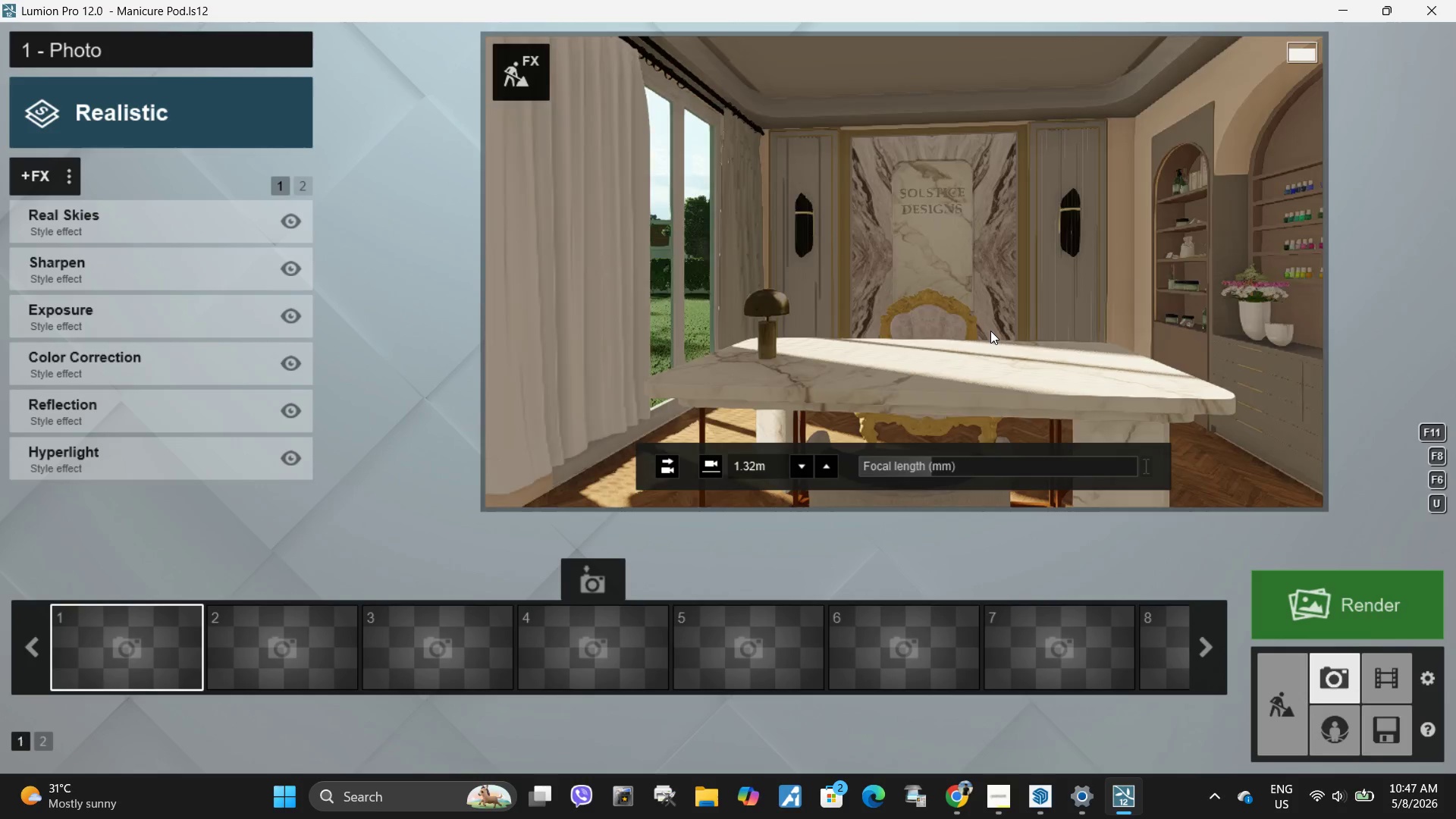 
left_click([990, 331])
 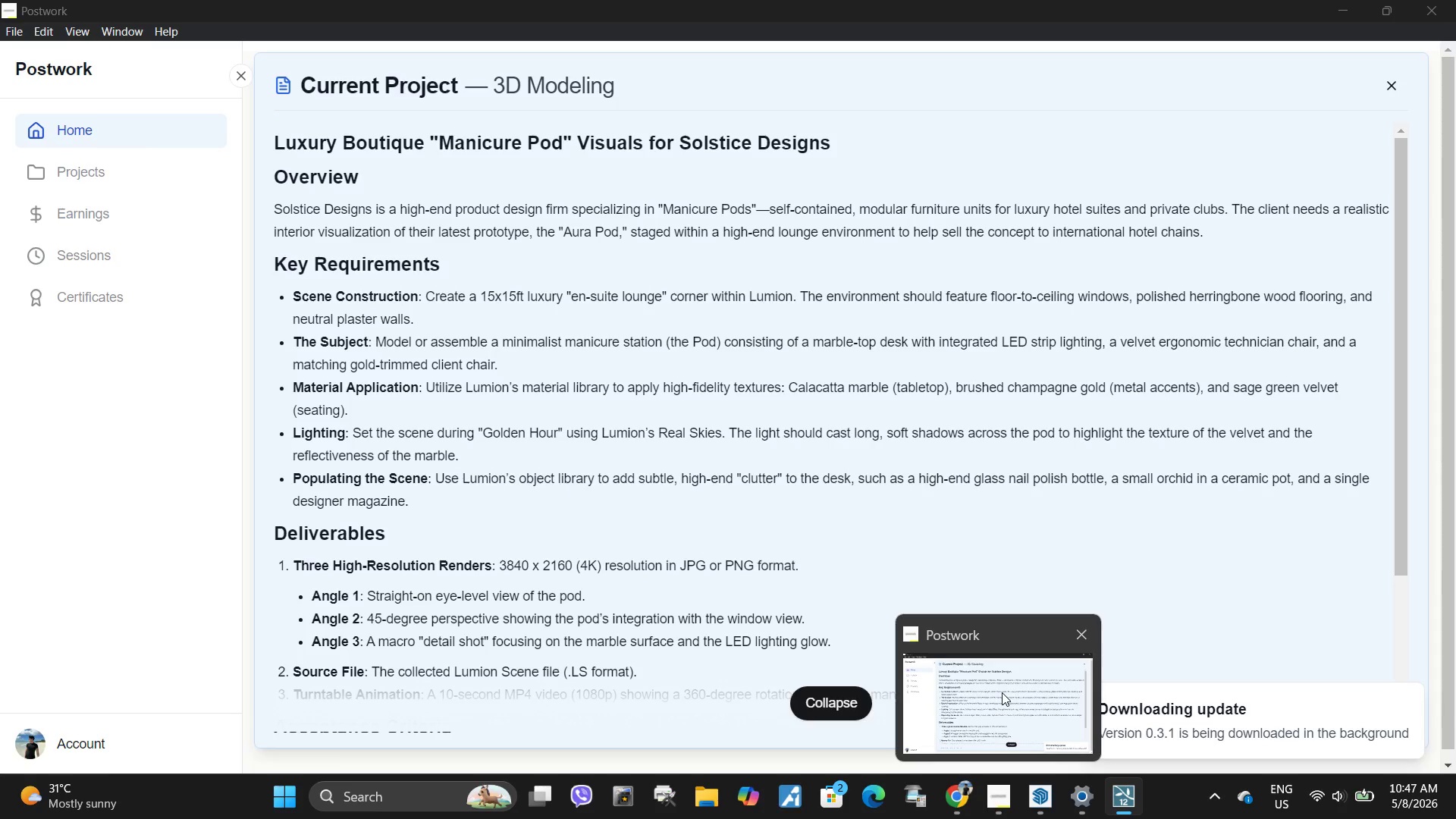 
wait(8.92)
 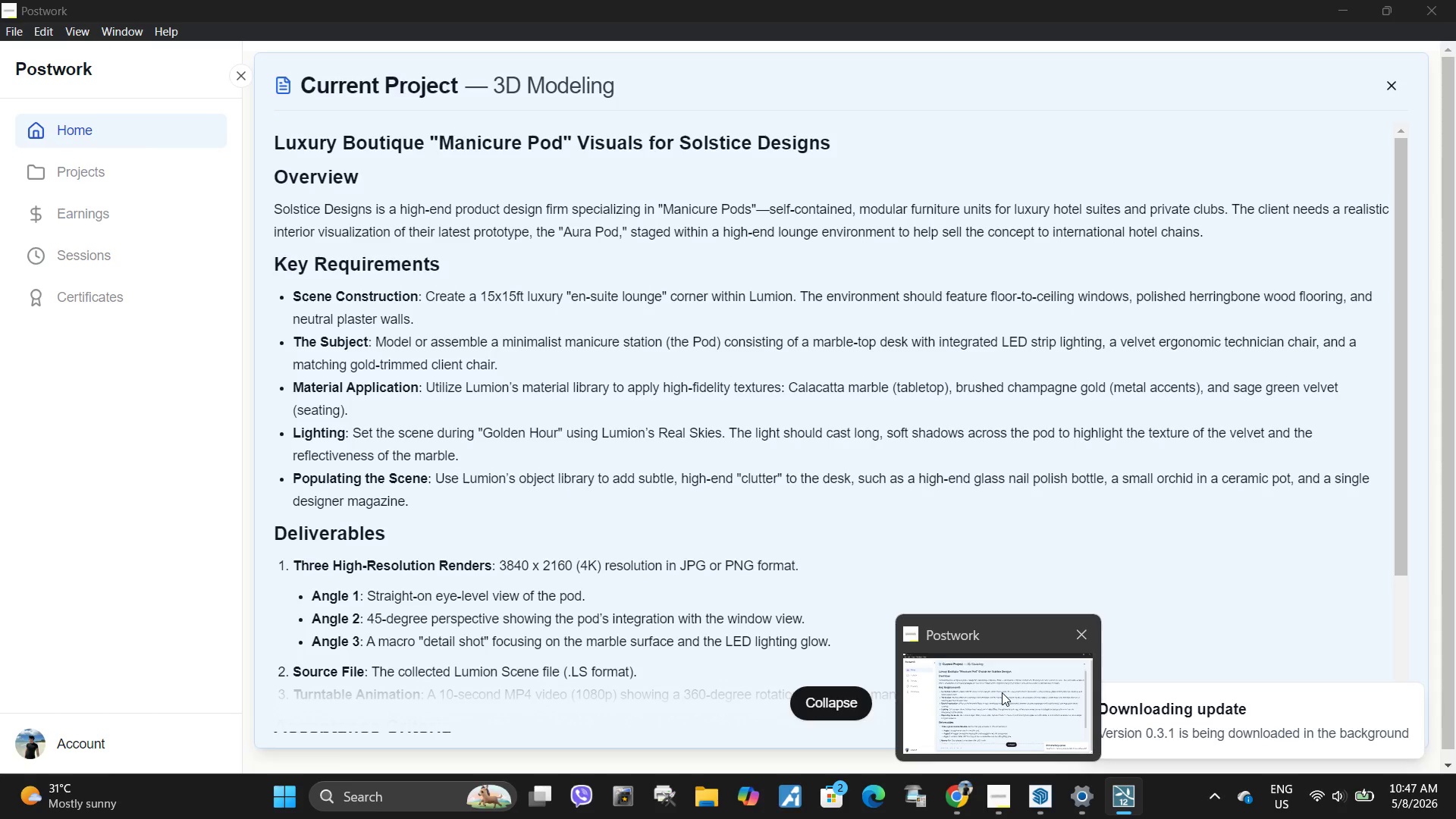 
double_click([807, 465])
 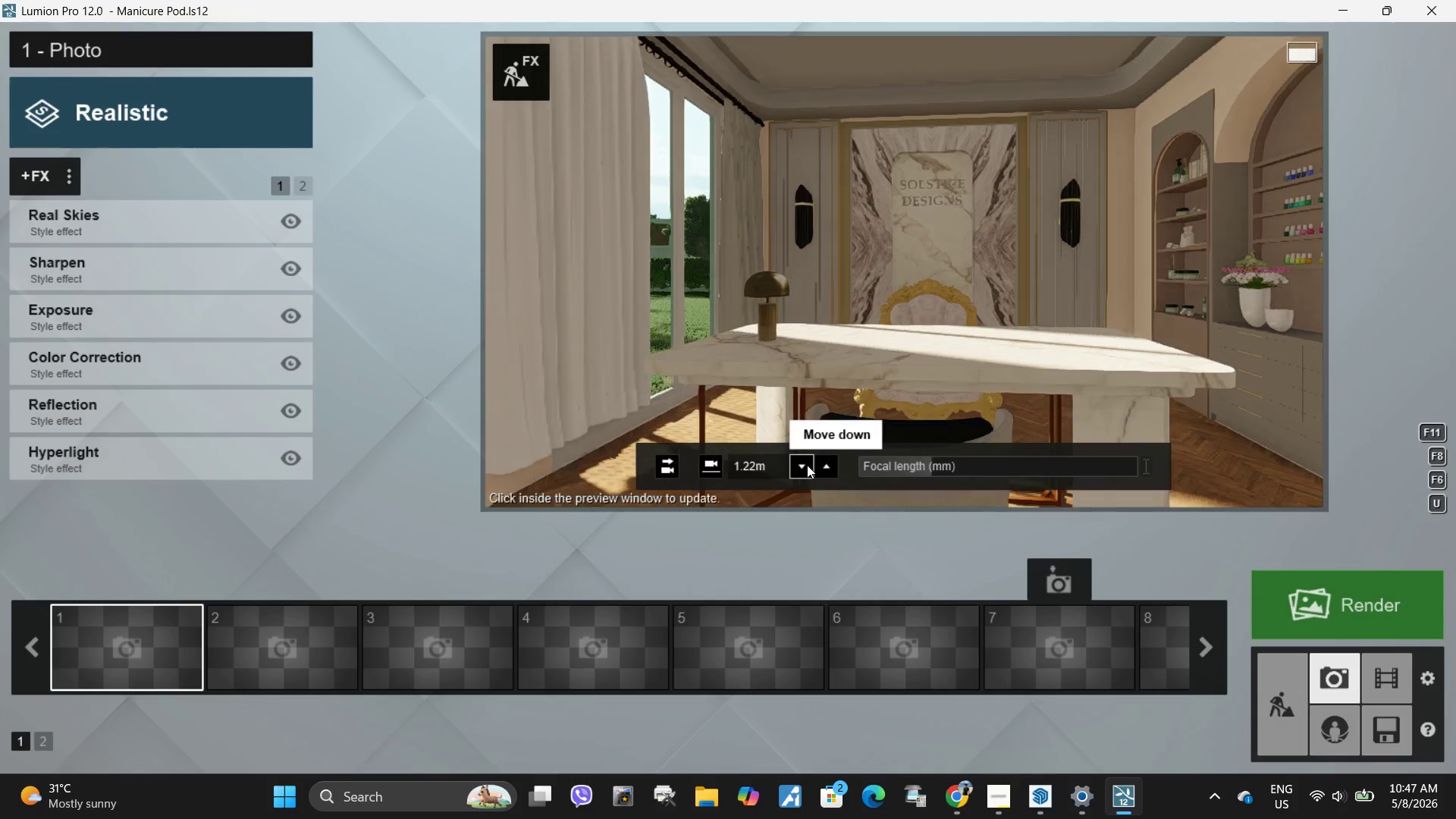 
triple_click([807, 465])
 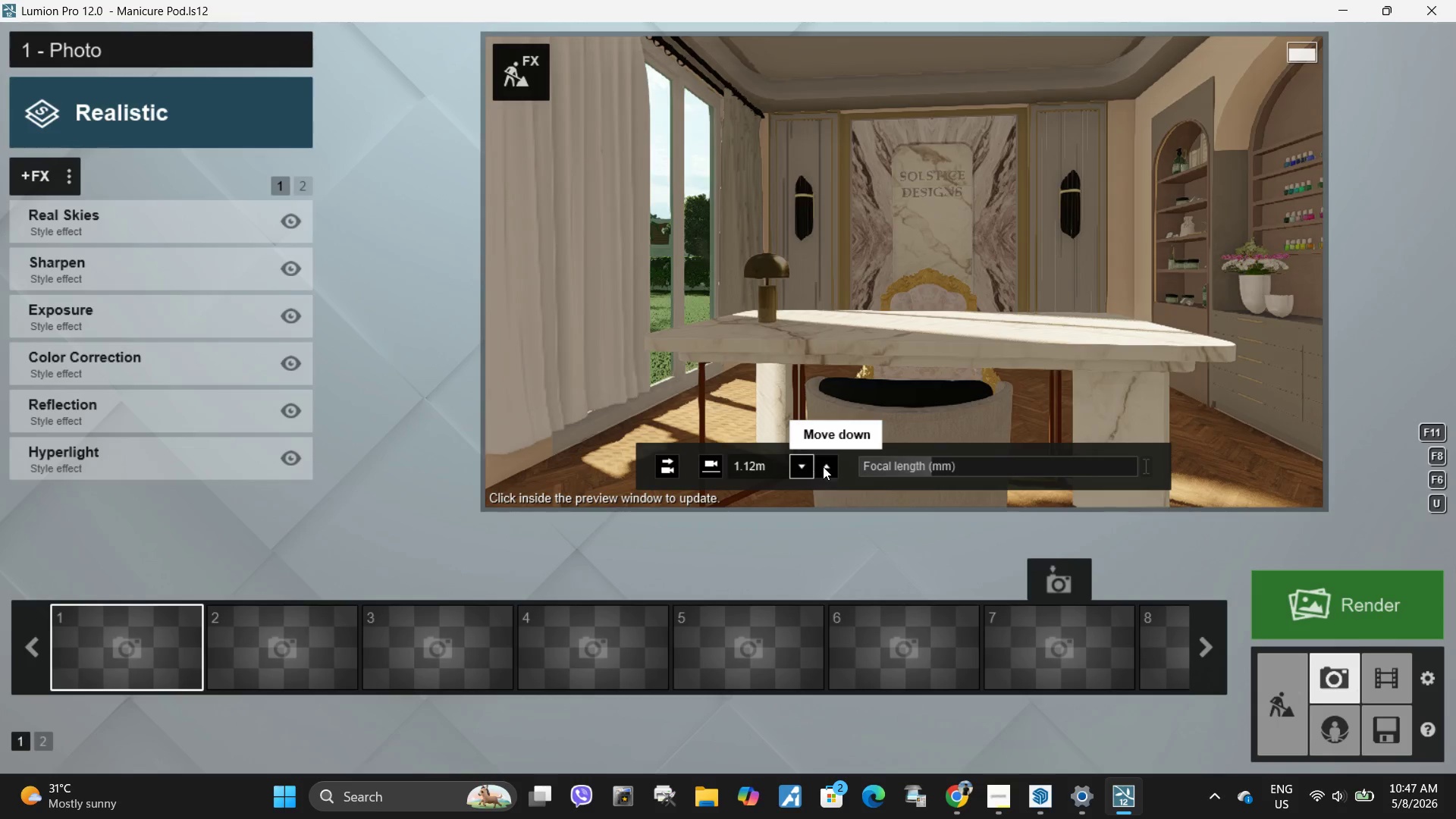 
double_click([823, 468])
 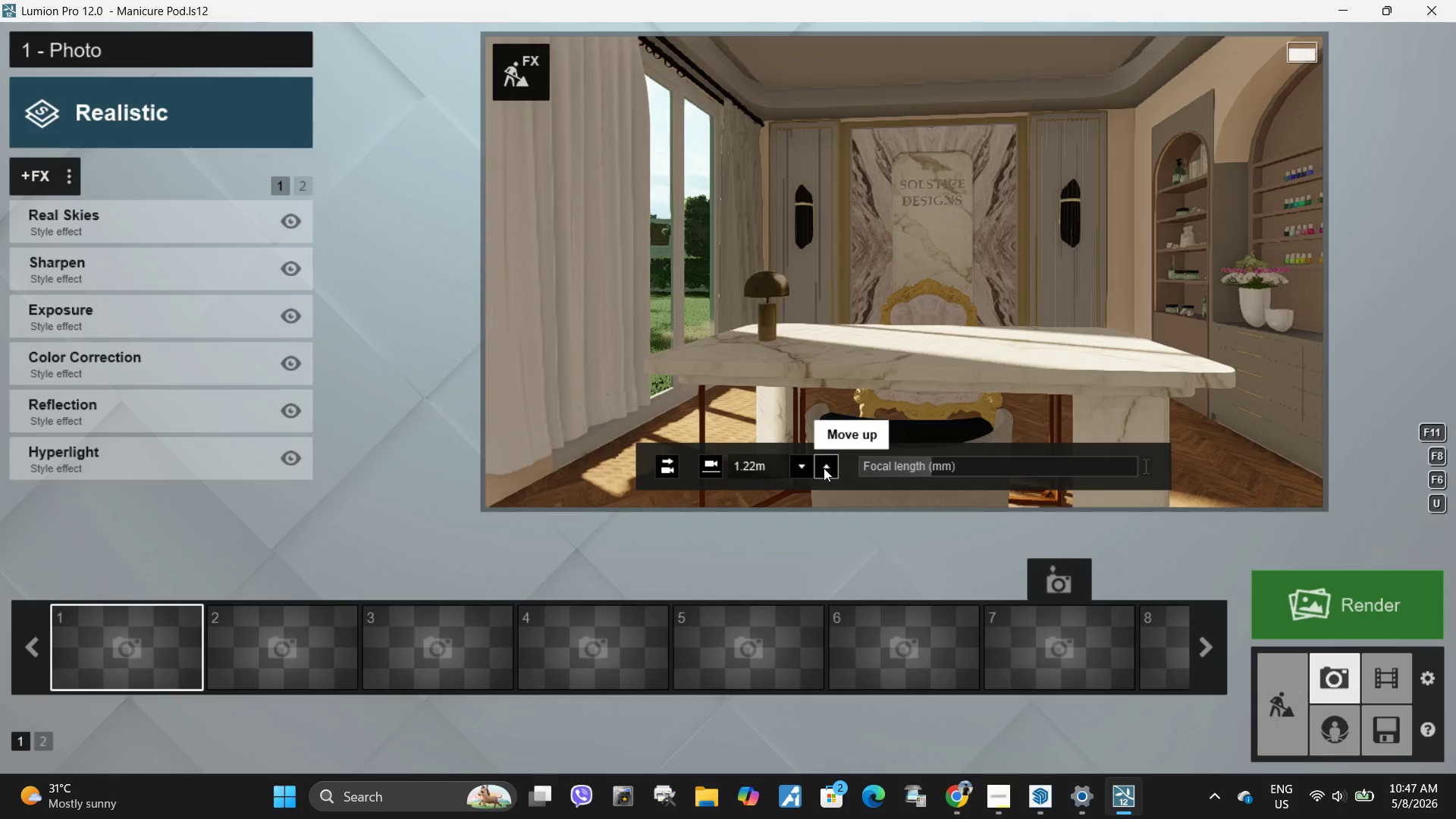 
triple_click([824, 468])
 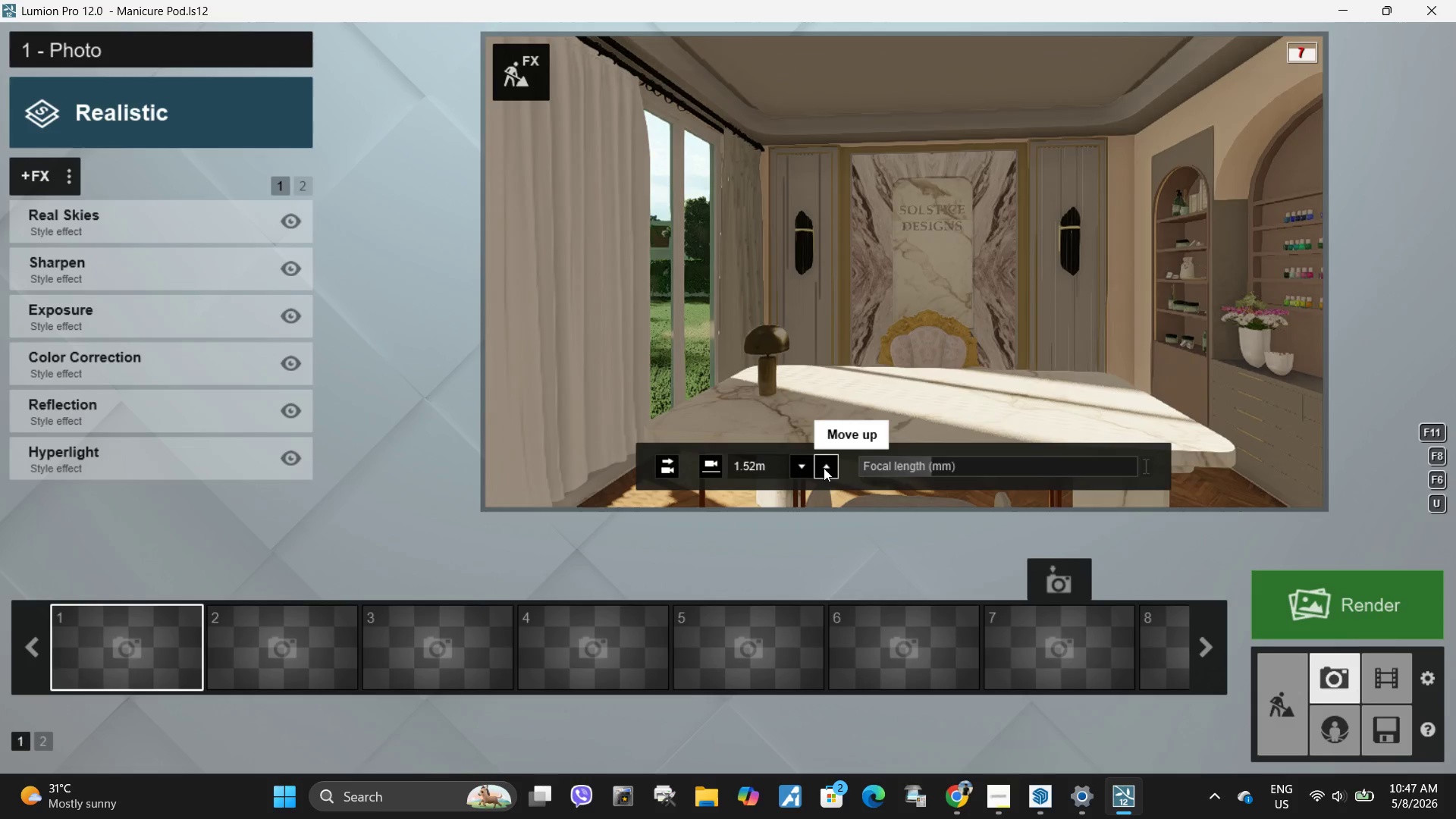 
triple_click([824, 468])
 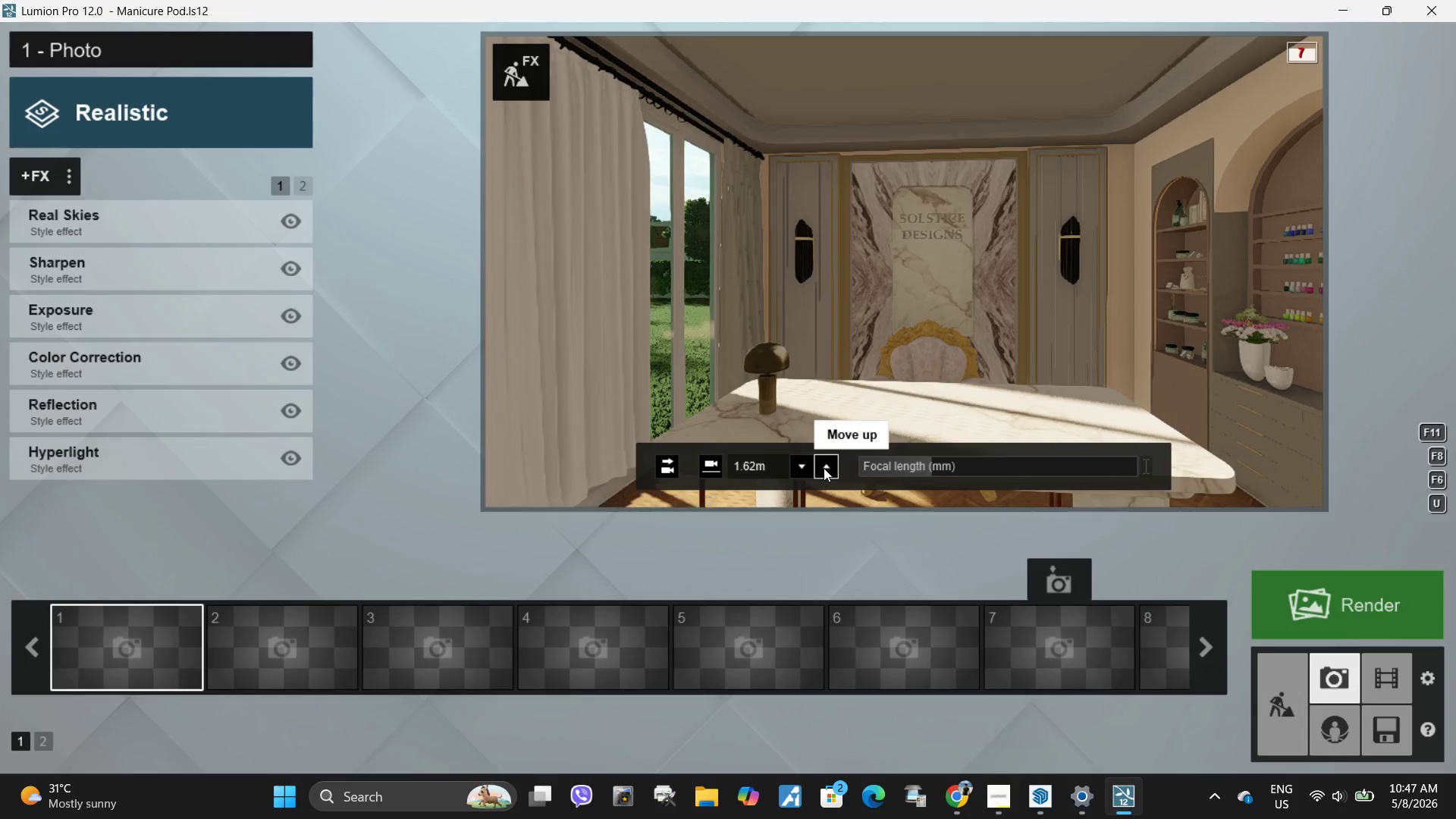 
left_click([824, 468])
 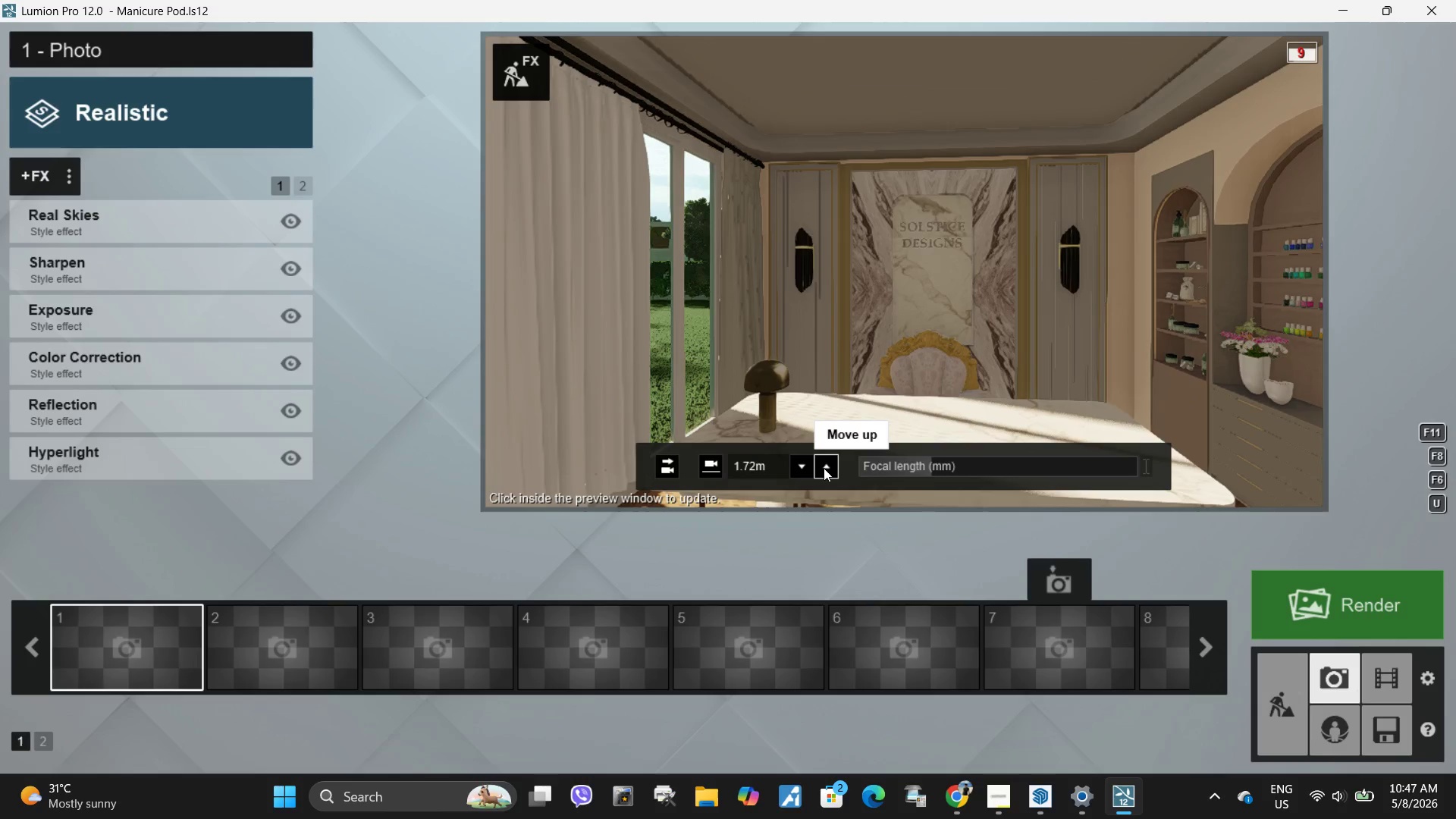 
left_click([824, 468])
 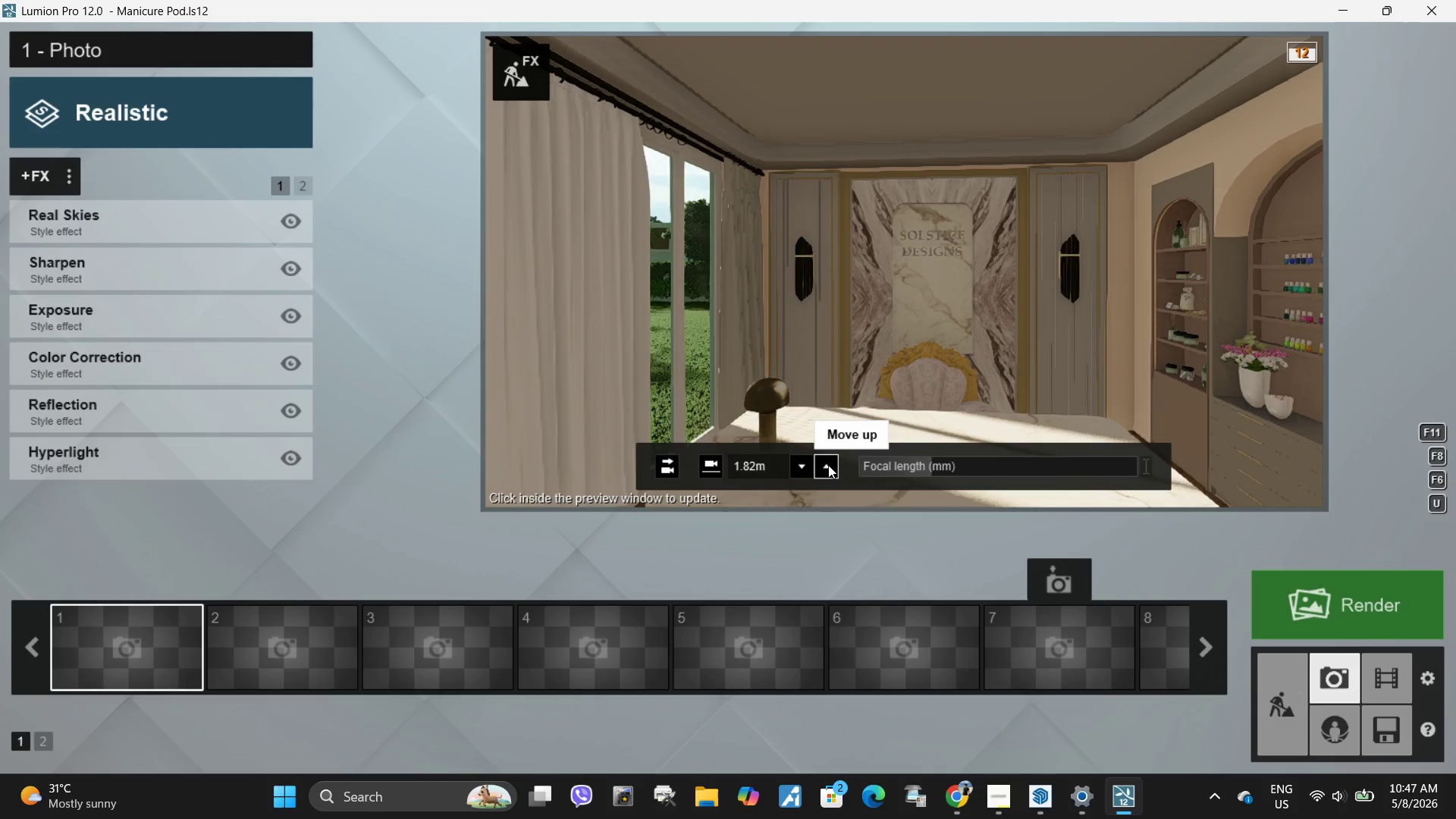 
type(aeddd)
 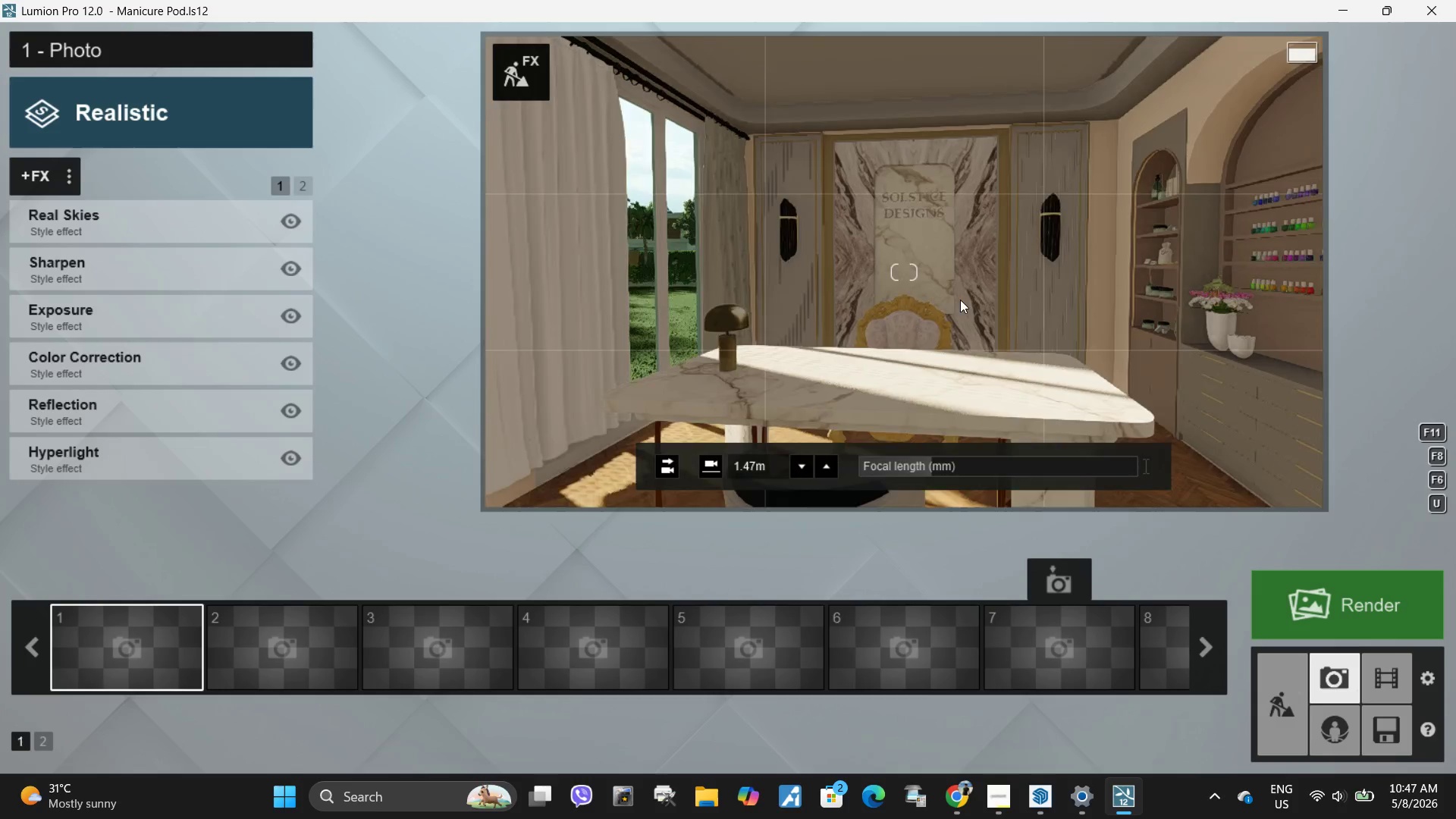 
type(sa)
 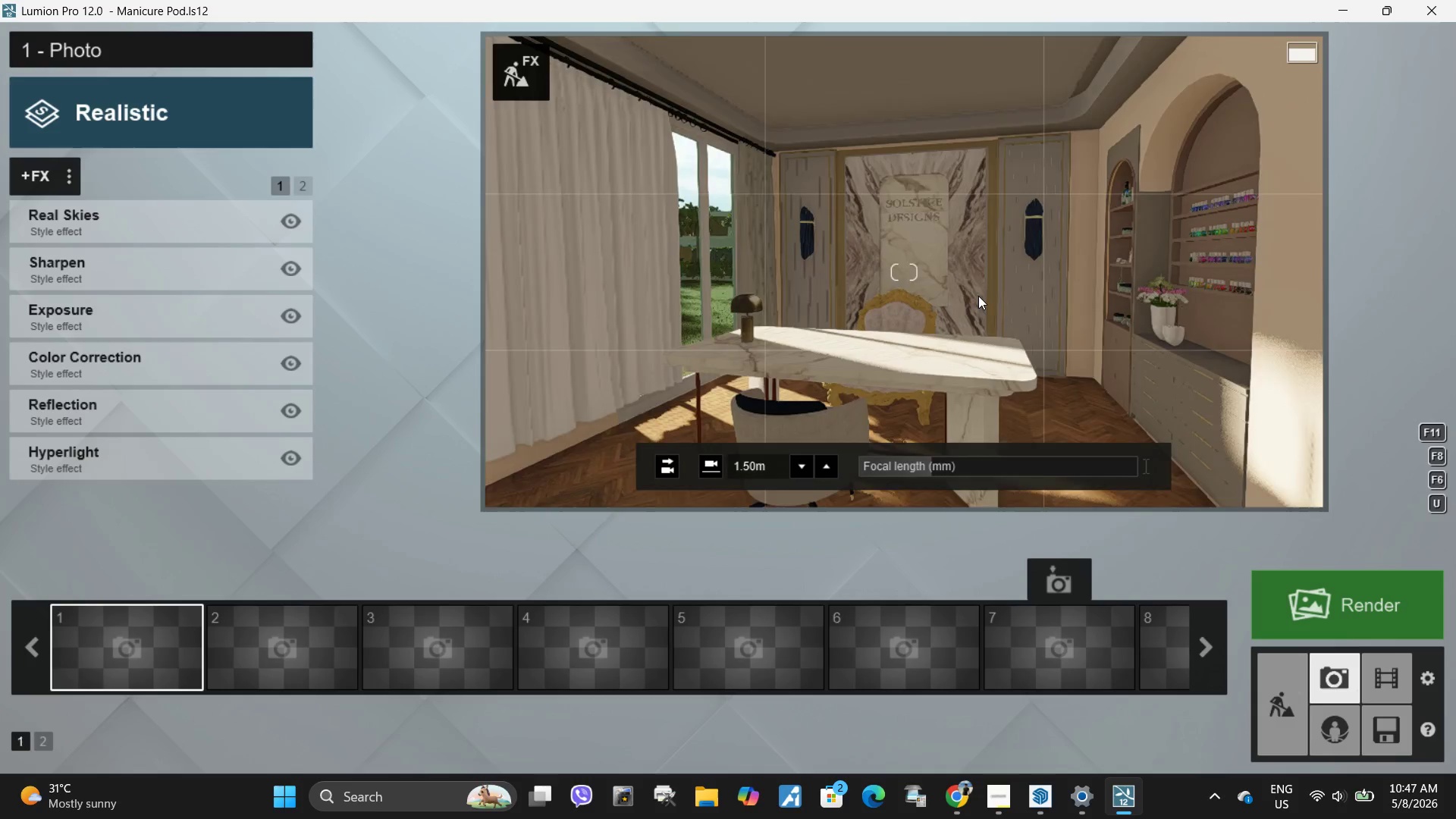 
type(aad)
 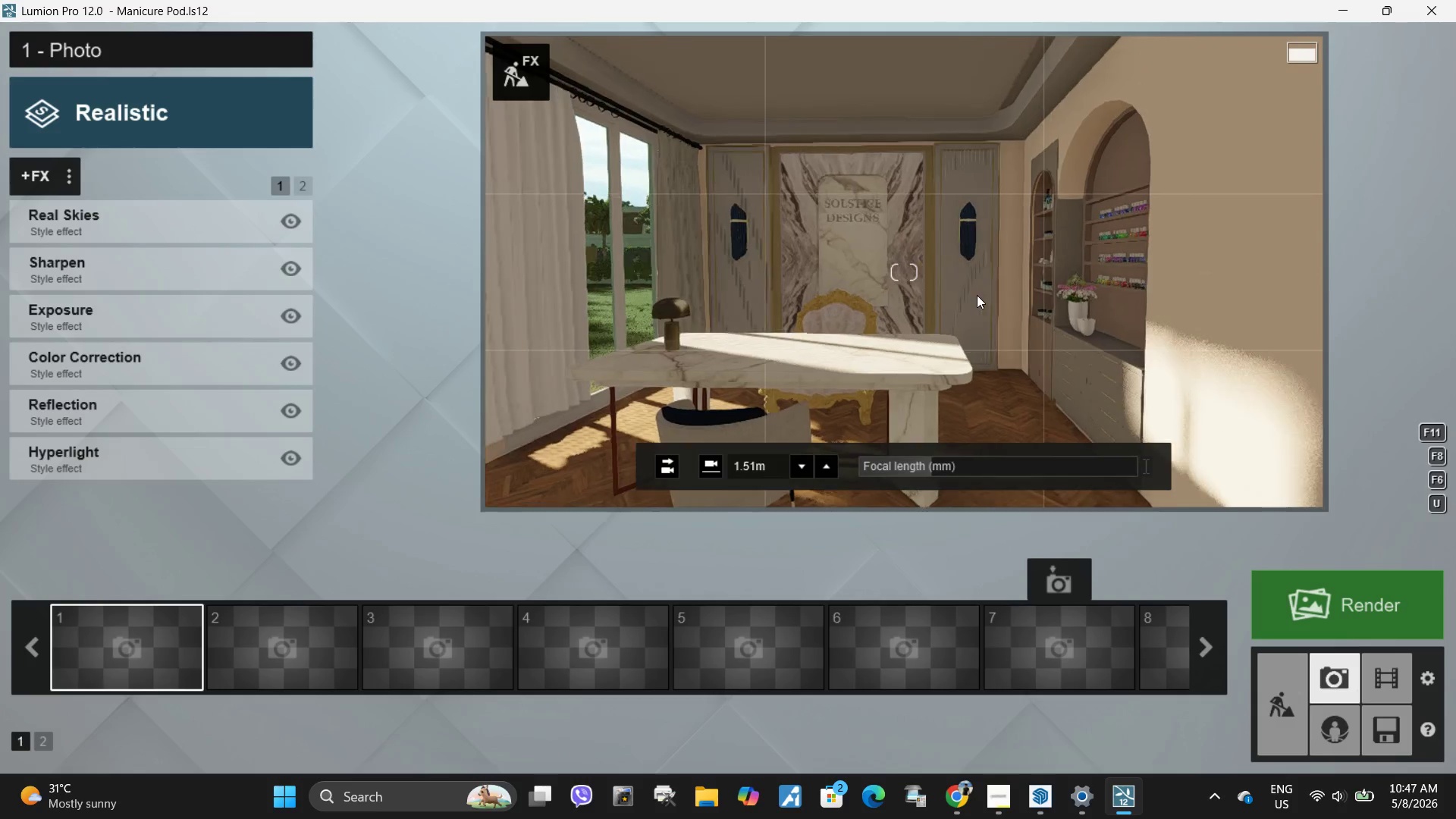 
type(daa)
 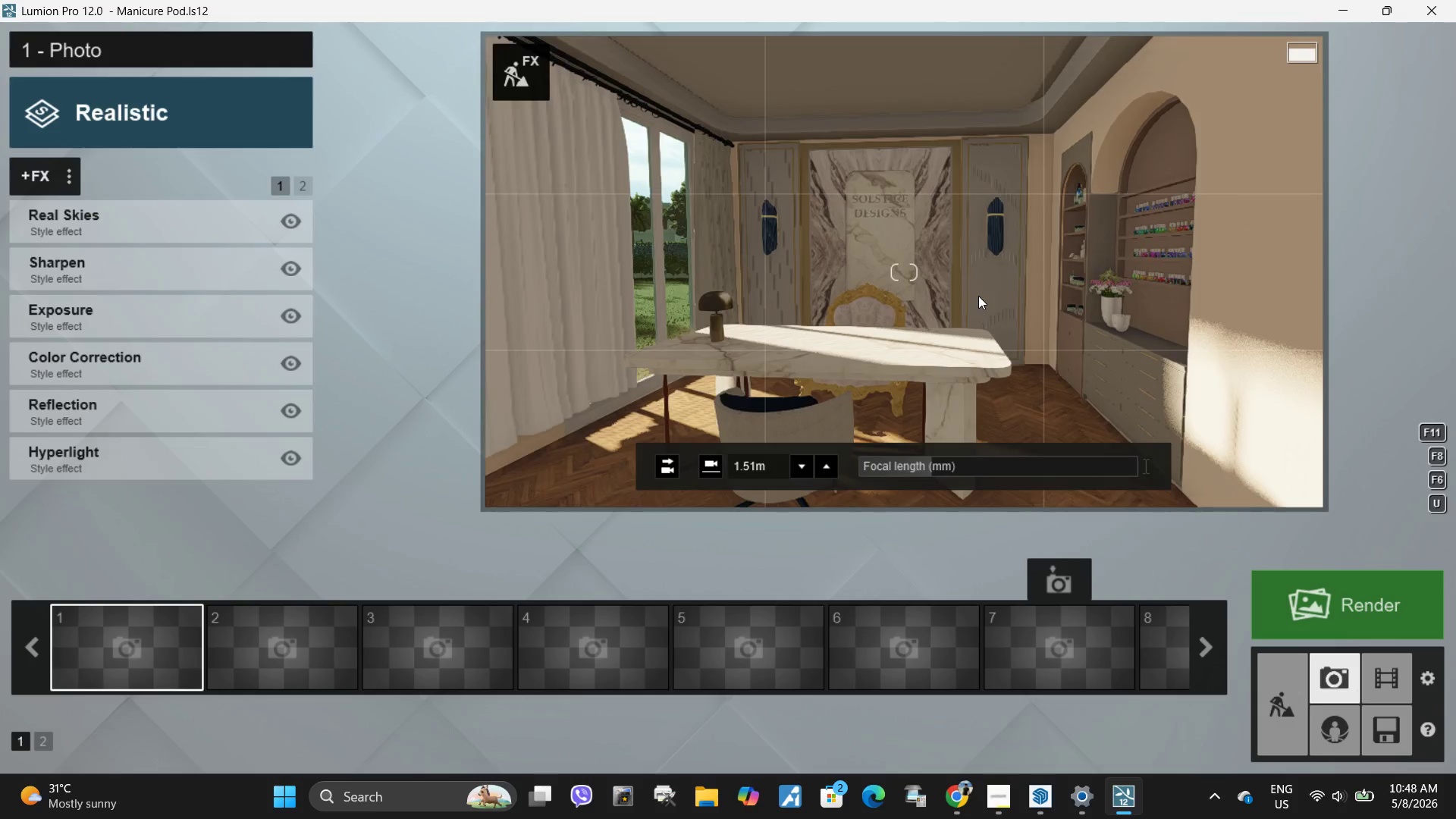 
type(waasd)
 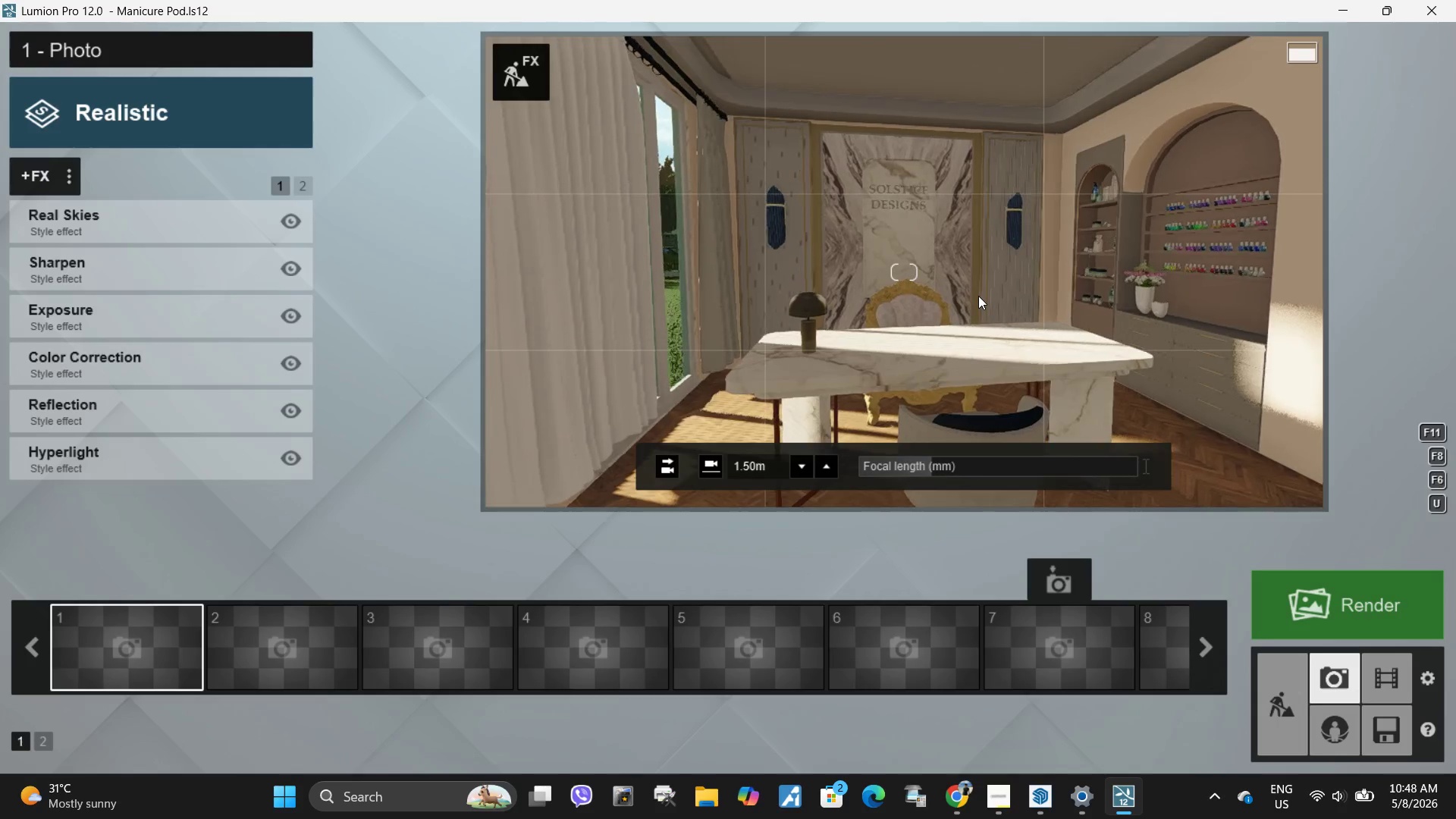 
type(dd)
 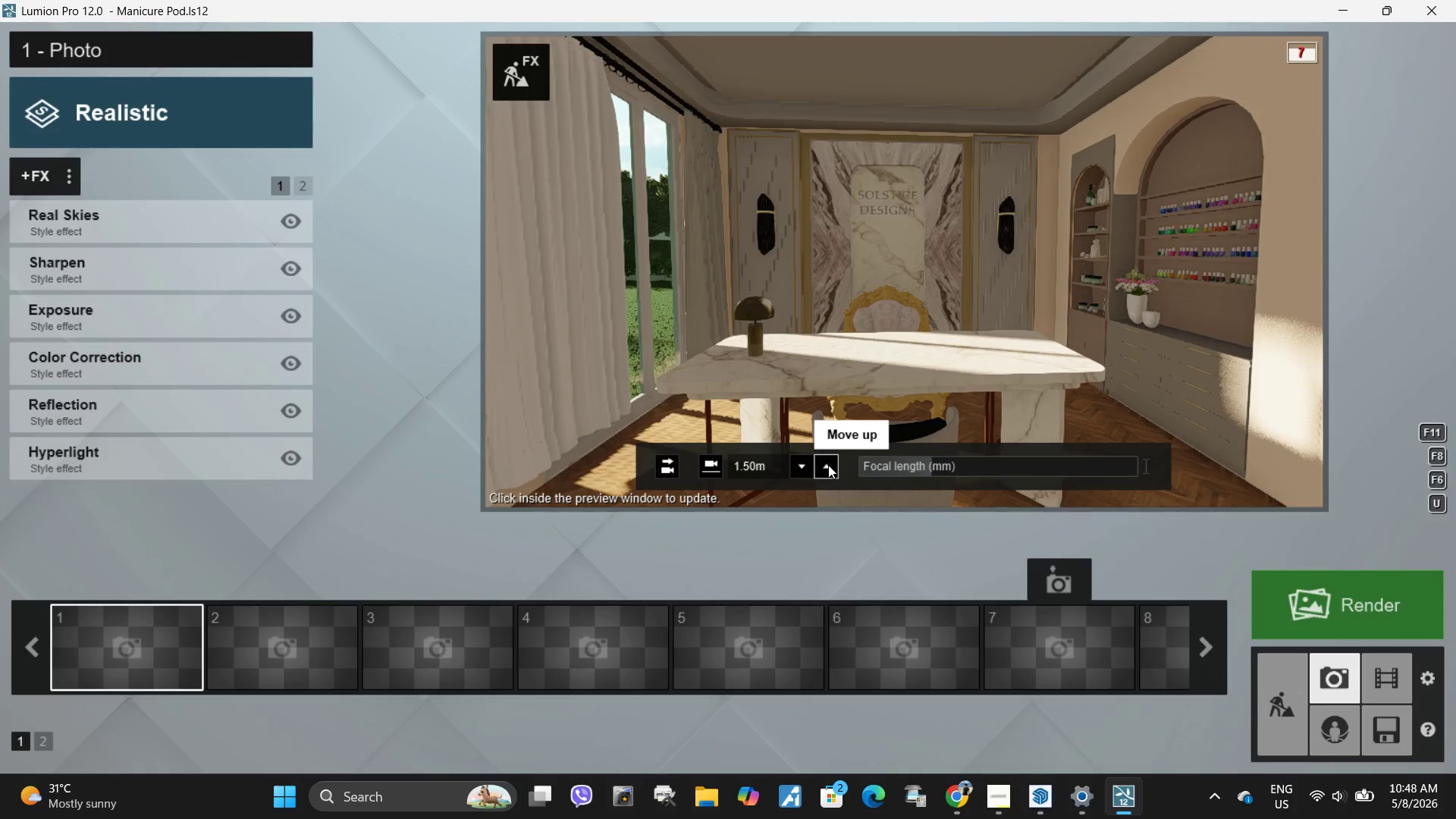 
double_click([828, 465])
 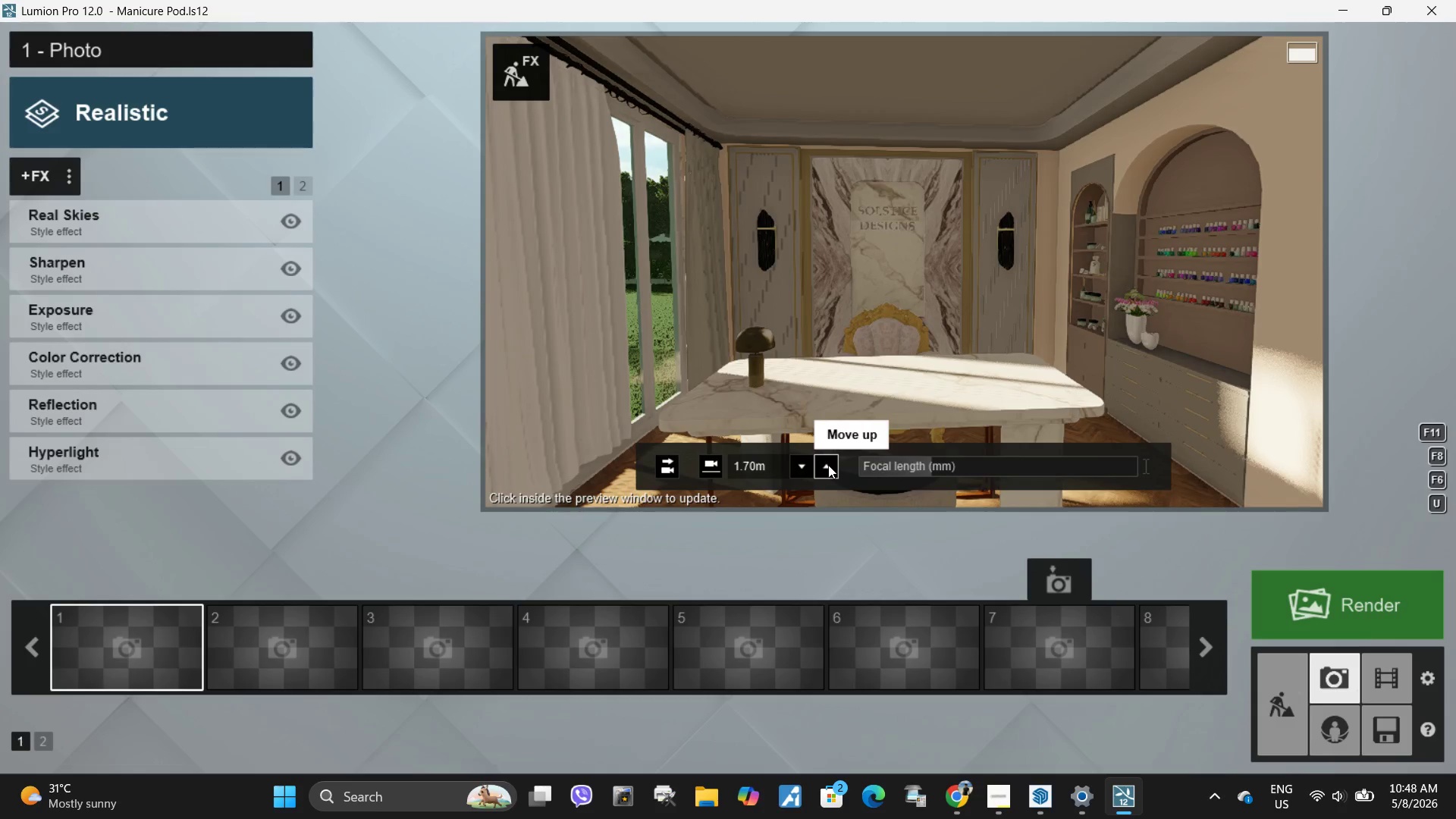 
left_click([828, 465])
 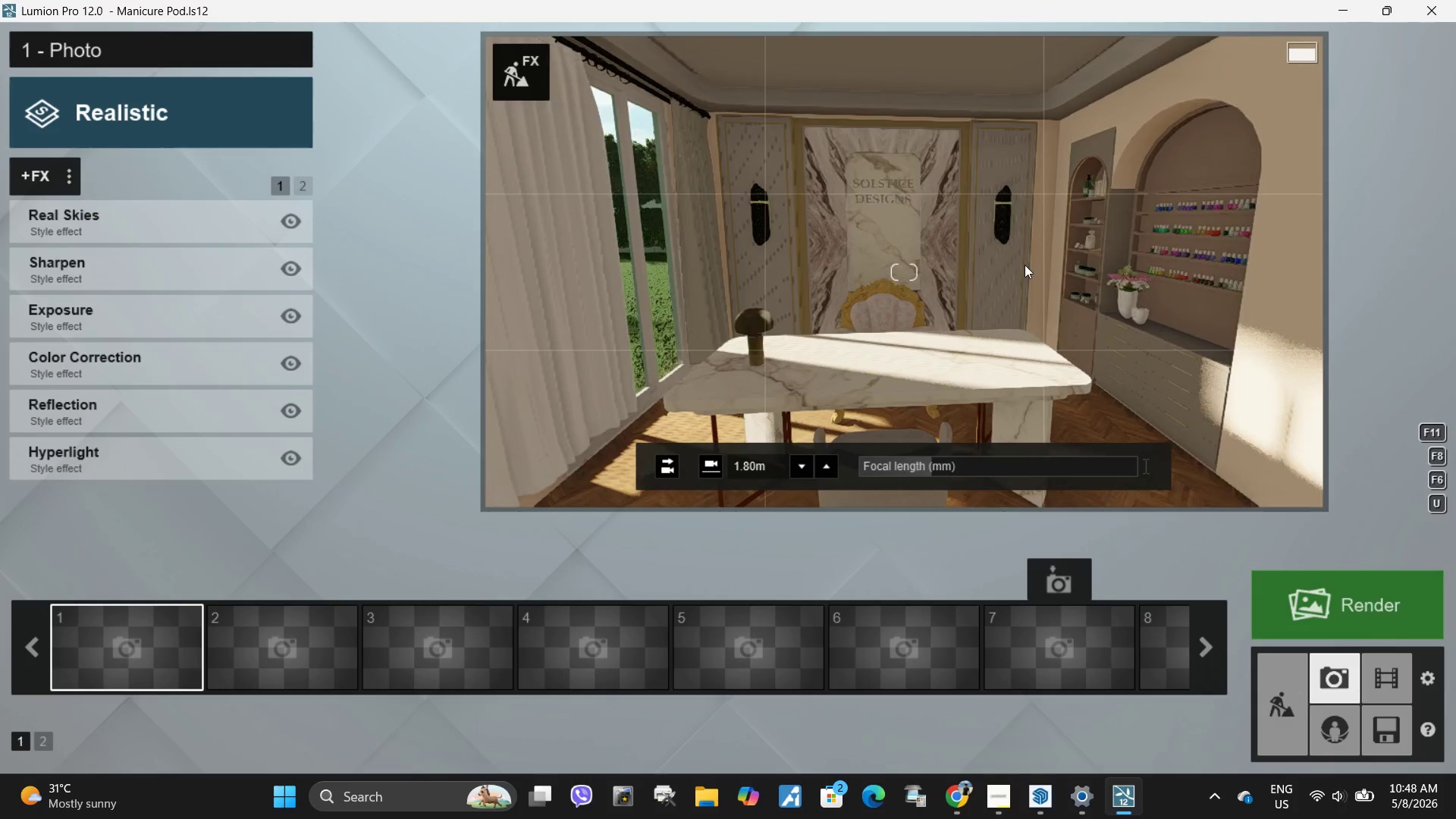 
right_click([1025, 265])
 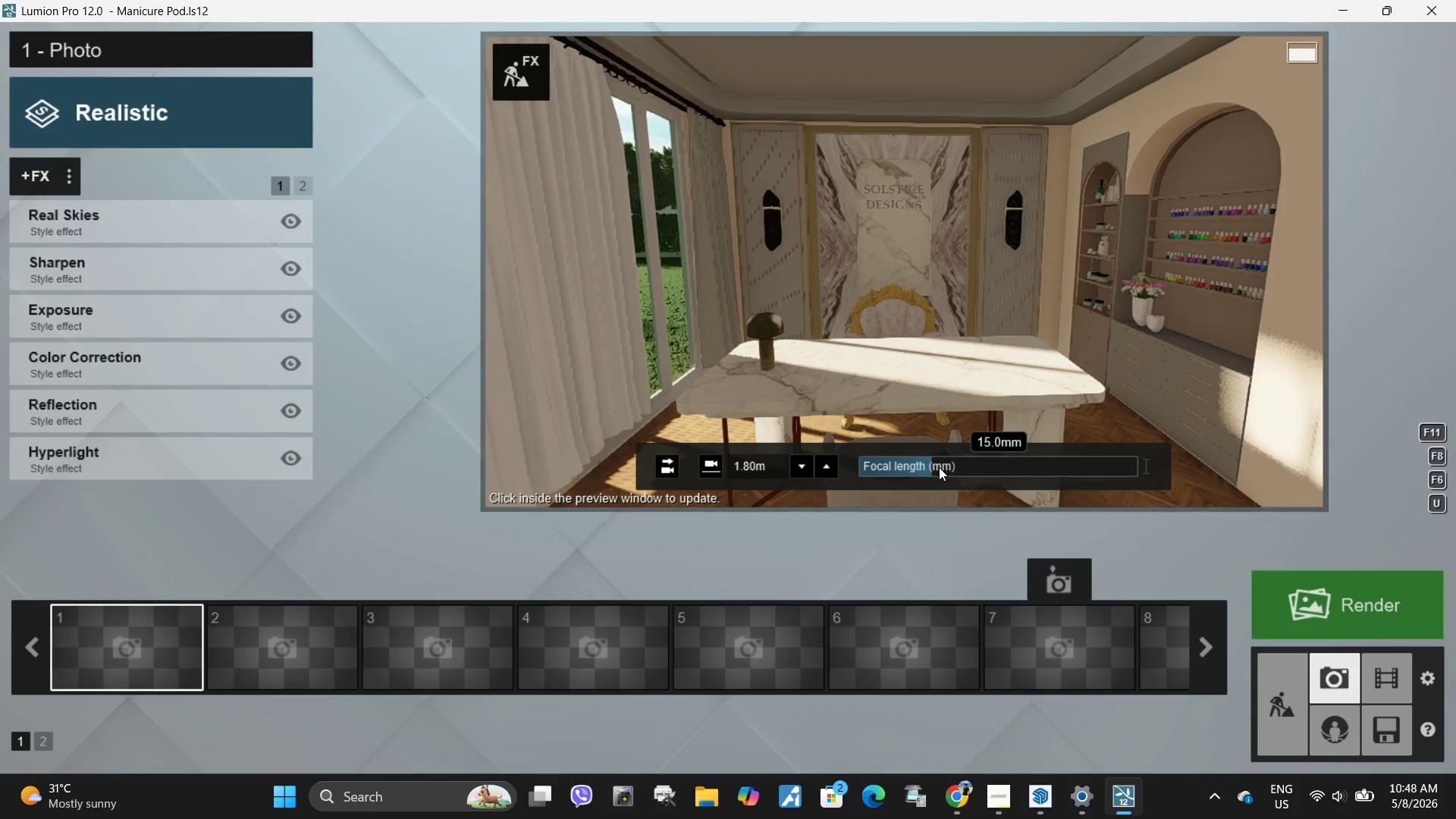 
left_click_drag(start_coordinate=[937, 467], to_coordinate=[934, 464])
 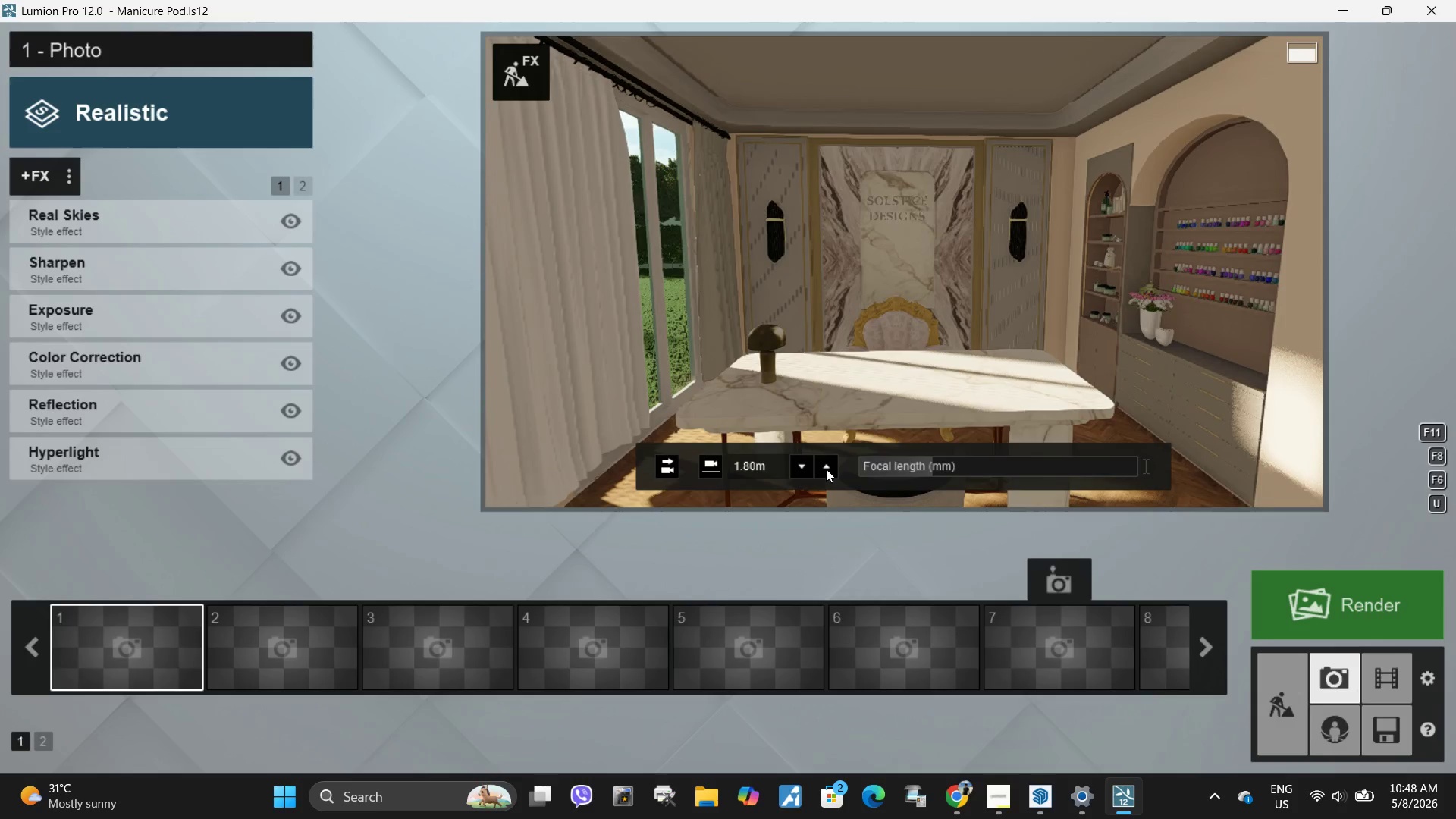 
left_click([807, 469])
 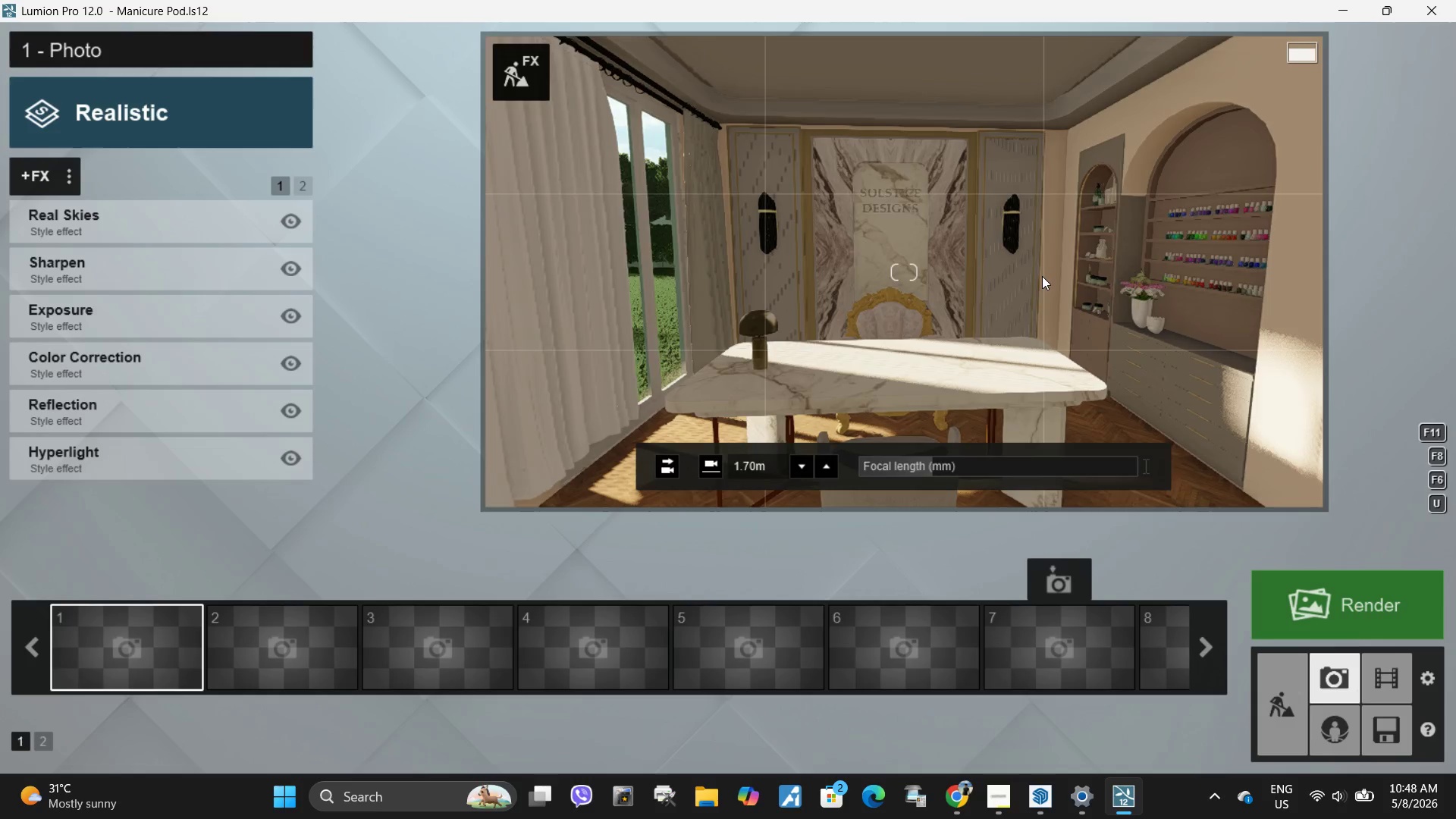 
right_click([1043, 276])
 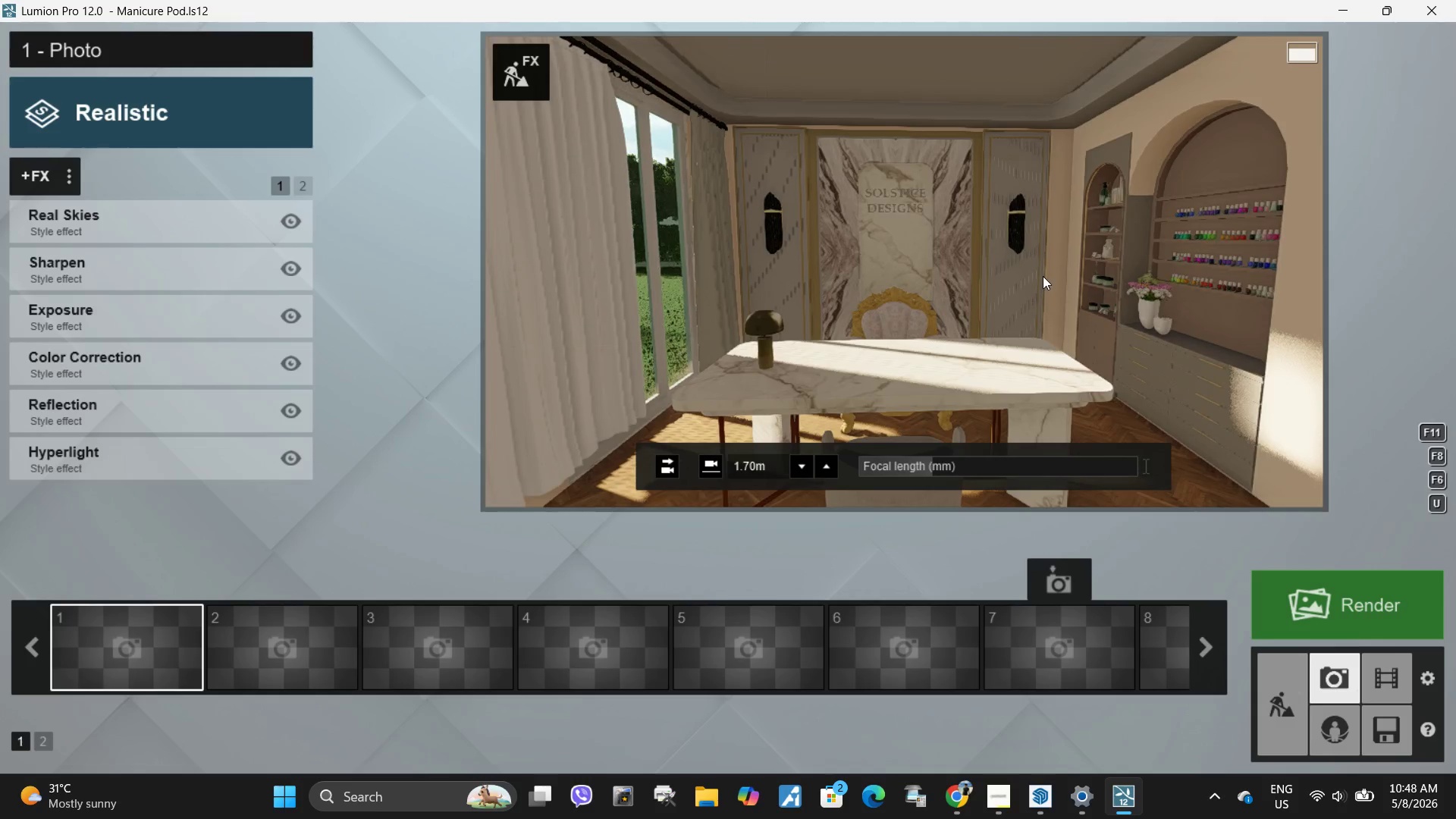 
left_click([1043, 276])
 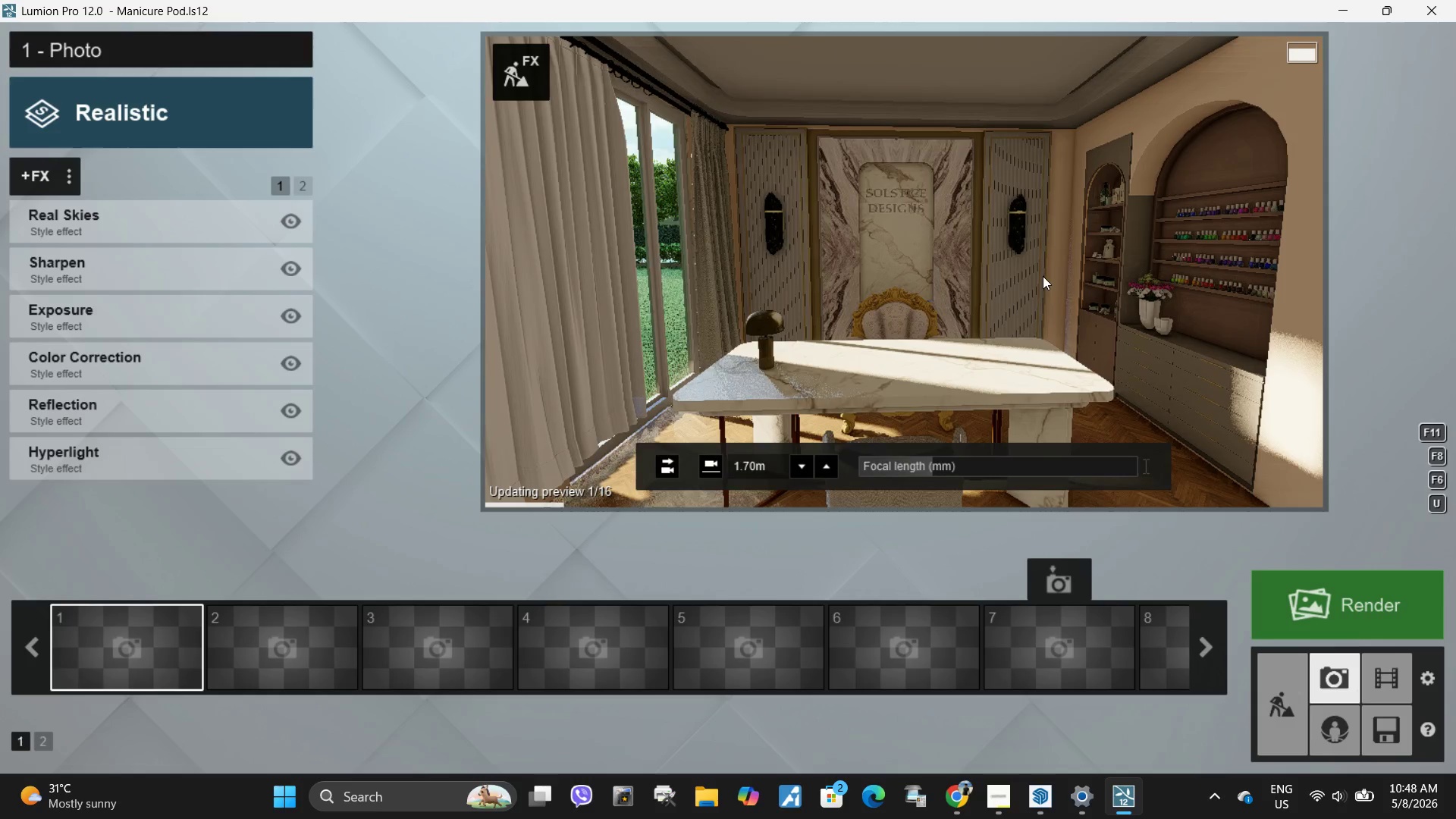 
left_click([1043, 276])
 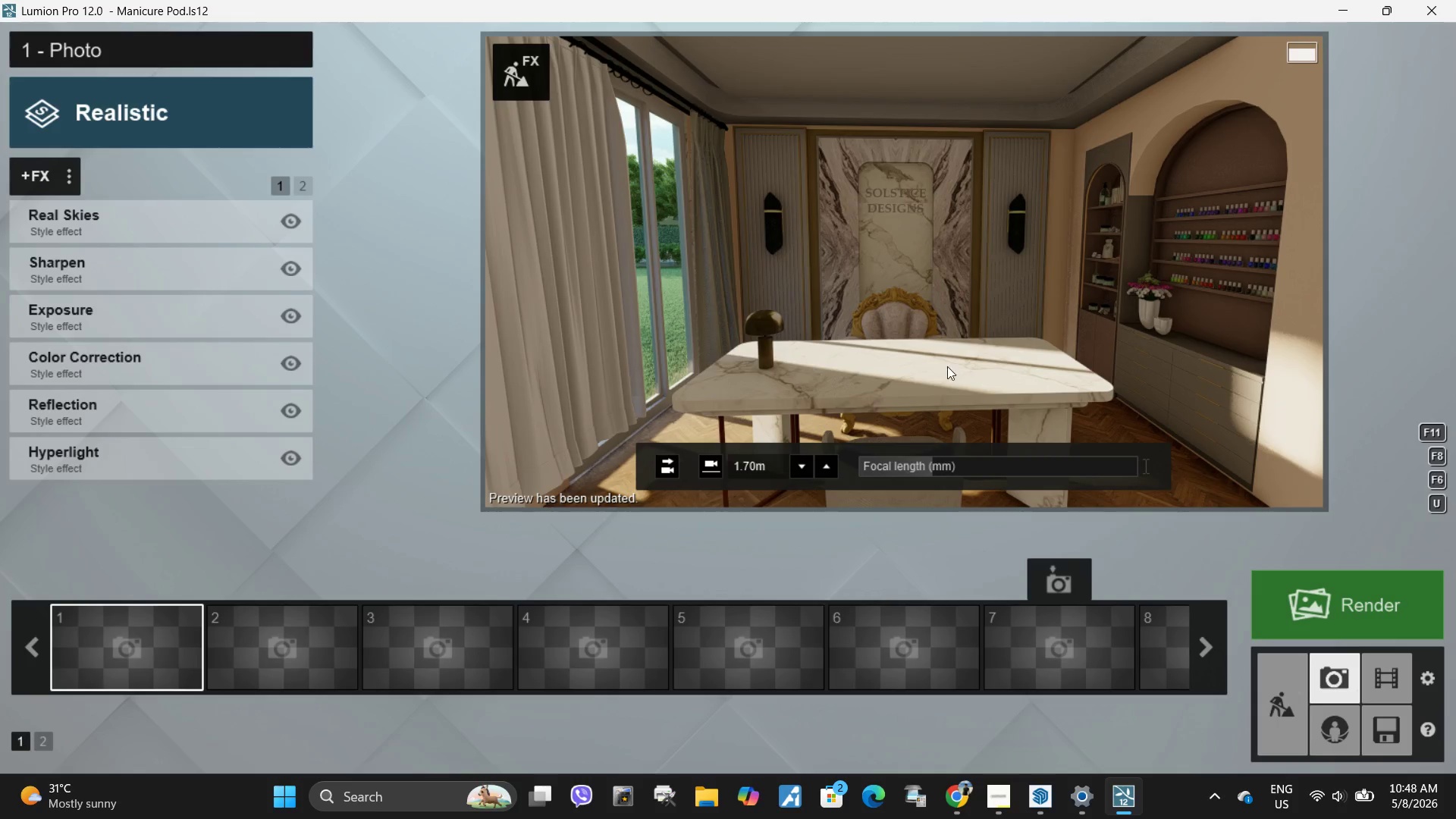 
wait(6.41)
 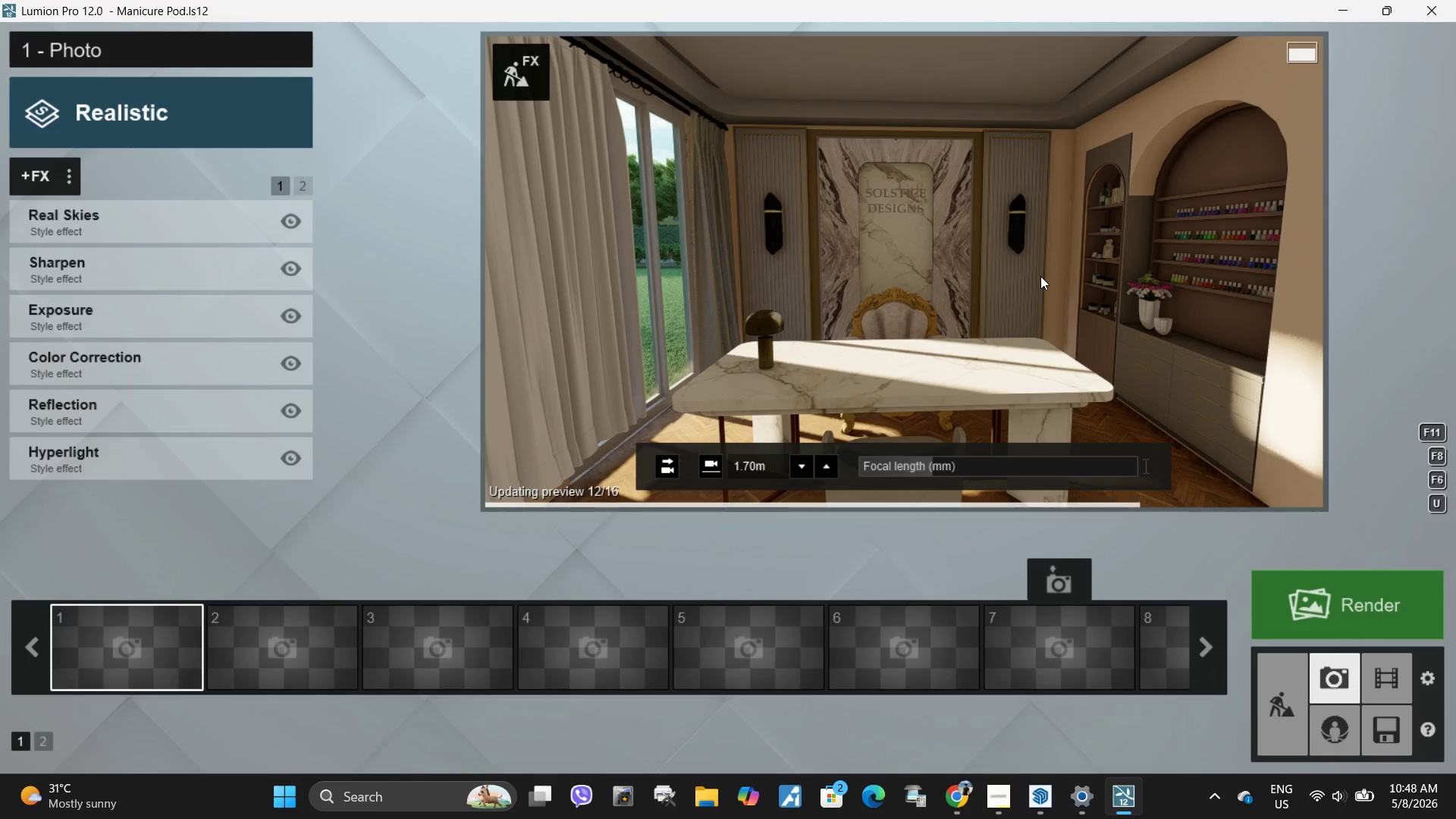 
left_click([137, 588])
 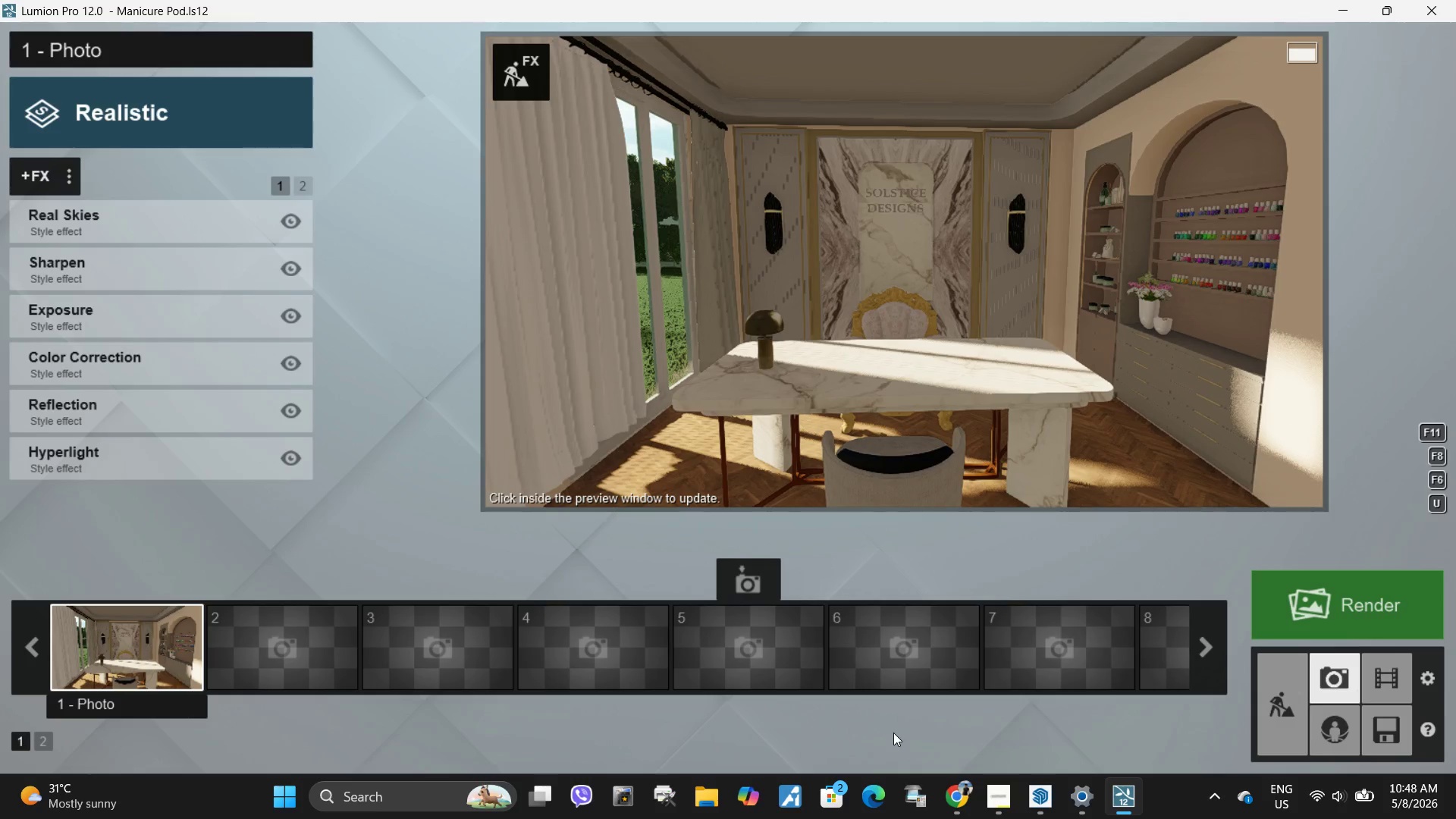 
wait(6.62)
 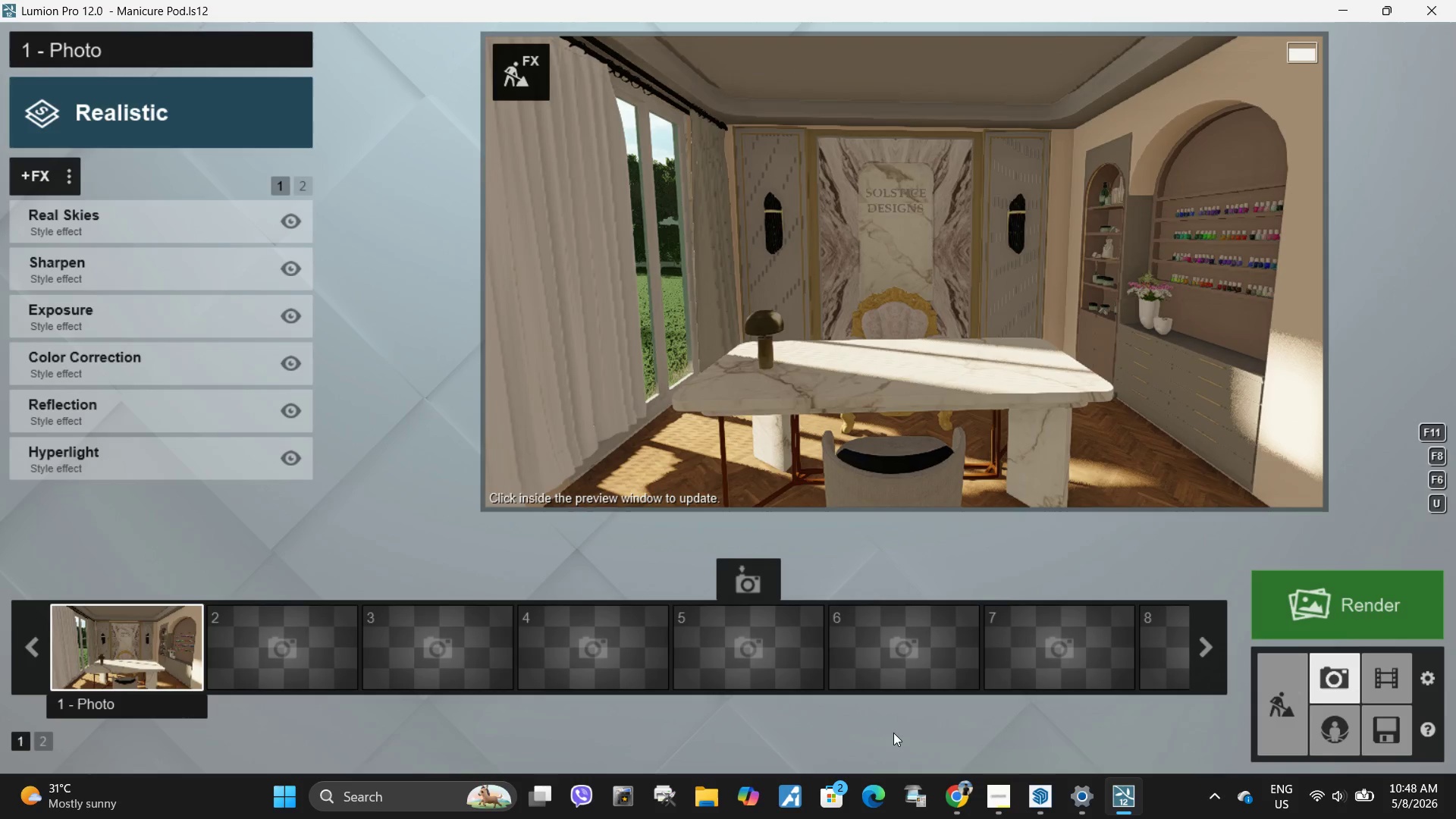 
mouse_move([1015, 658])
 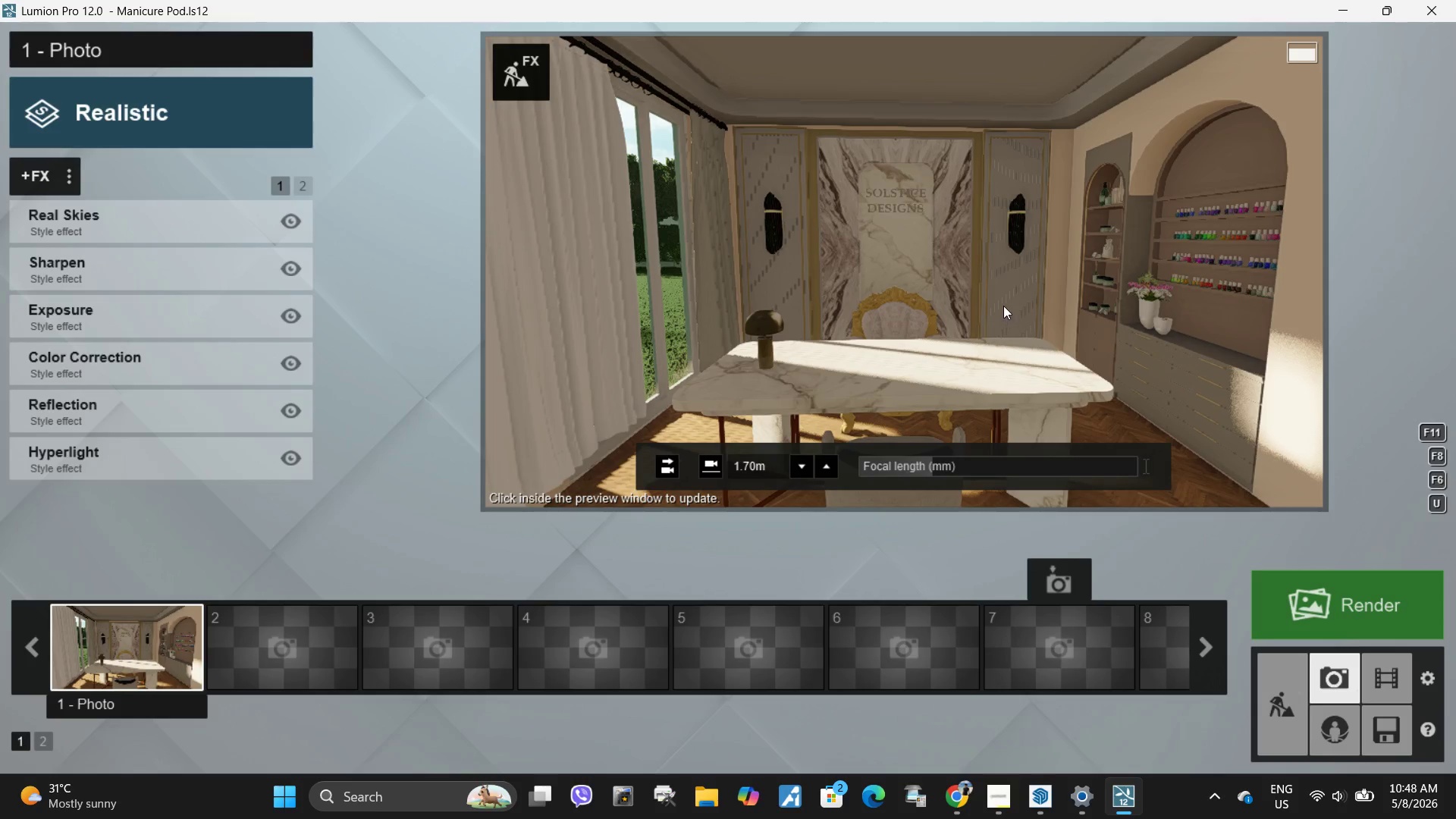 
type(dddewwq)
 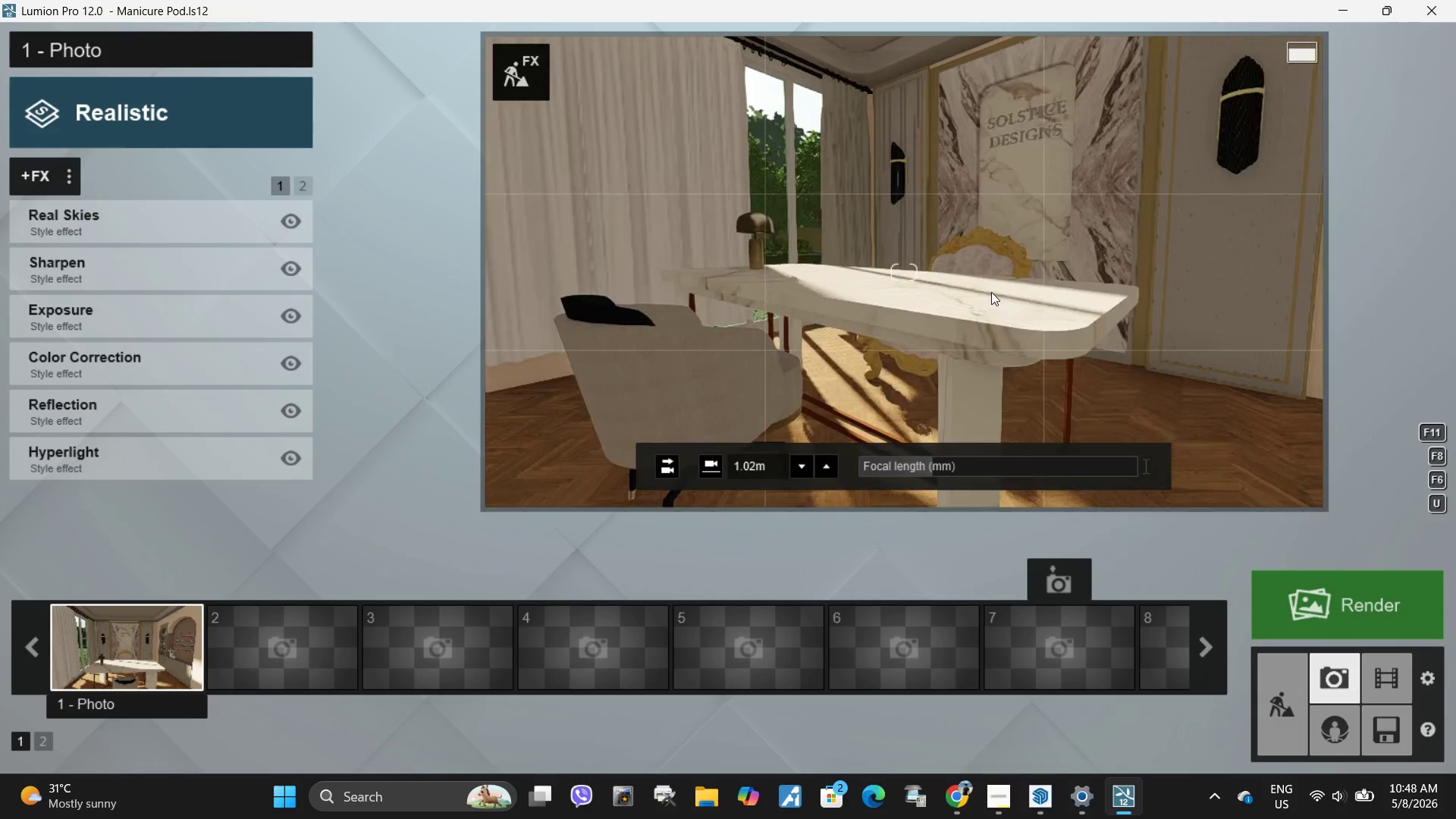 
type(dssdqae)
 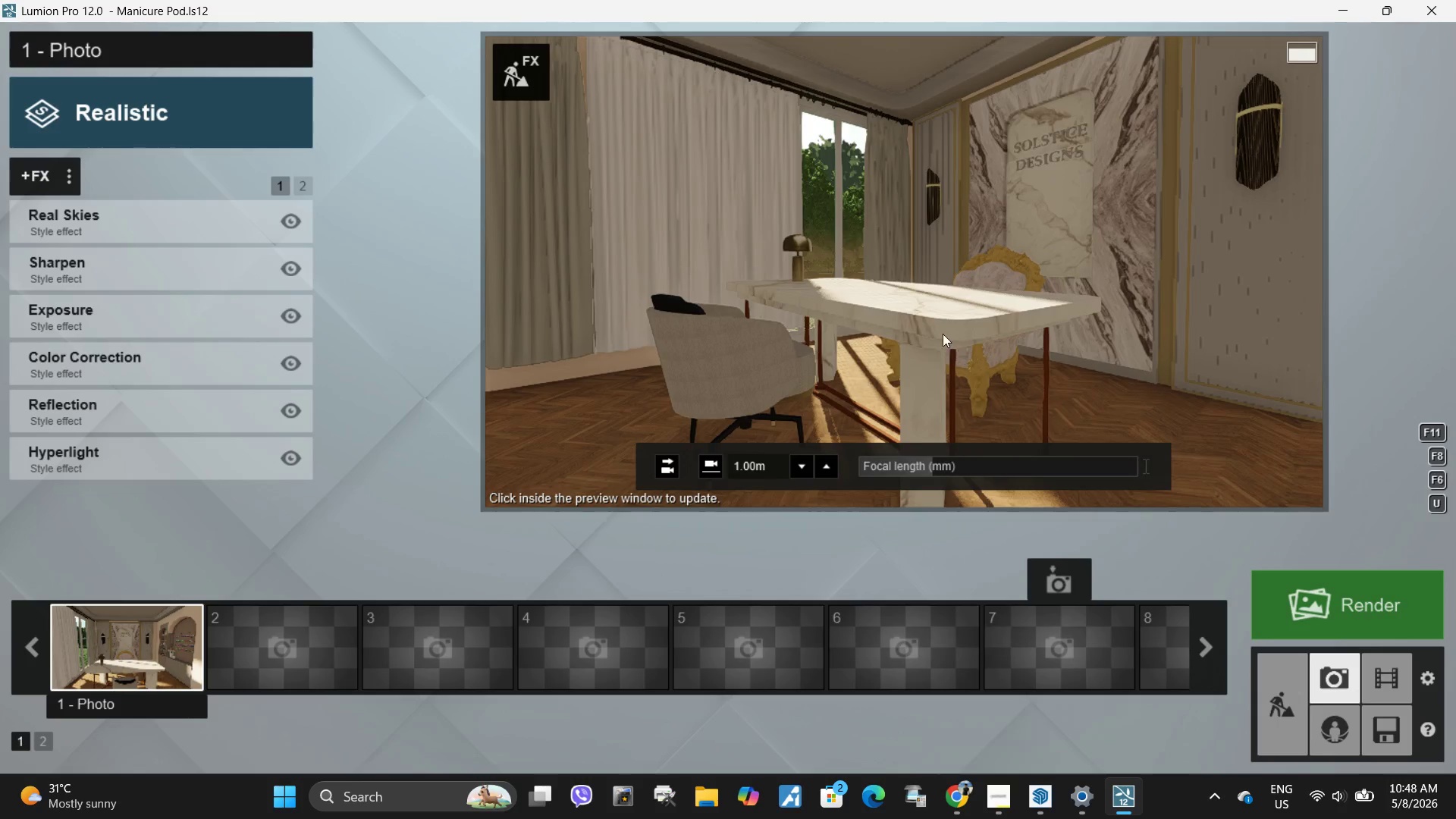 
wait(5.81)
 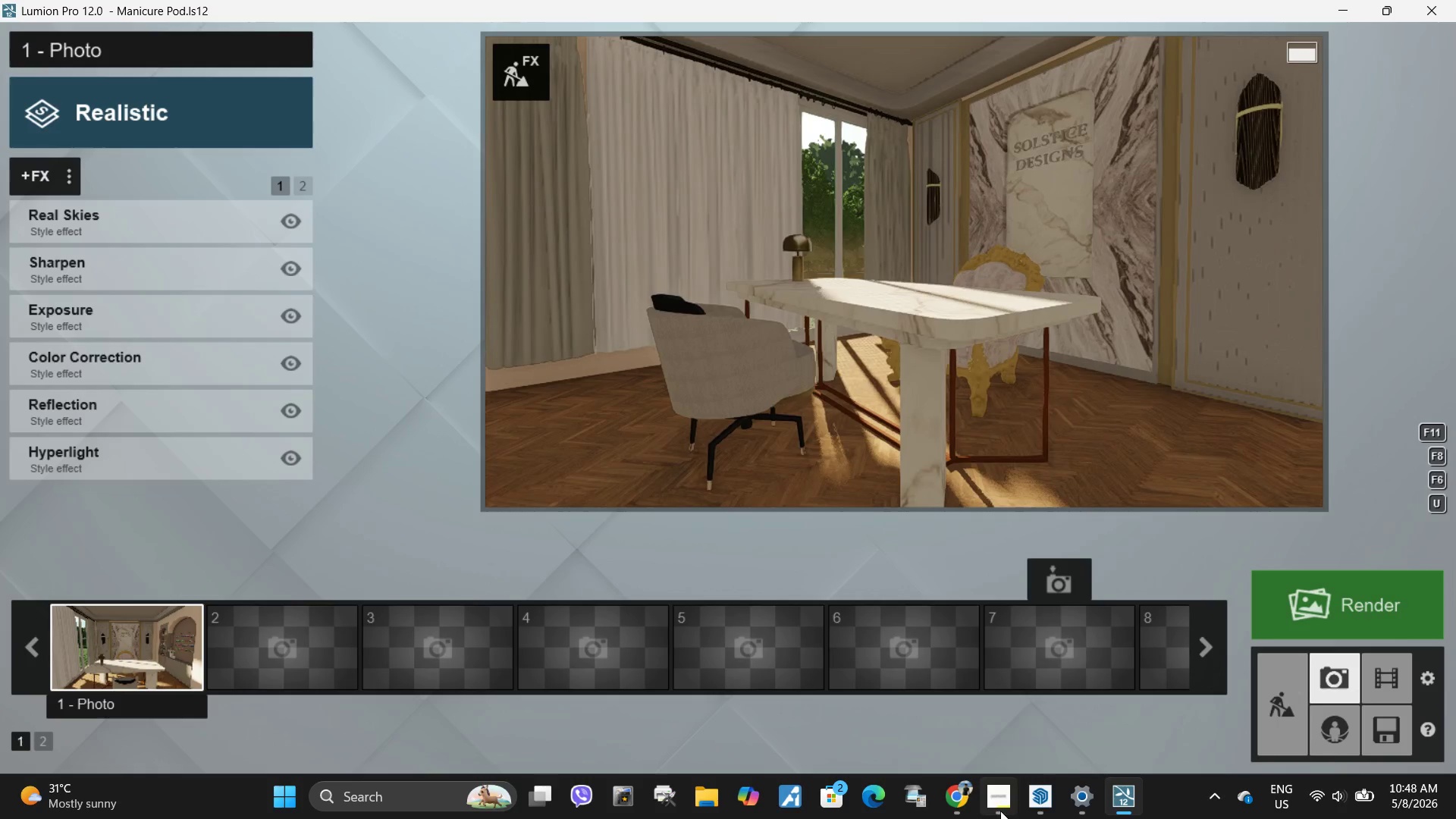 
left_click([806, 469])
 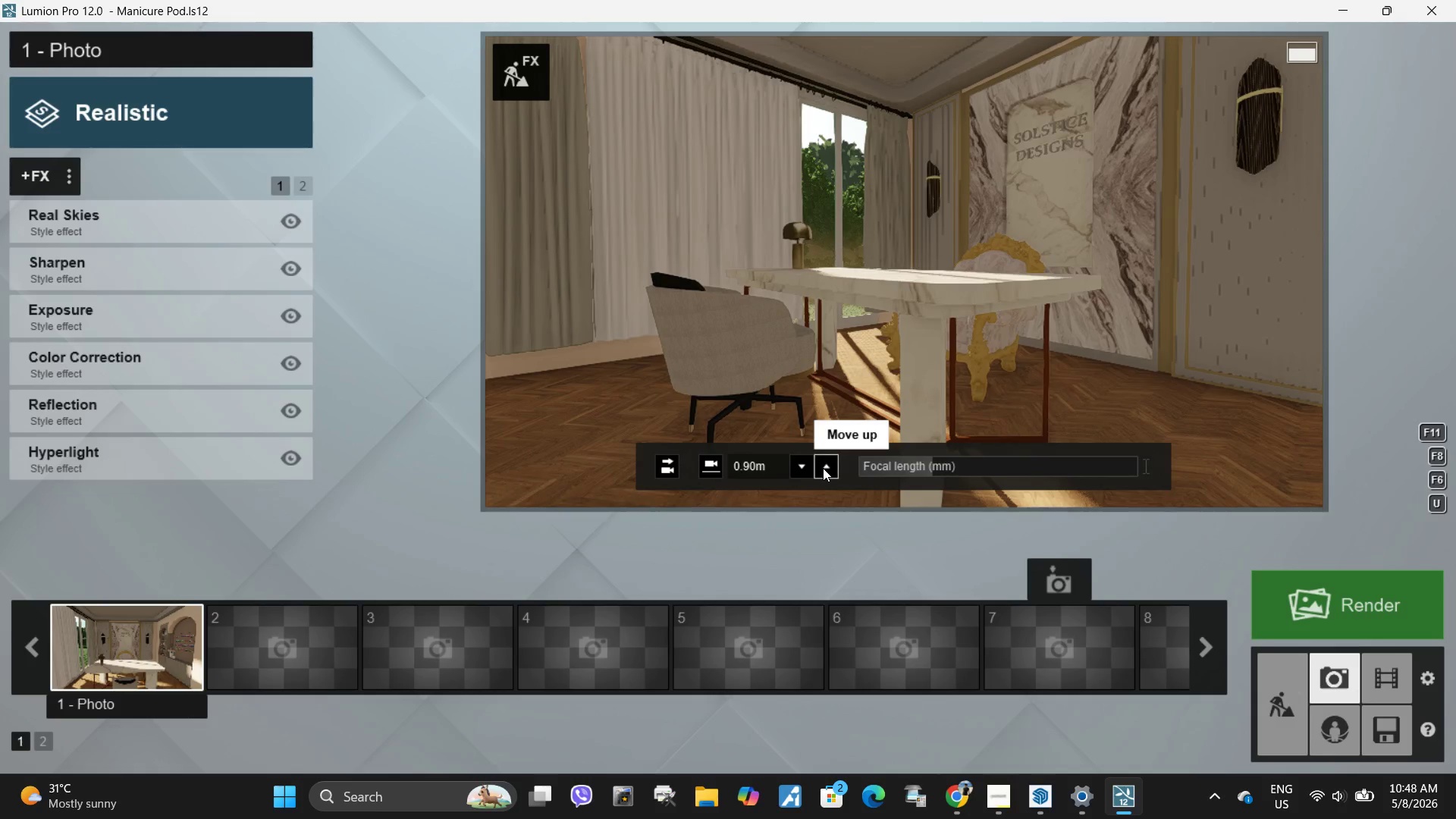 
double_click([823, 468])
 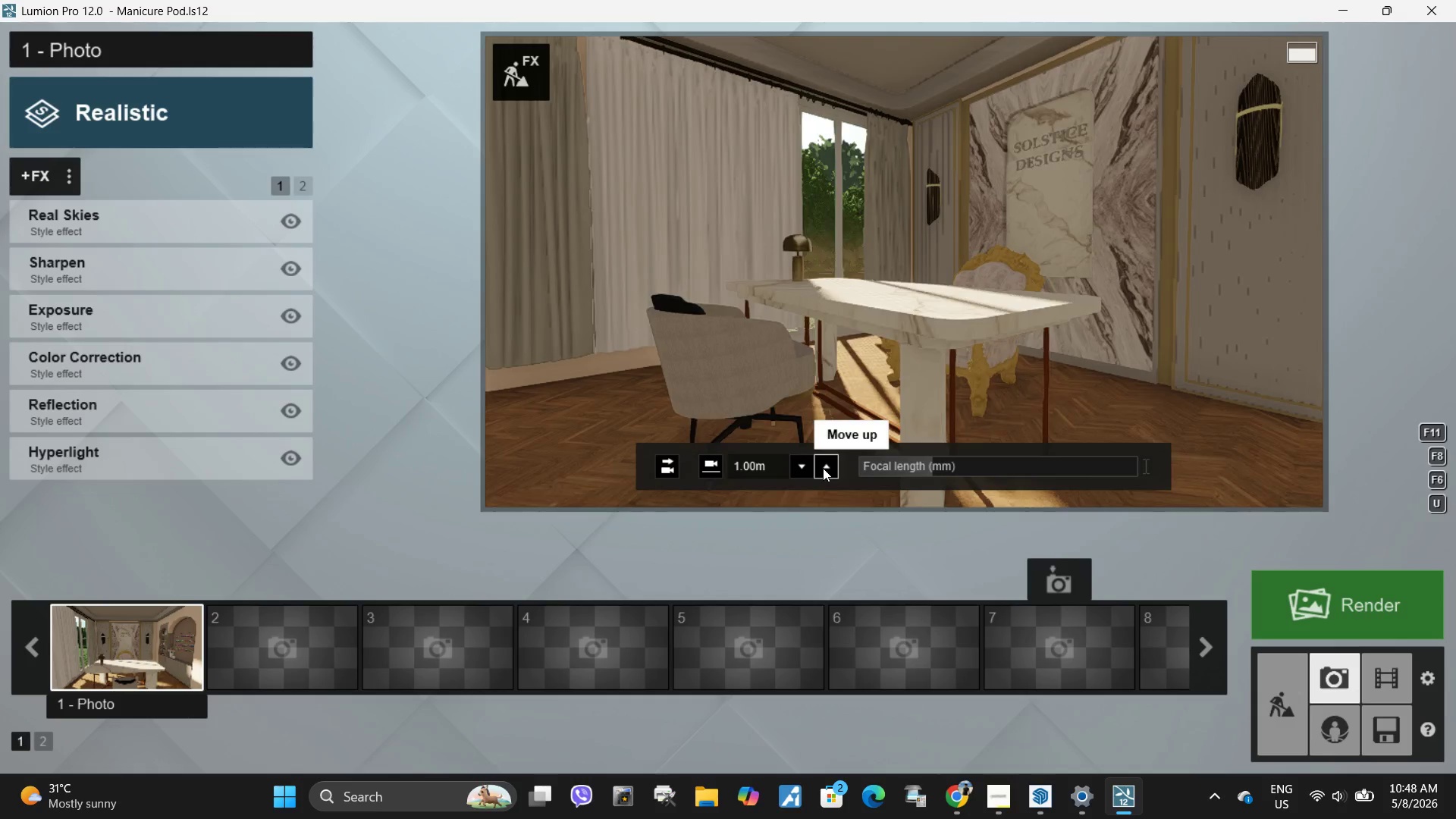 
triple_click([823, 468])
 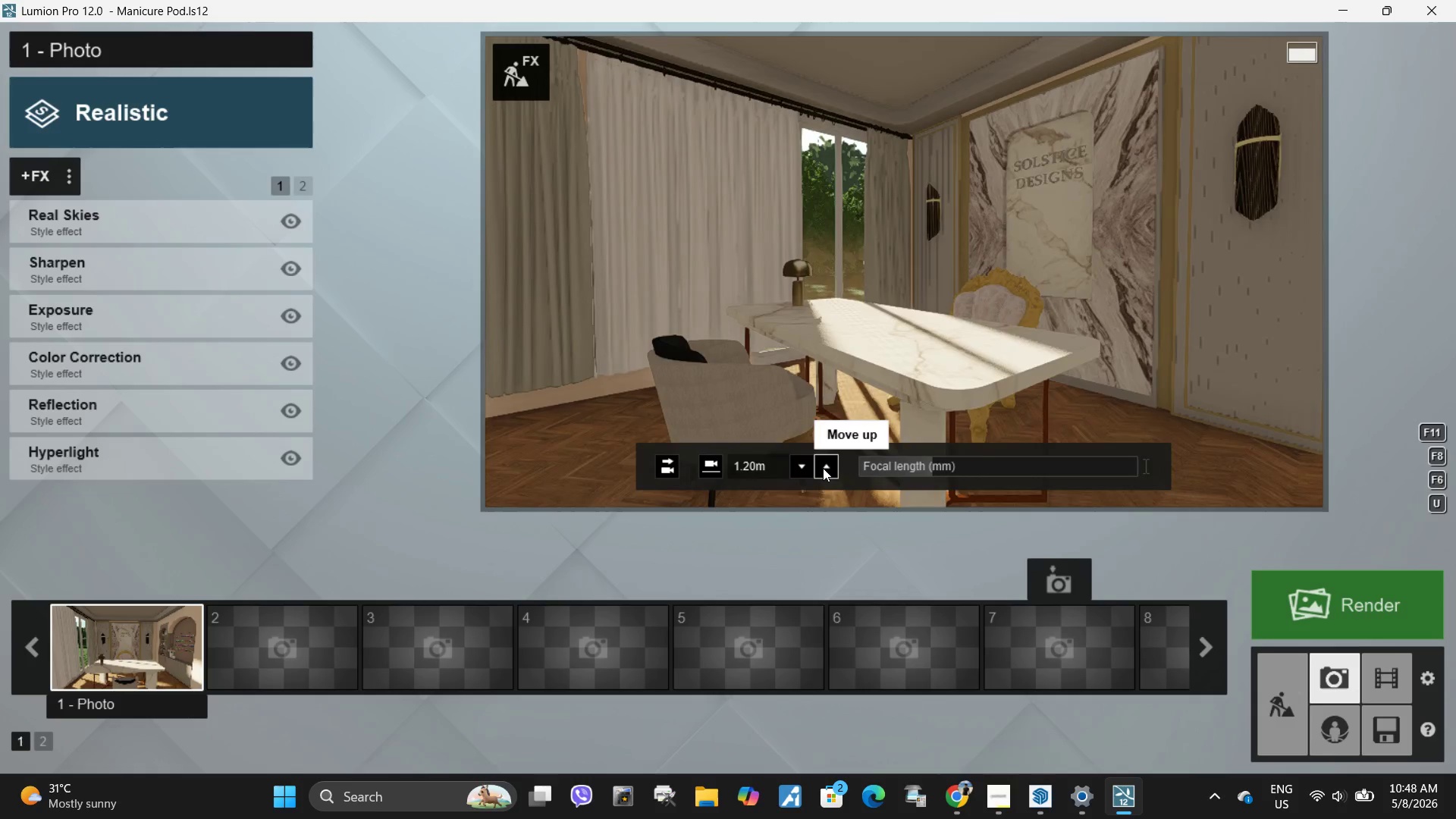 
triple_click([823, 468])
 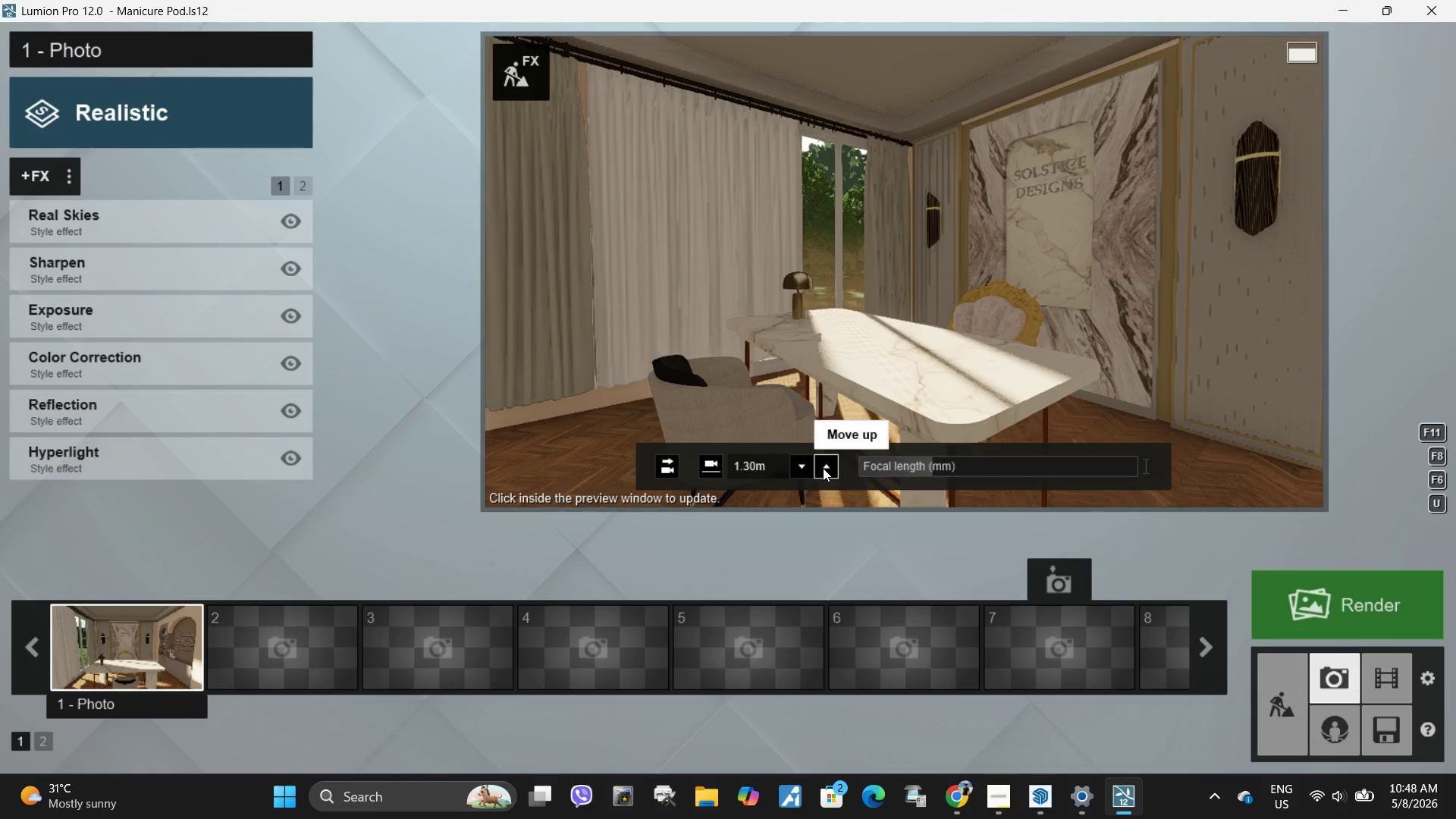 
left_click([823, 468])
 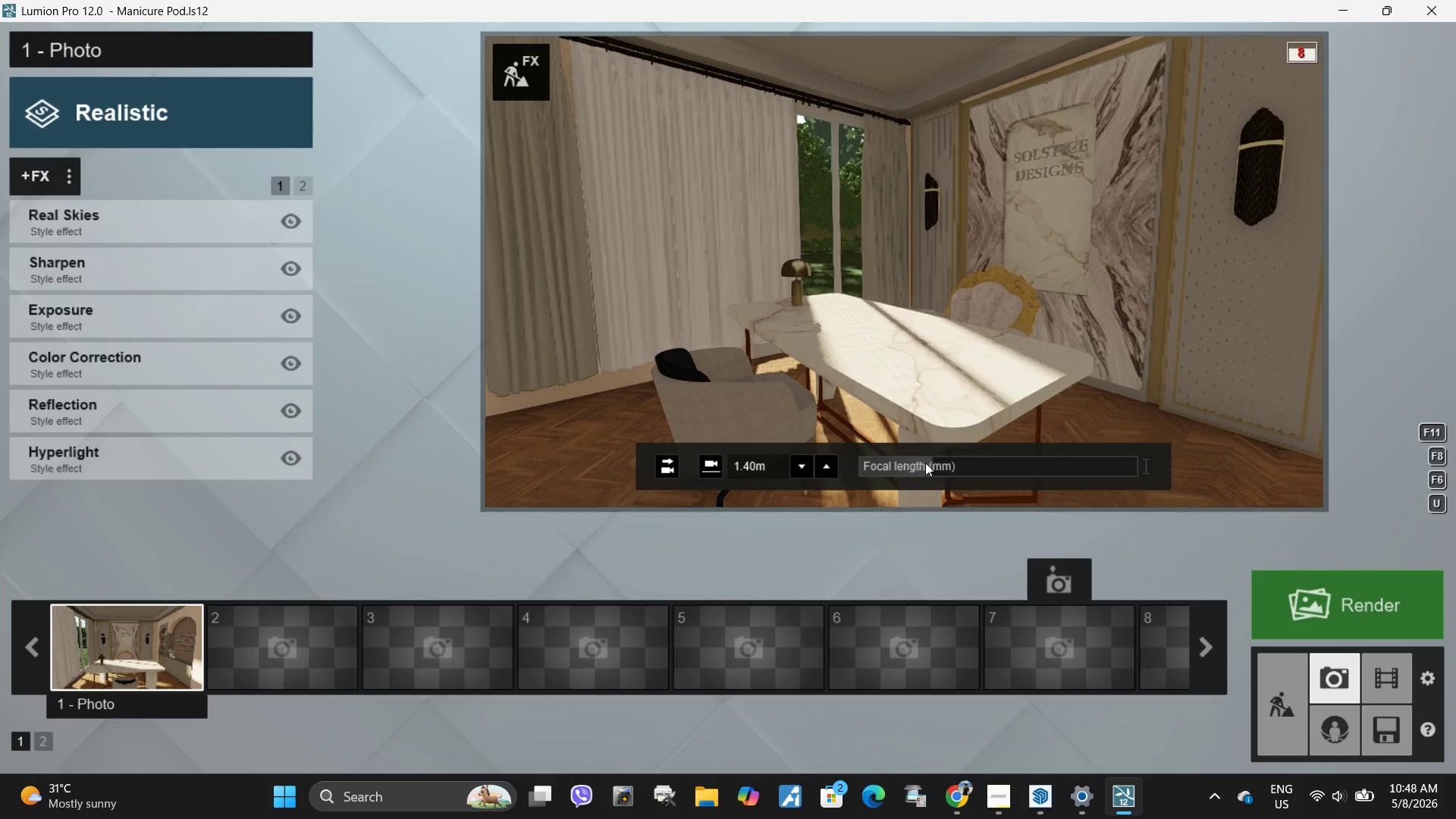 
left_click_drag(start_coordinate=[937, 469], to_coordinate=[951, 471])
 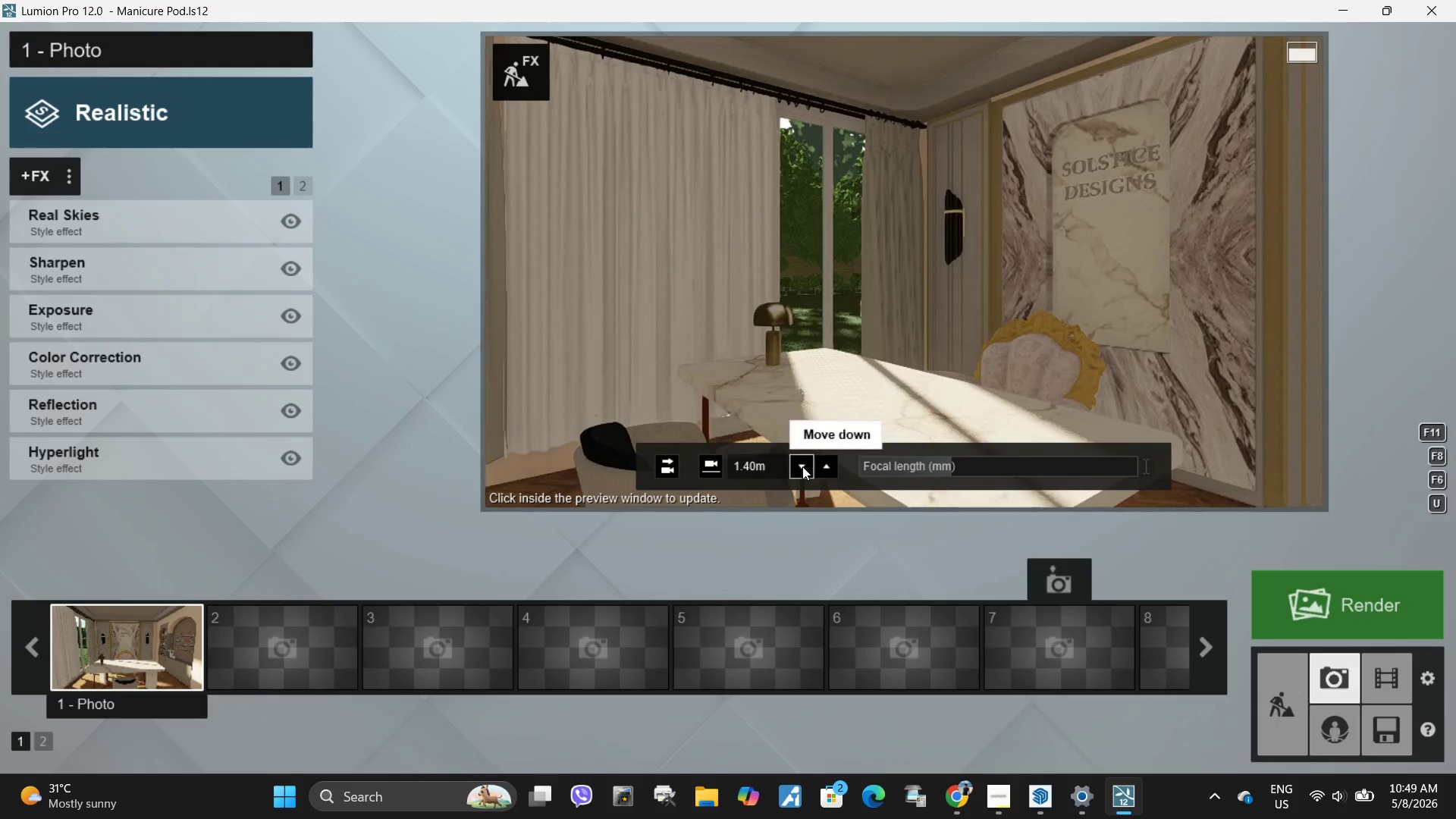 
double_click([802, 466])
 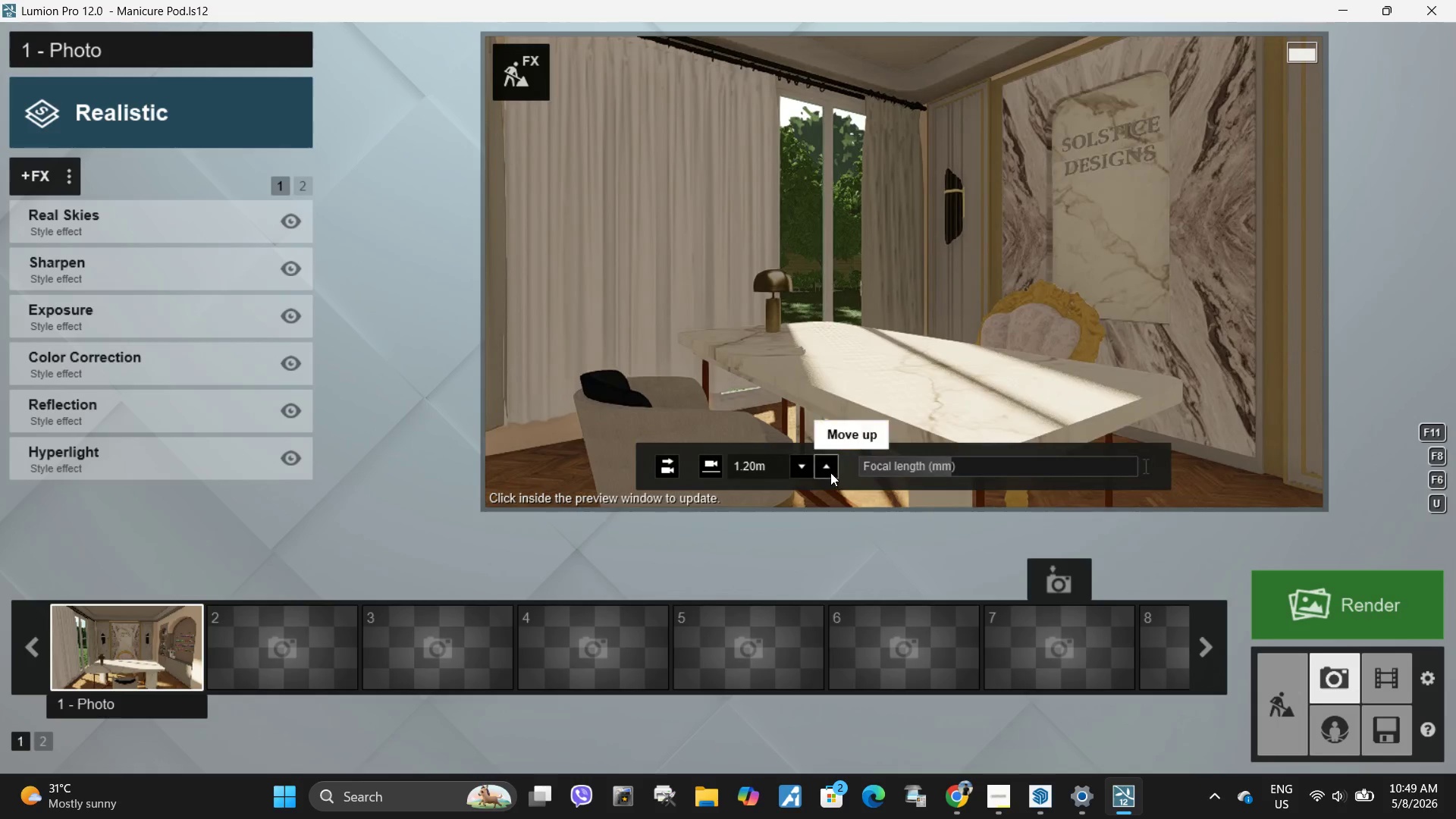 
left_click([829, 470])
 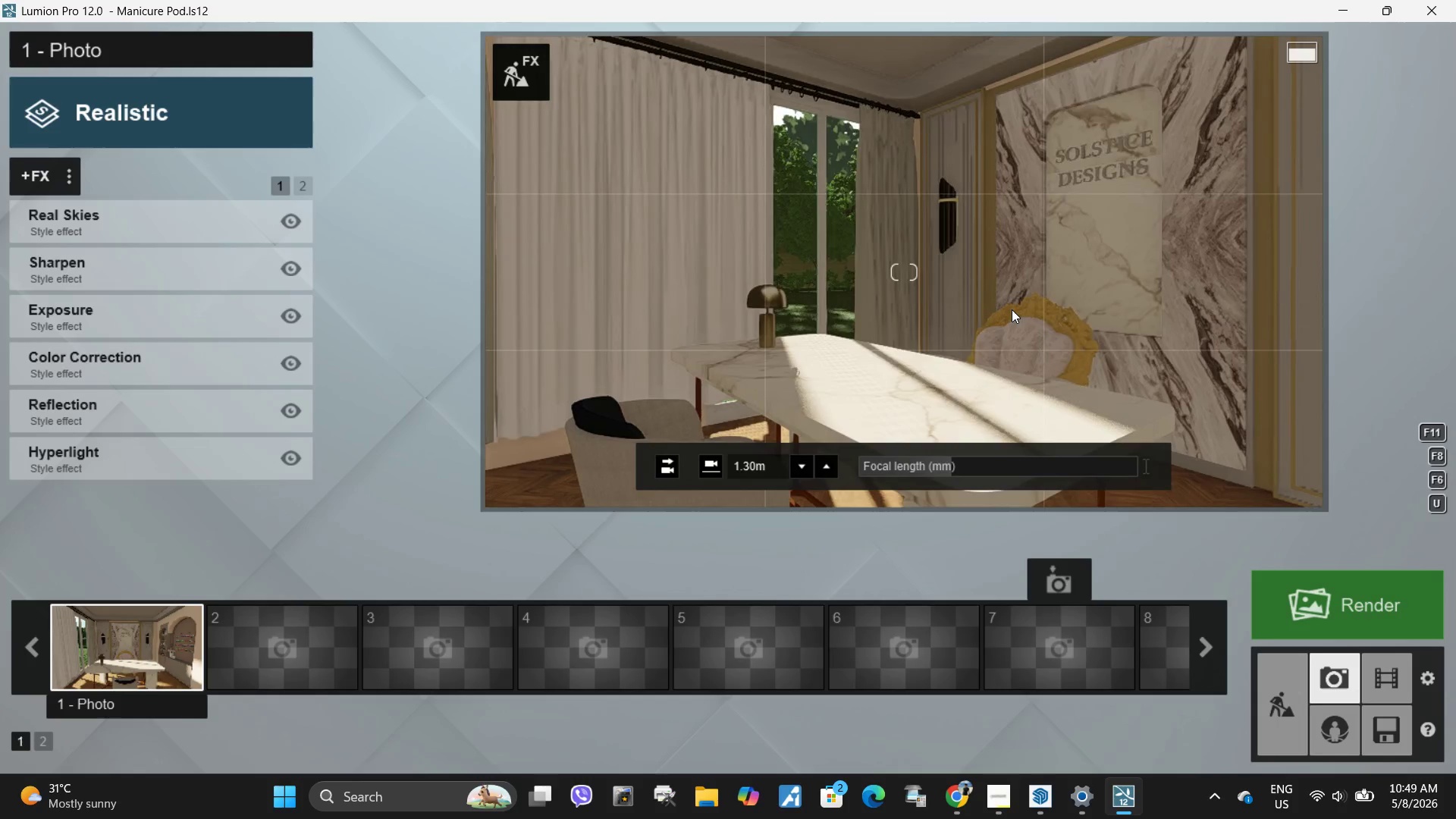 
left_click([1012, 309])
 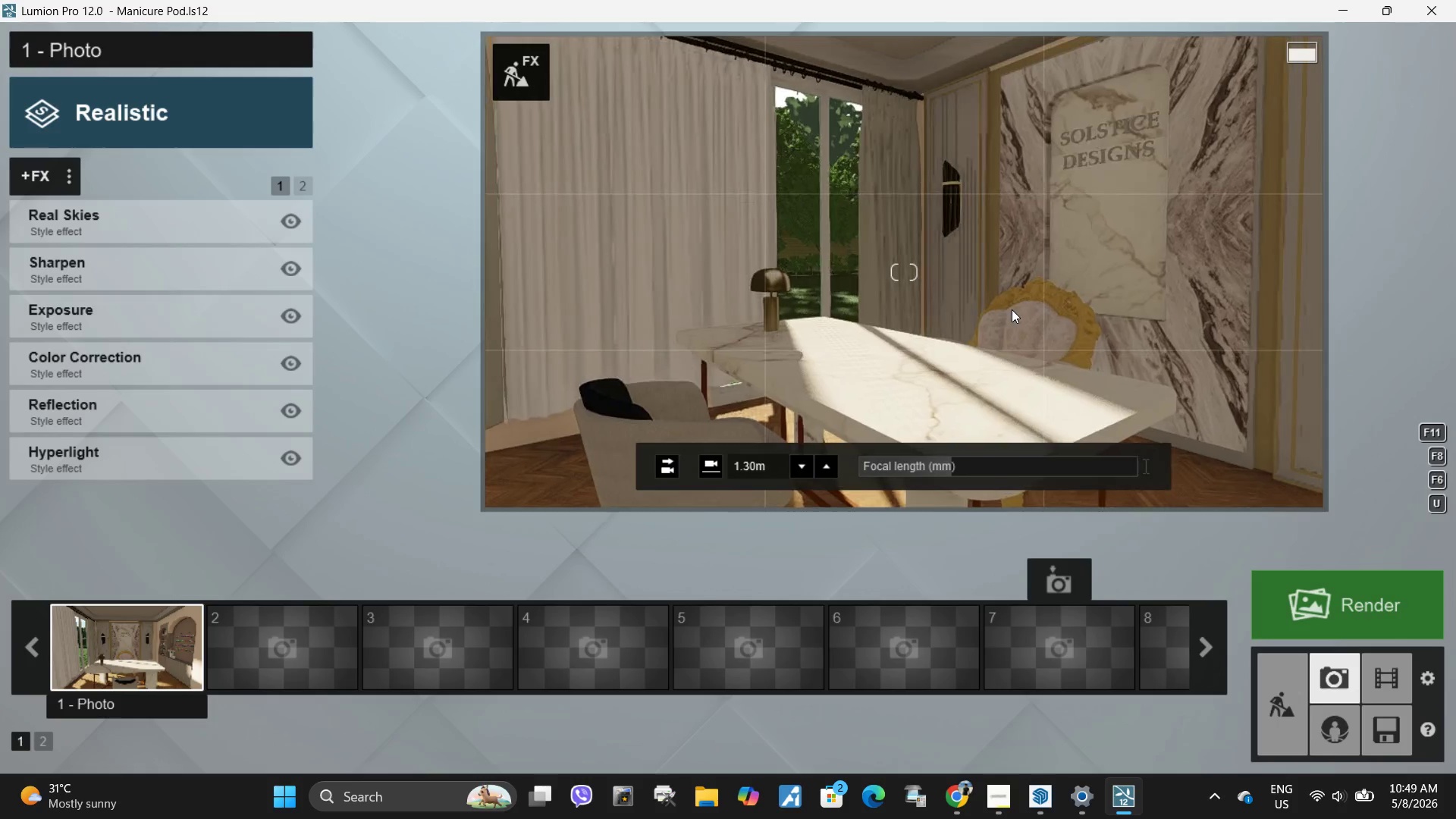 
wait(7.33)
 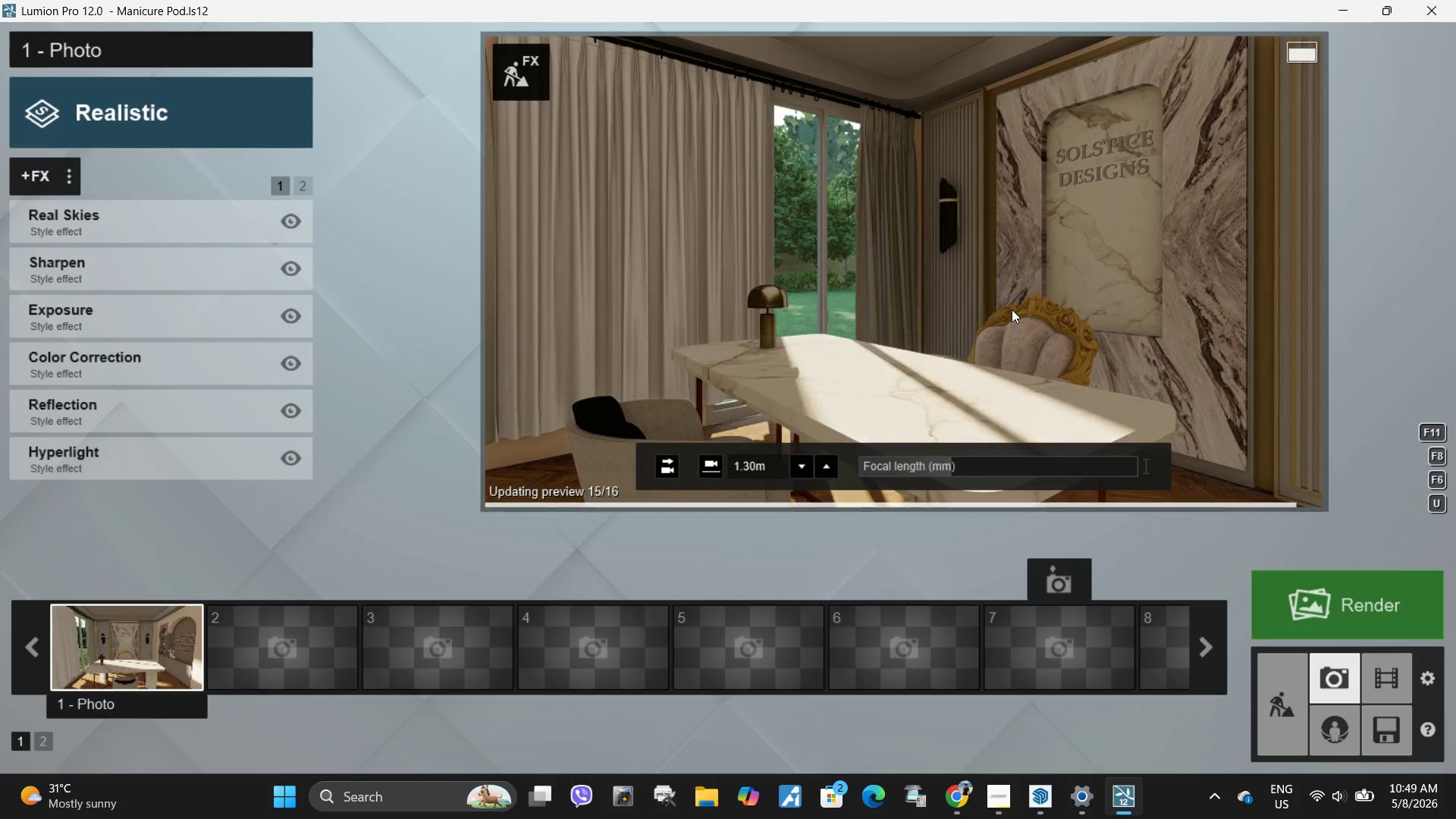 
type(se)
 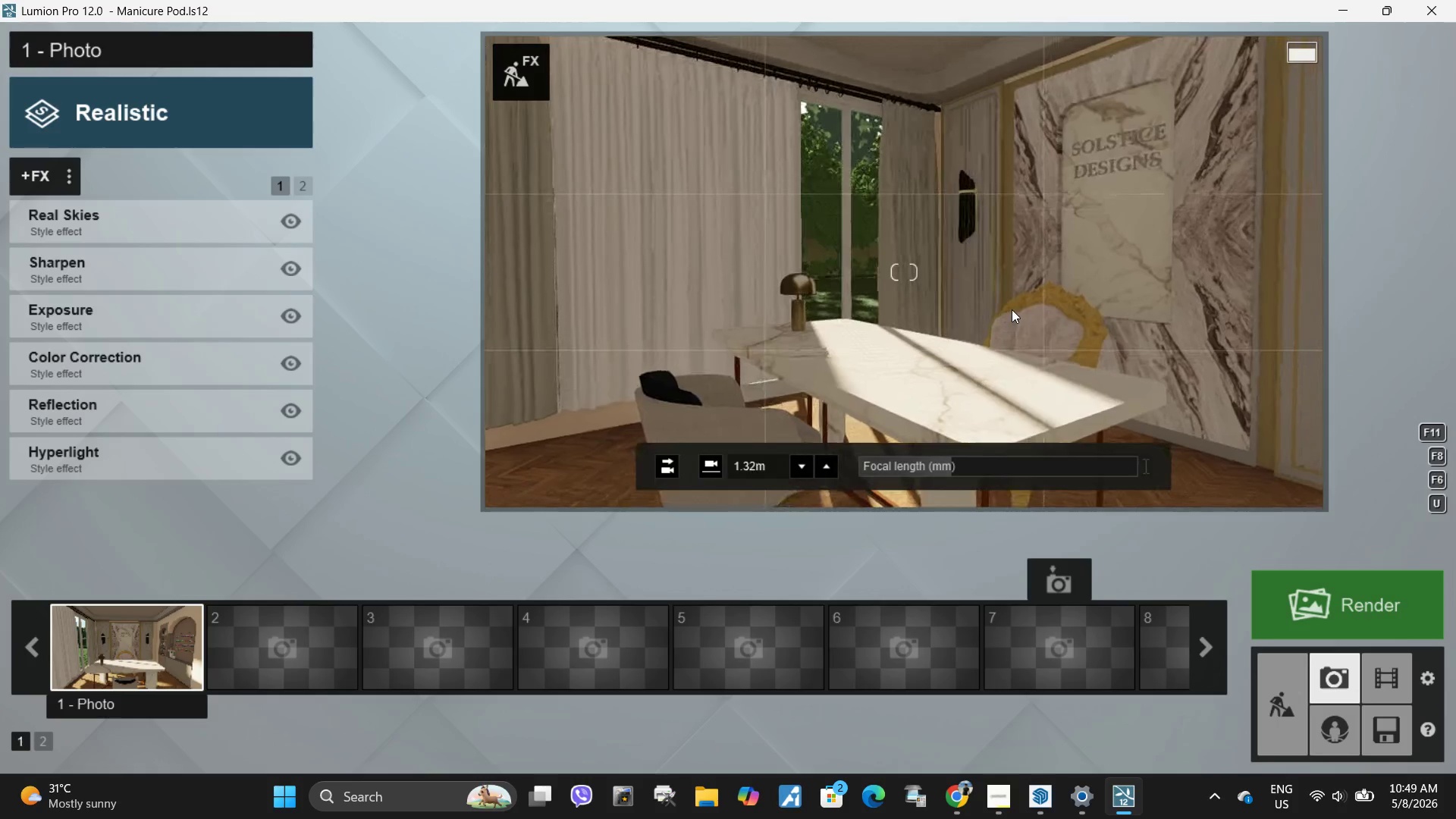 
right_click([1012, 309])
 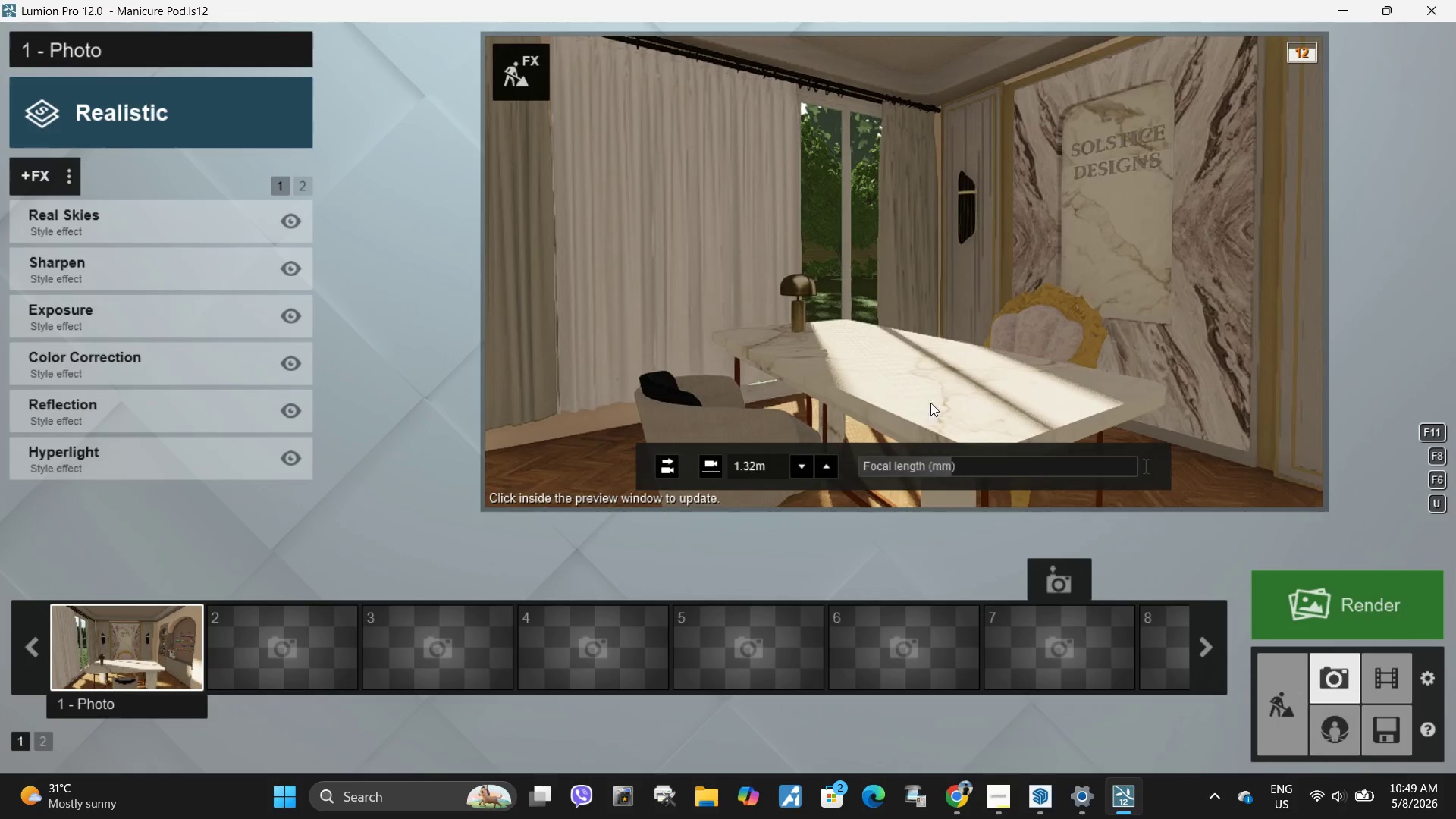 
type(sswwwww)
 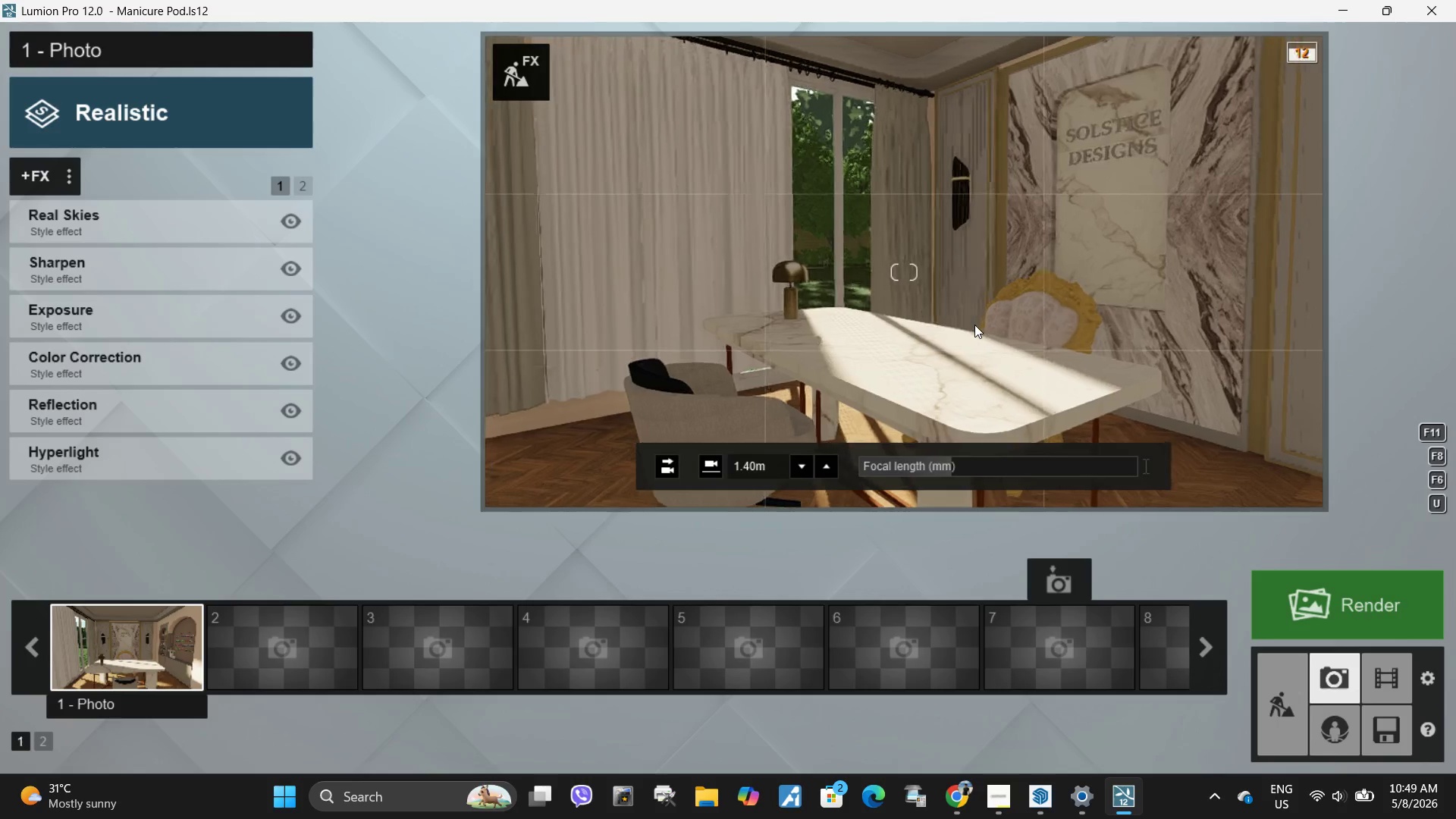 
left_click([974, 325])
 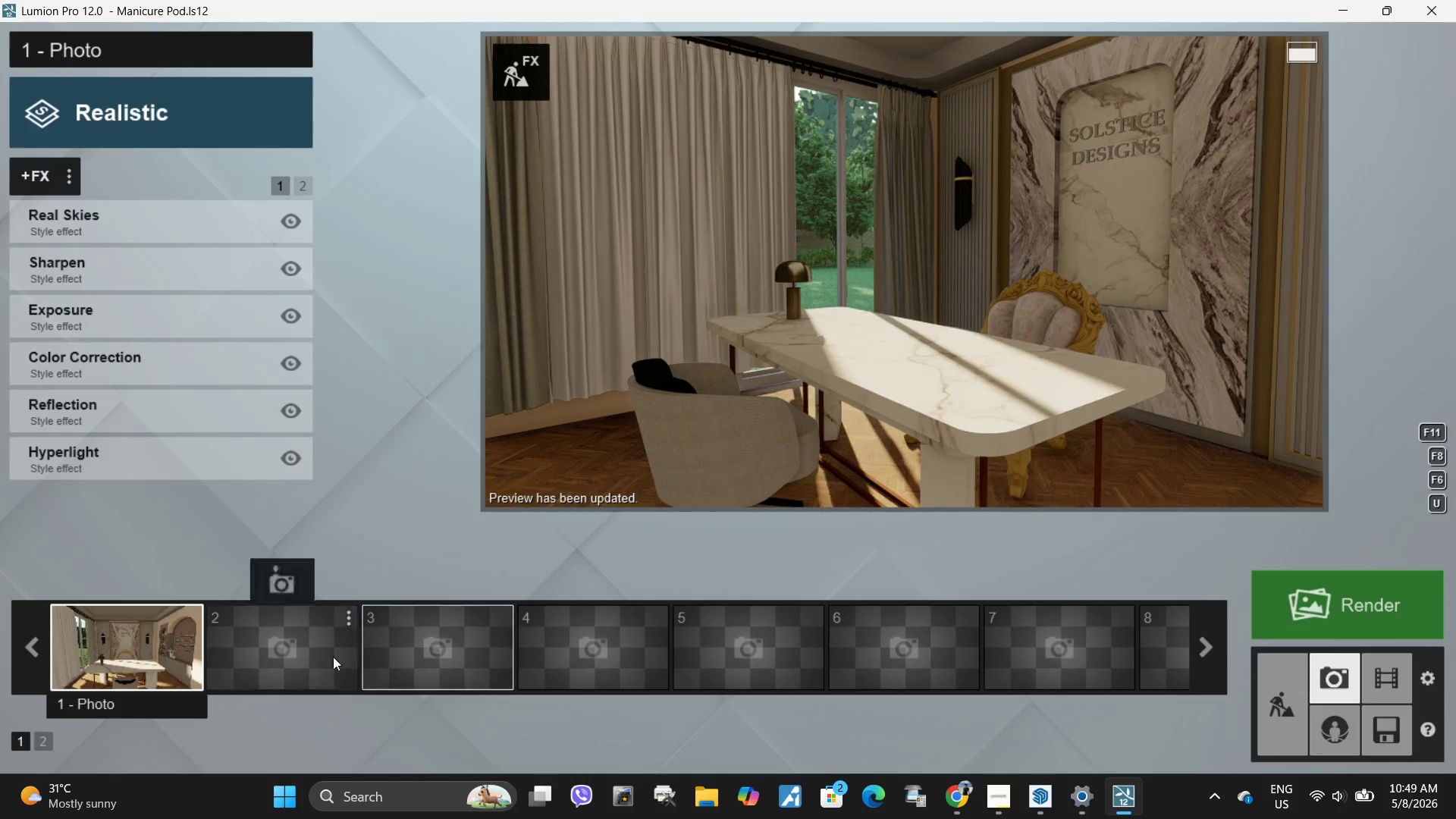 
left_click([298, 592])
 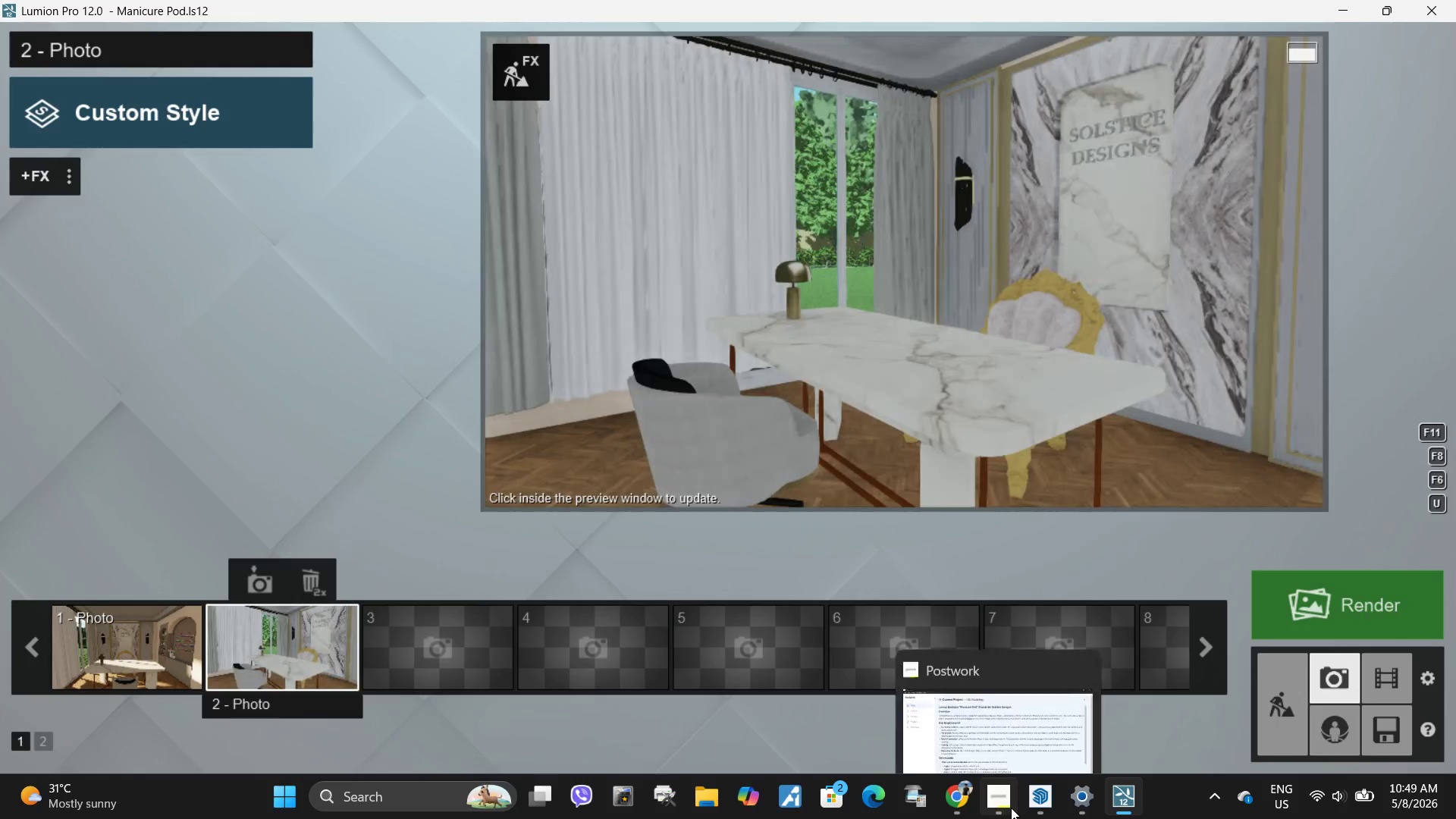 
mouse_move([1031, 716])
 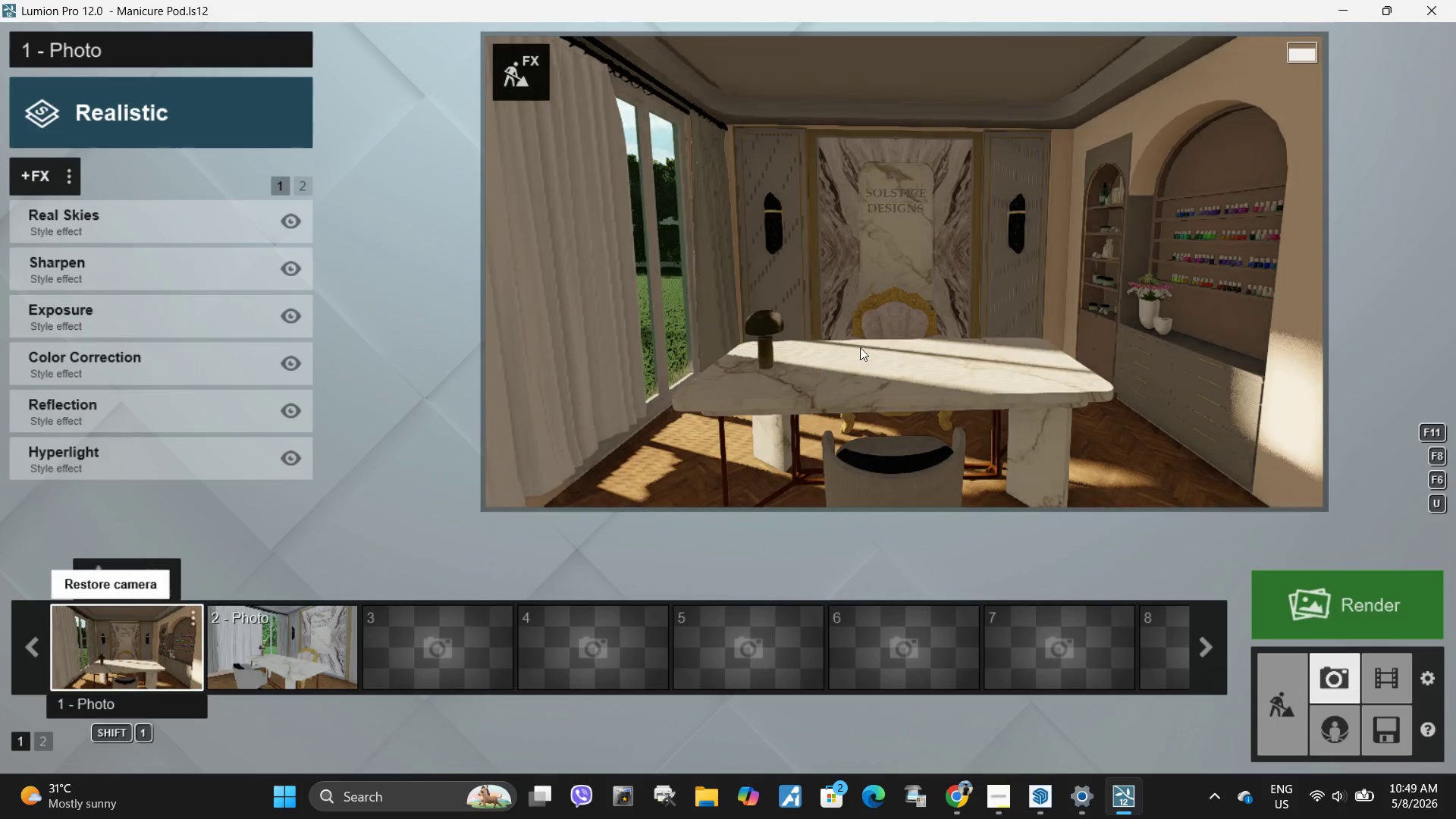 
type(eweea)
 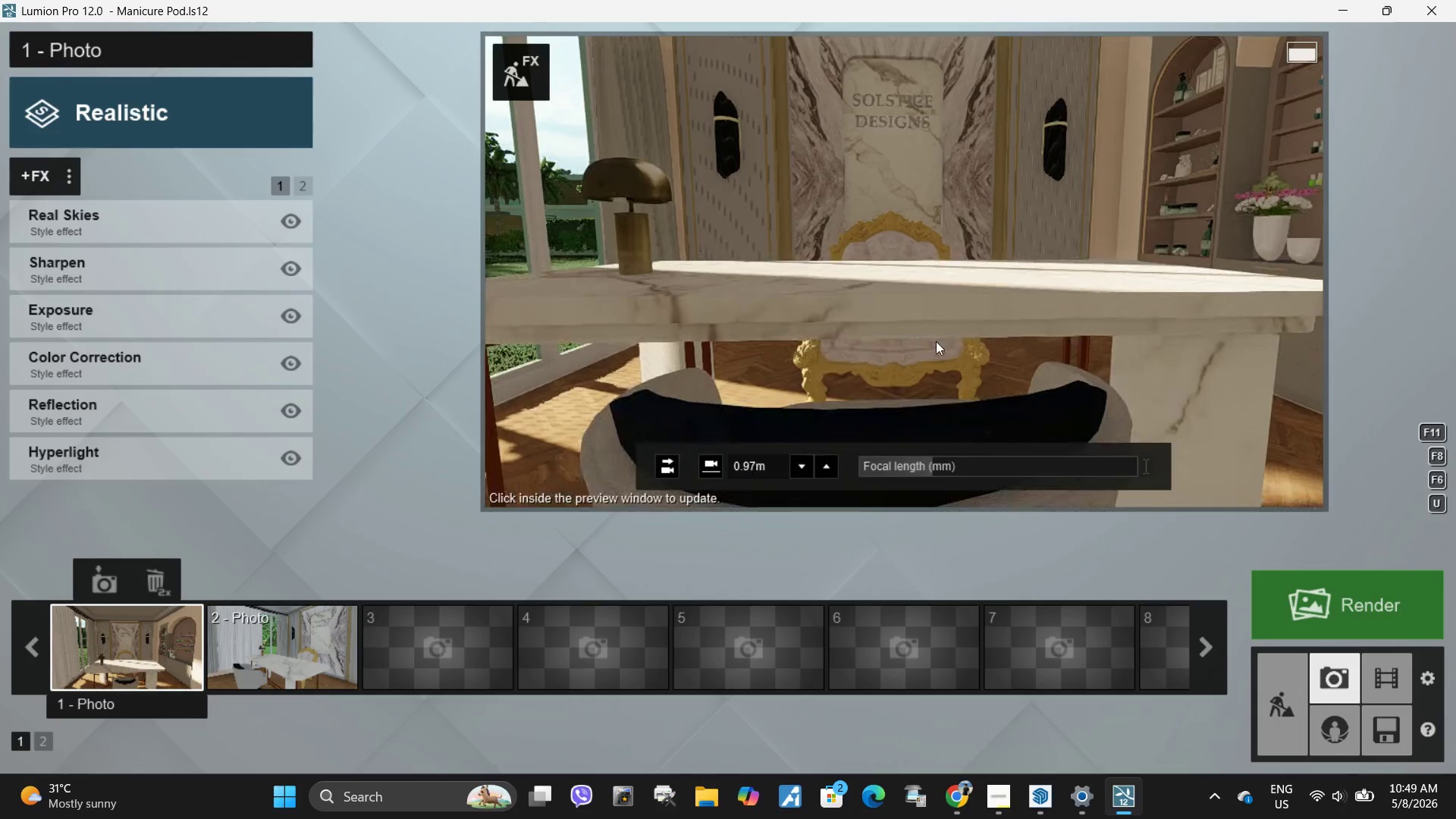 
type(aaadeeqqqq)
 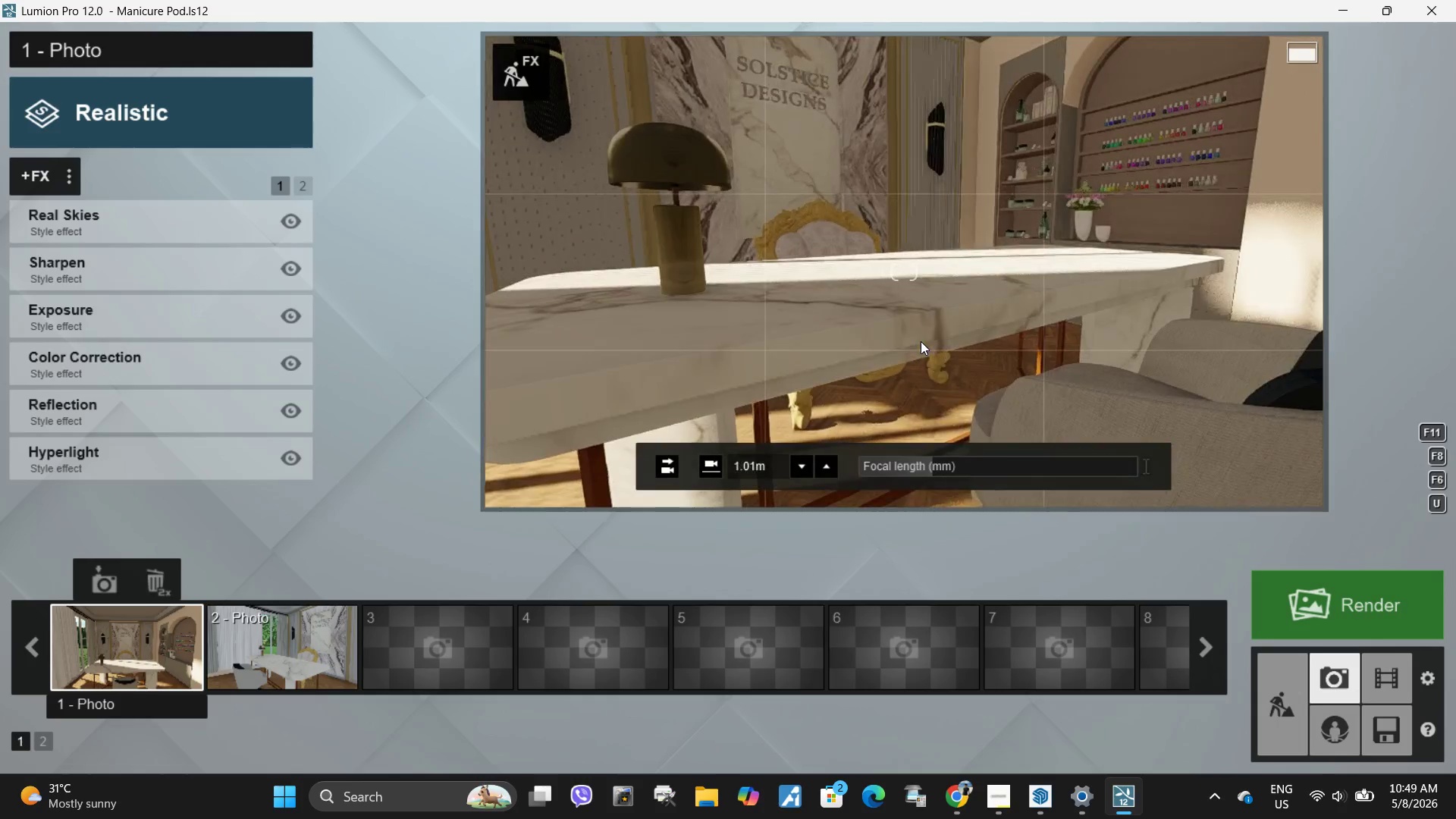 
hold_key(key=Space, duration=10.77)
 